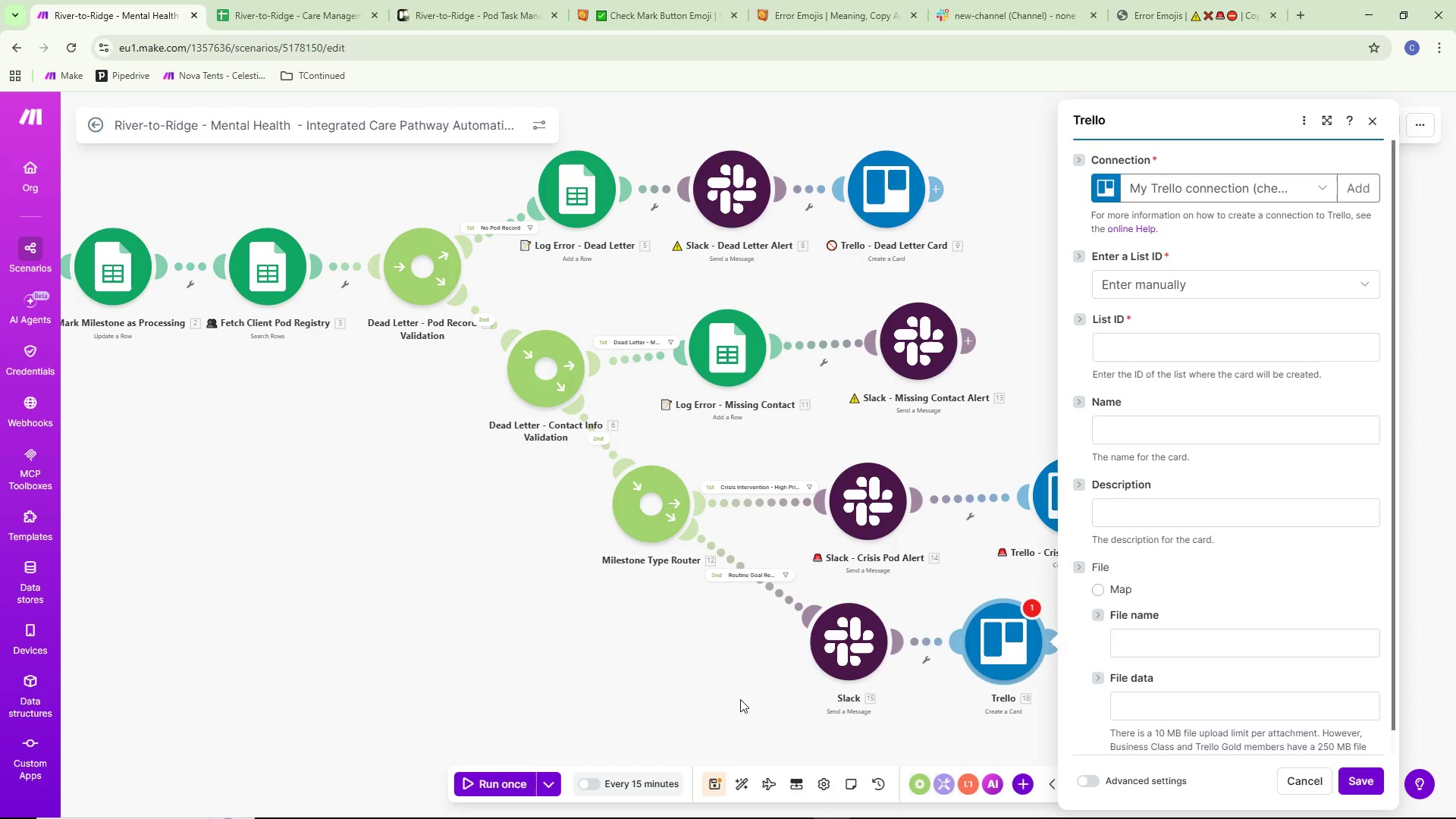 
wait(7.84)
 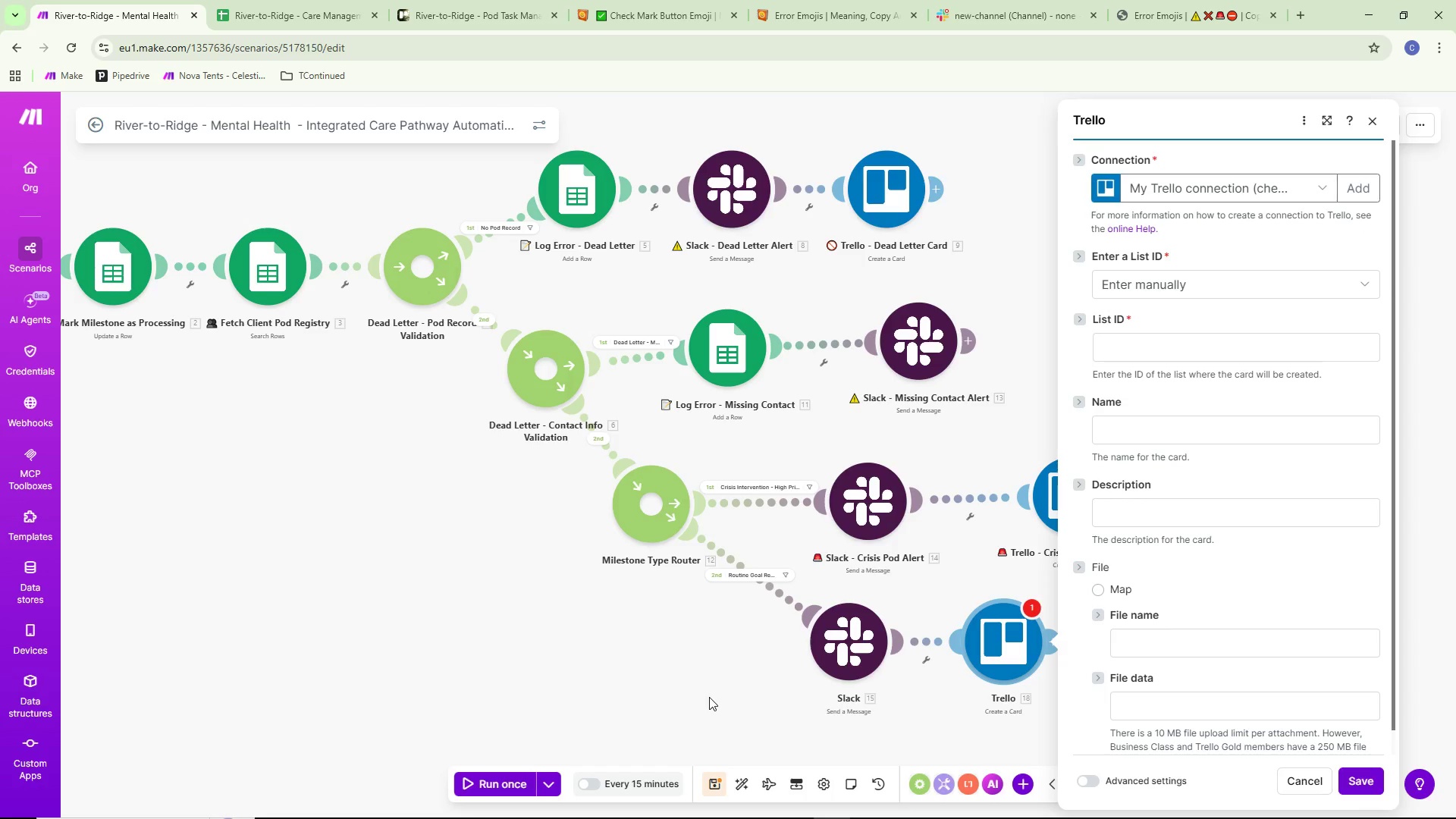 
left_click_drag(start_coordinate=[1191, 283], to_coordinate=[1192, 292])
 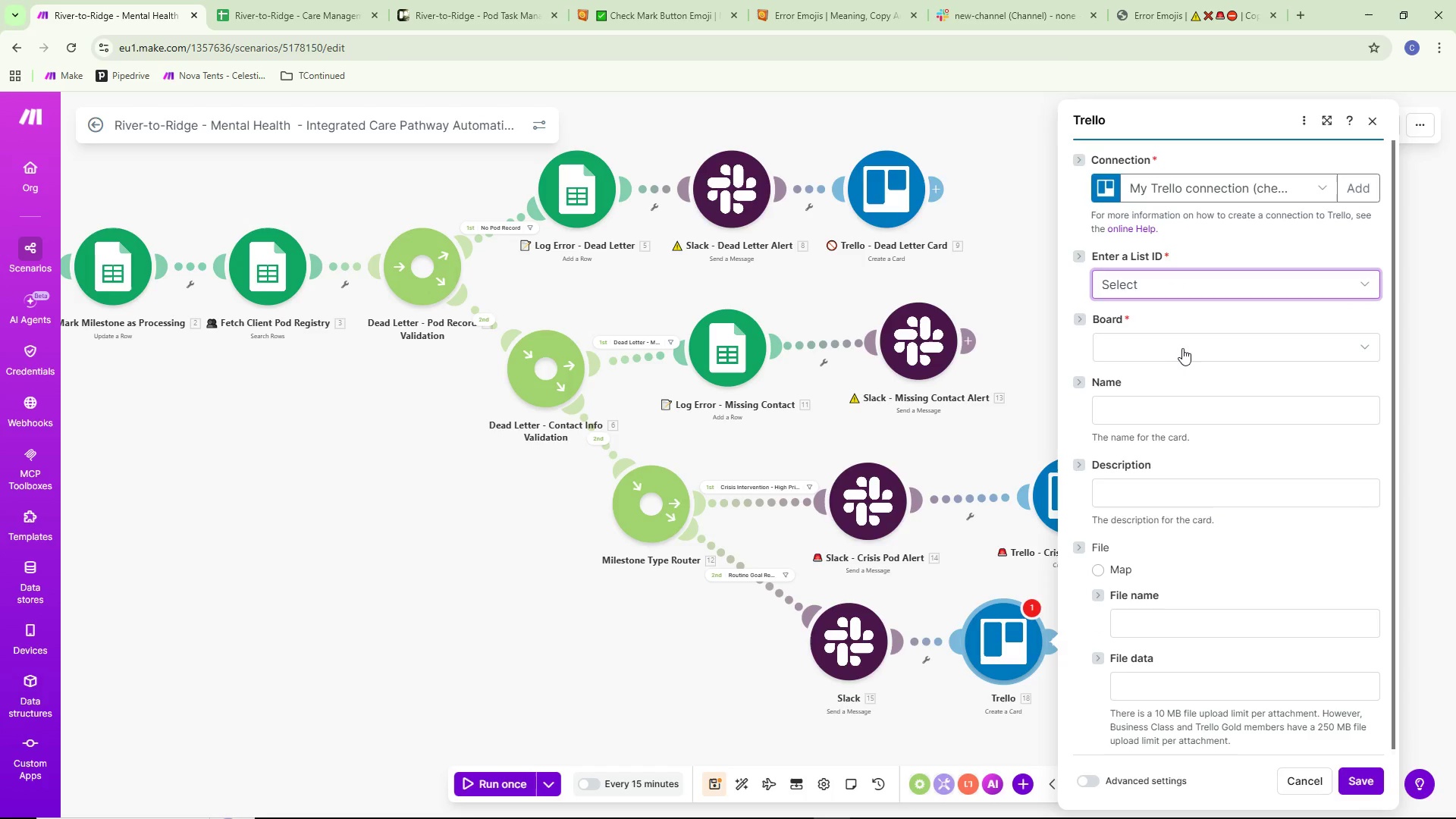 
left_click([1181, 400])
 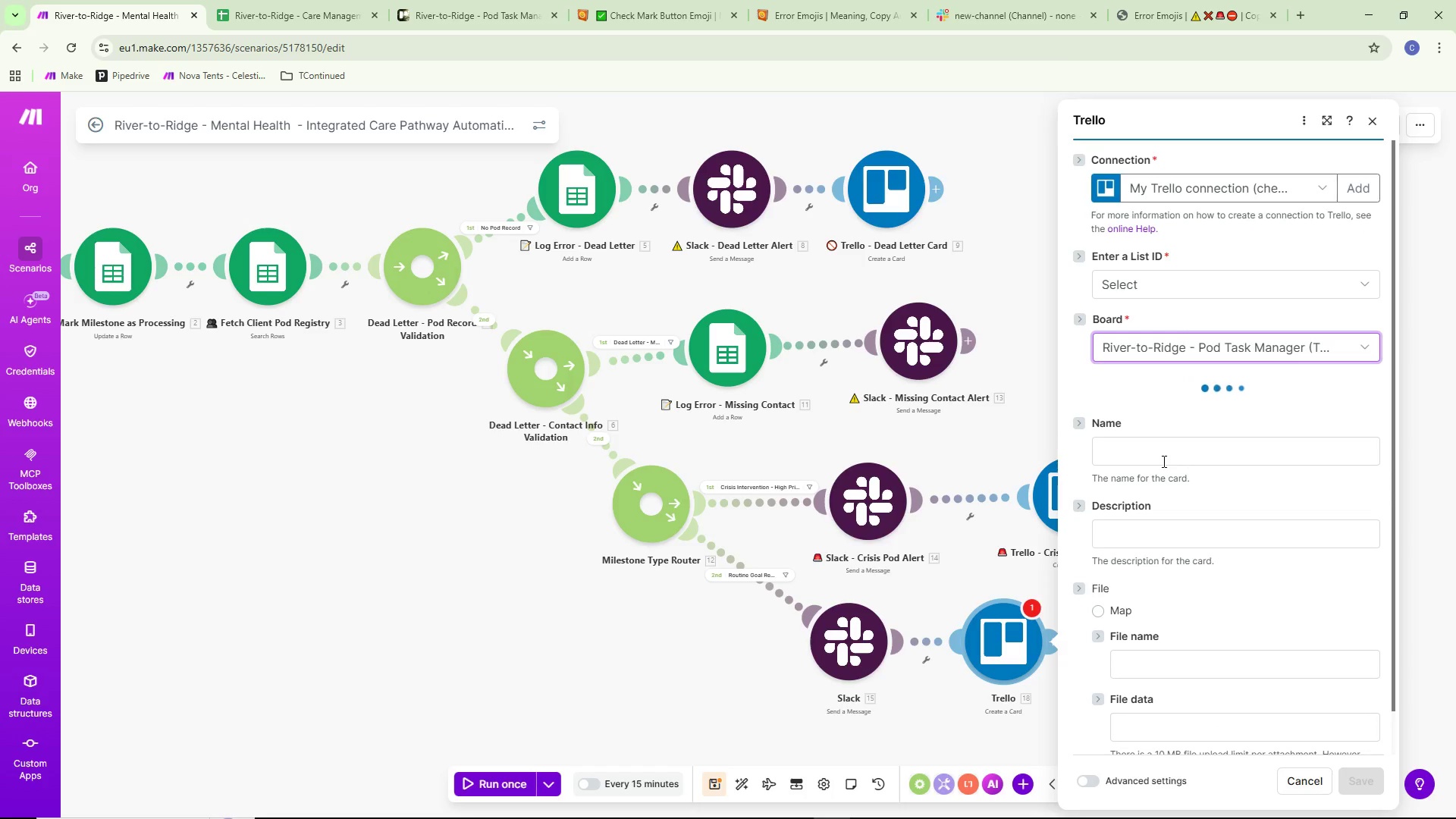 
scroll: coordinate [1163, 467], scroll_direction: down, amount: 1.0
 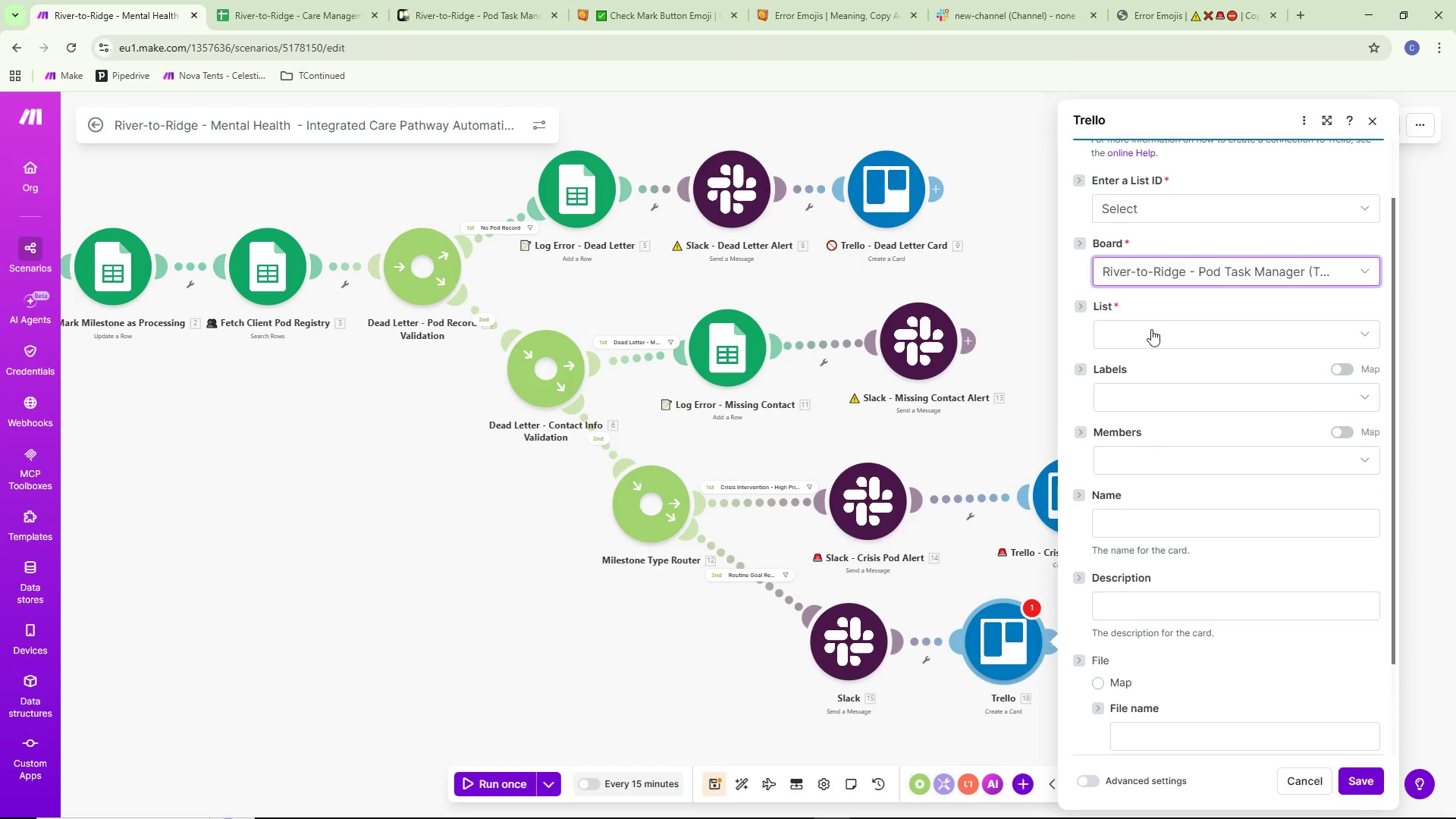 
left_click([1144, 347])
 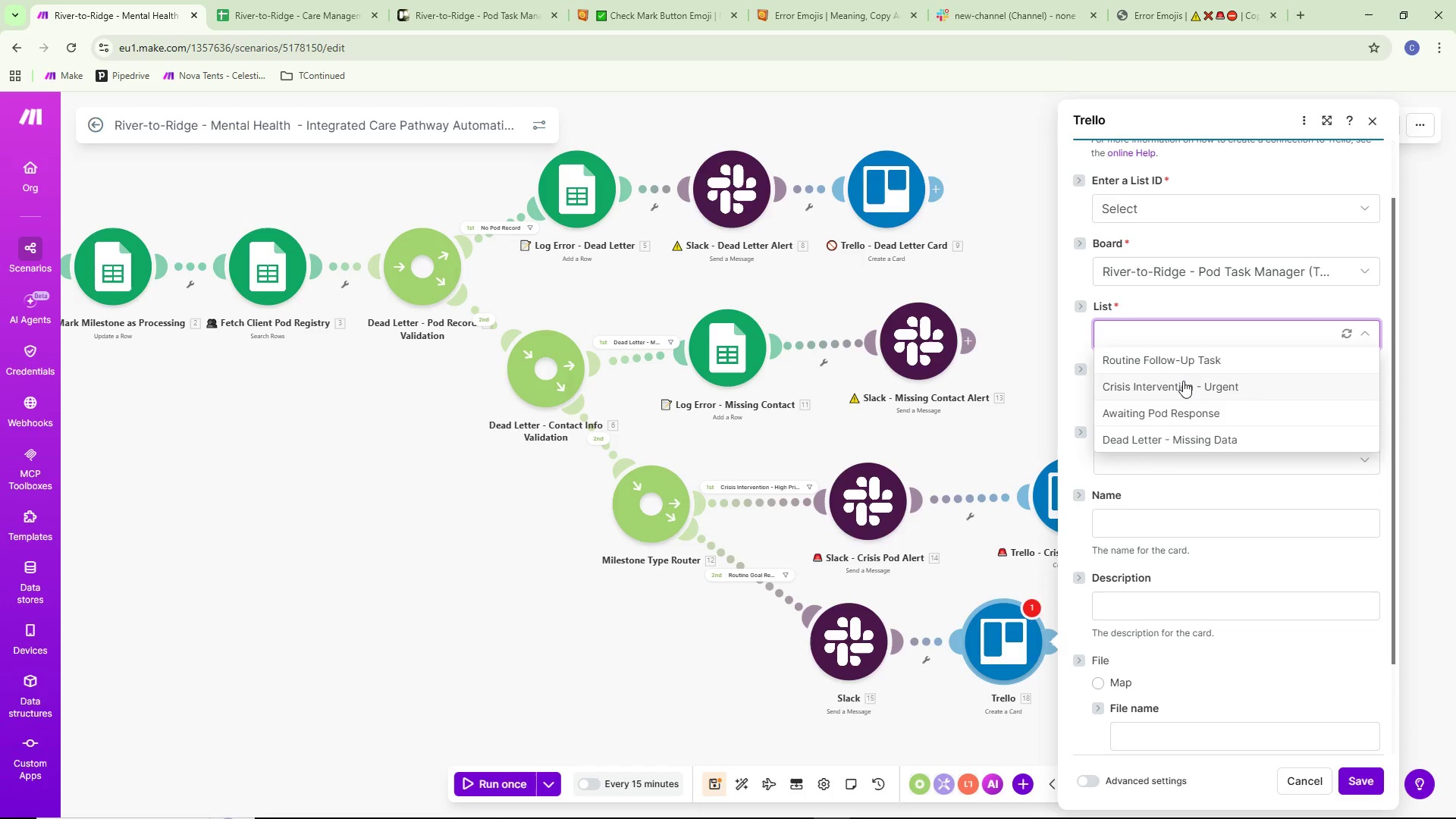 
wait(6.14)
 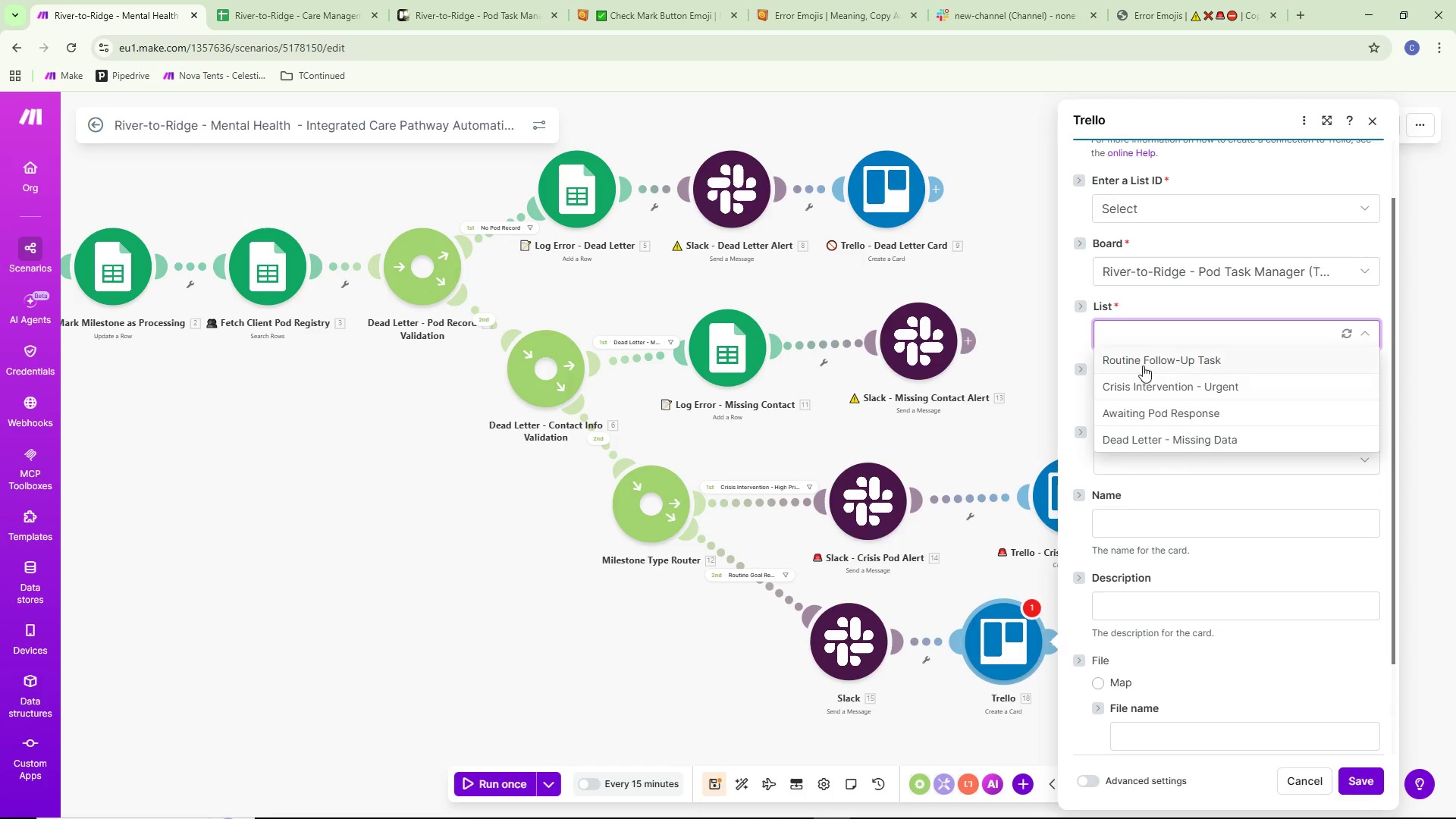 
left_click([1168, 351])
 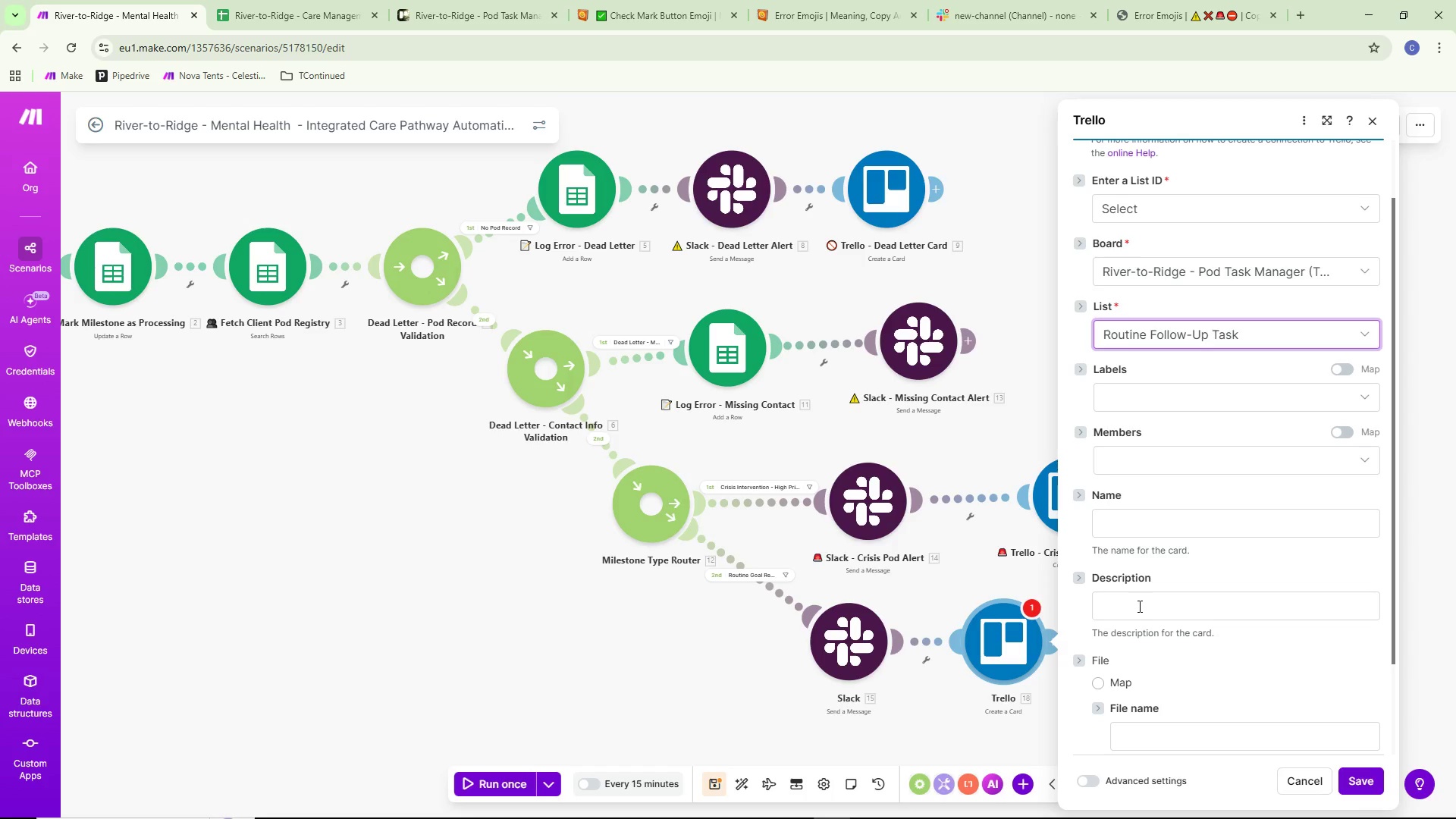 
wait(9.91)
 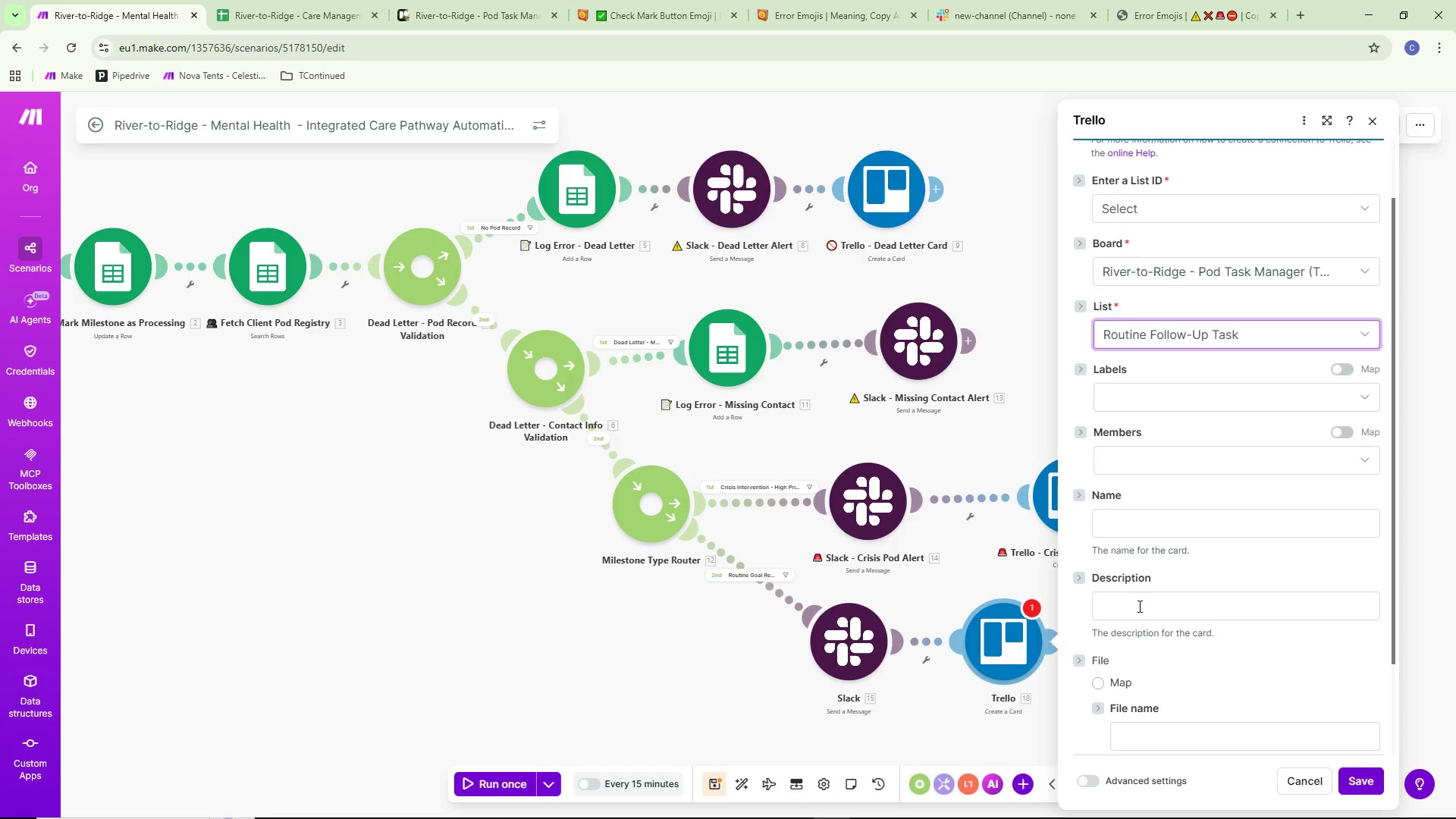 
left_click([1156, 397])
 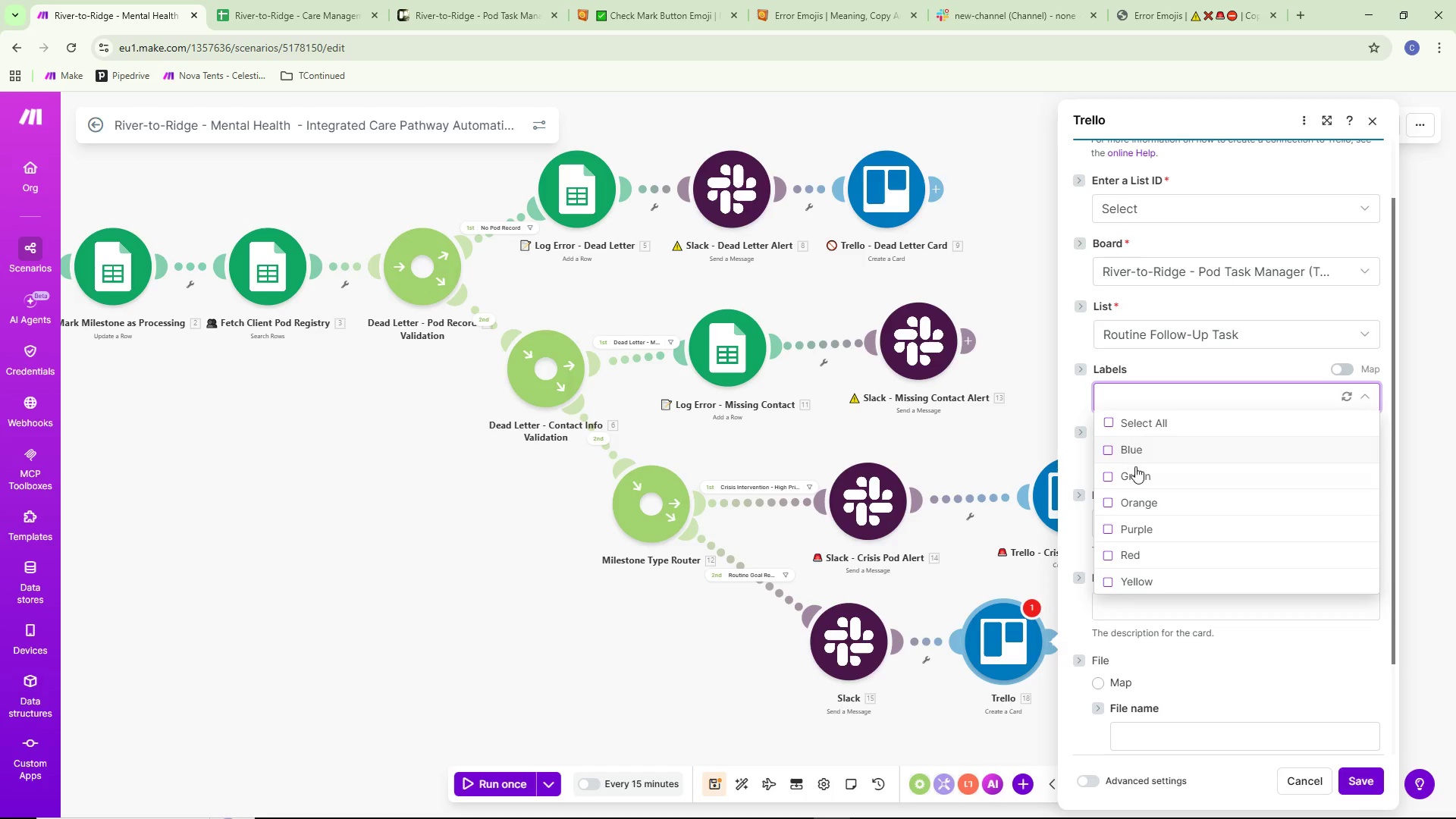 
wait(8.31)
 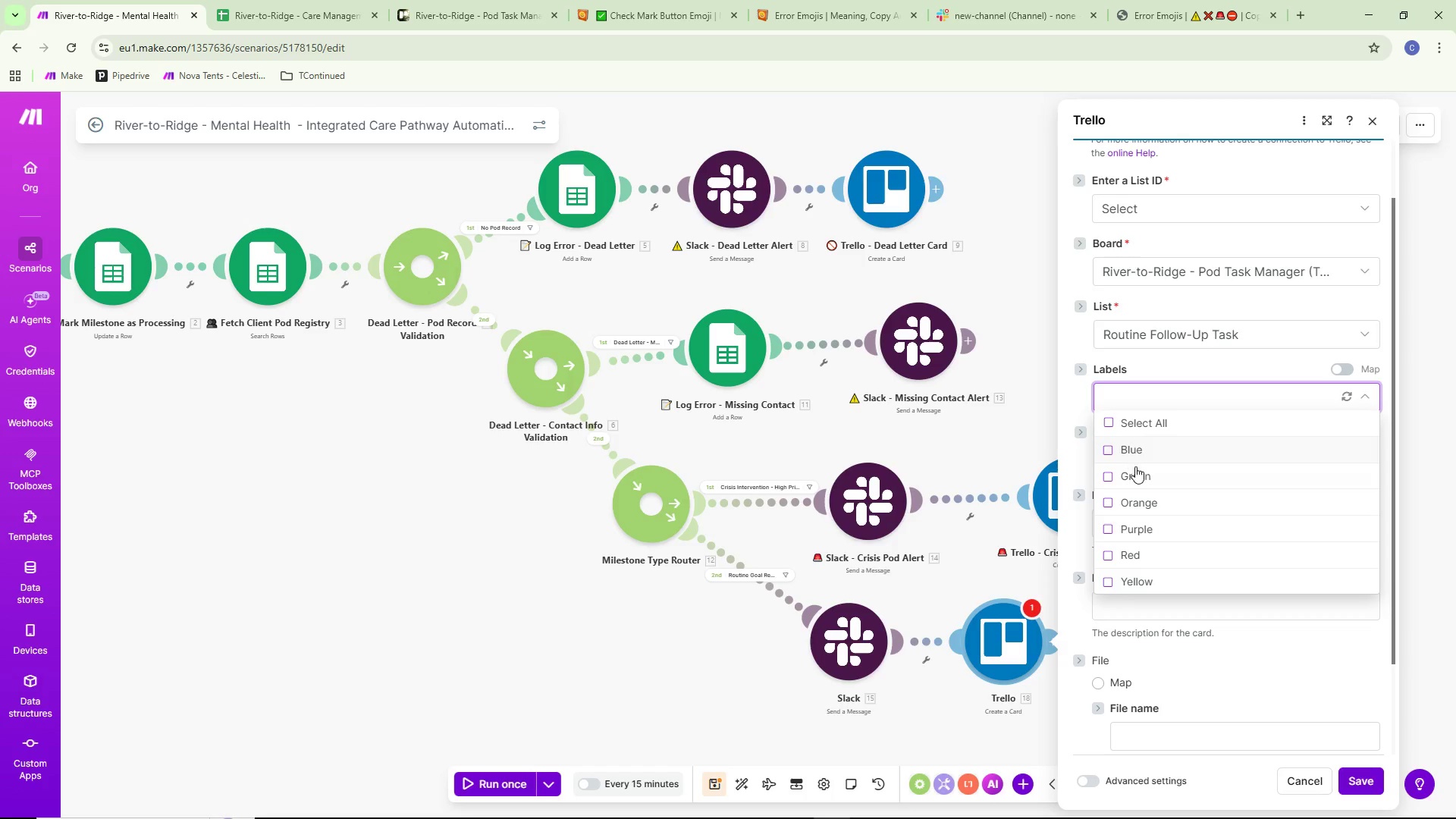 
left_click([1184, 340])
 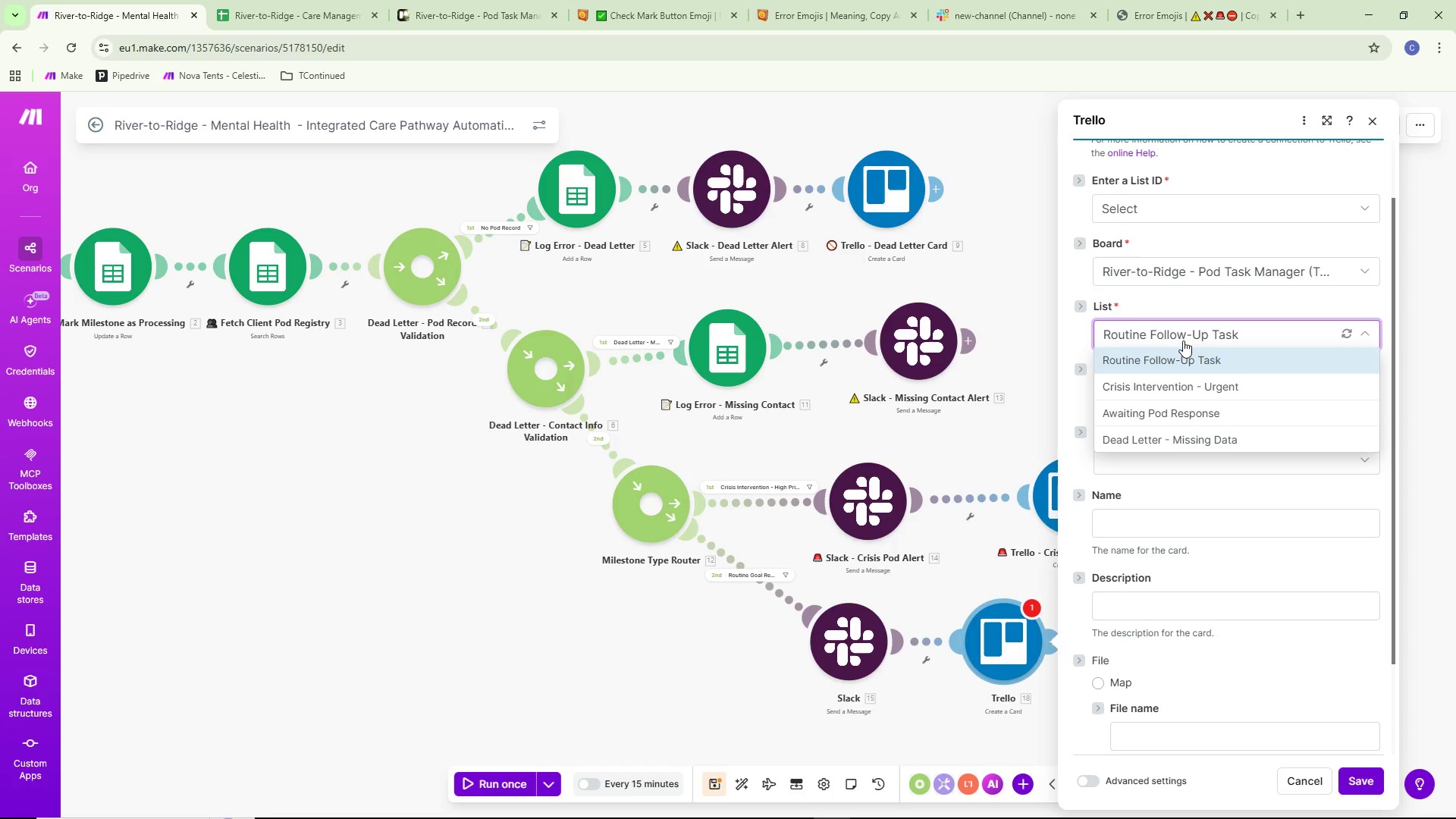 
wait(6.55)
 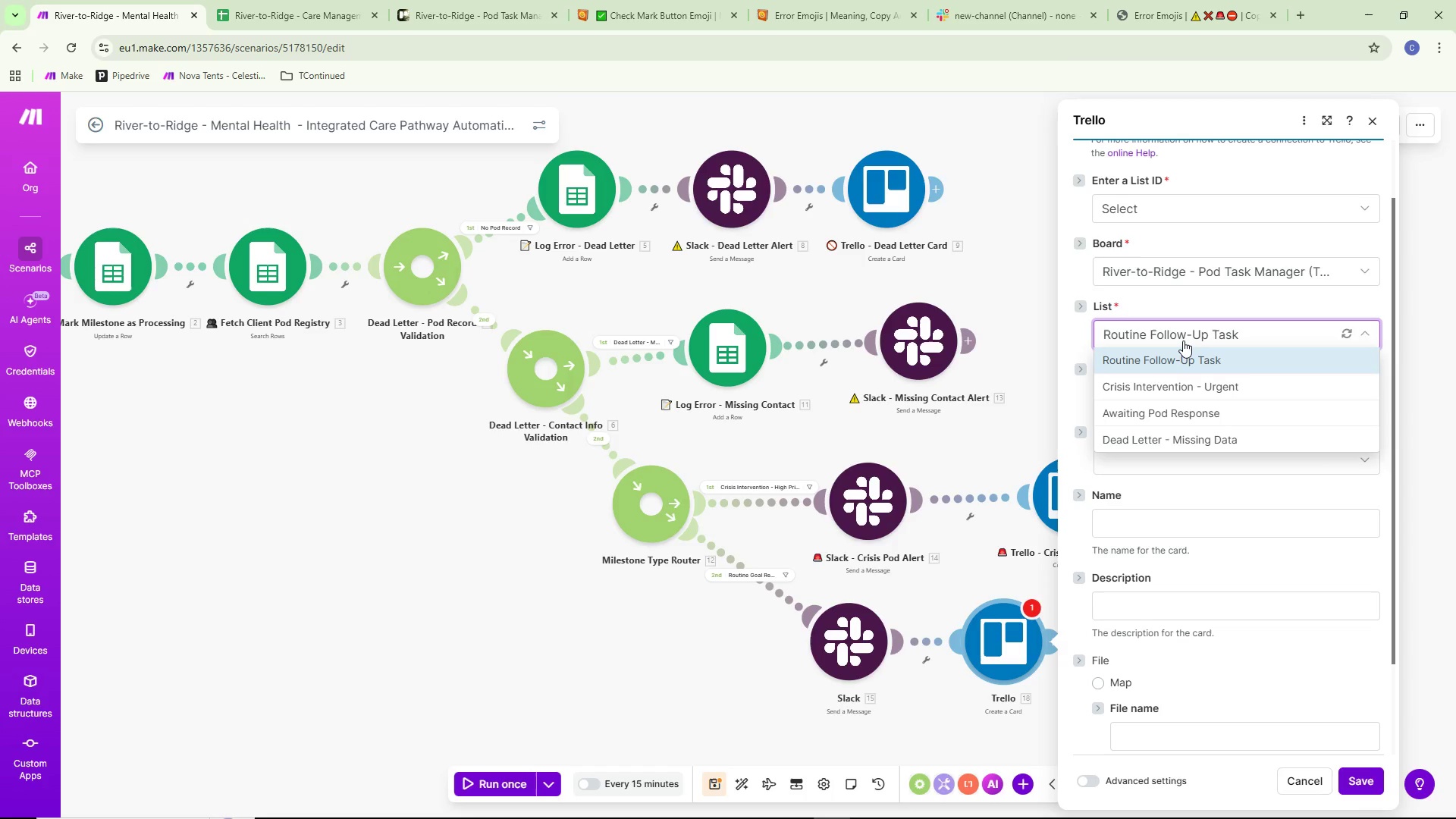 
left_click([1183, 340])
 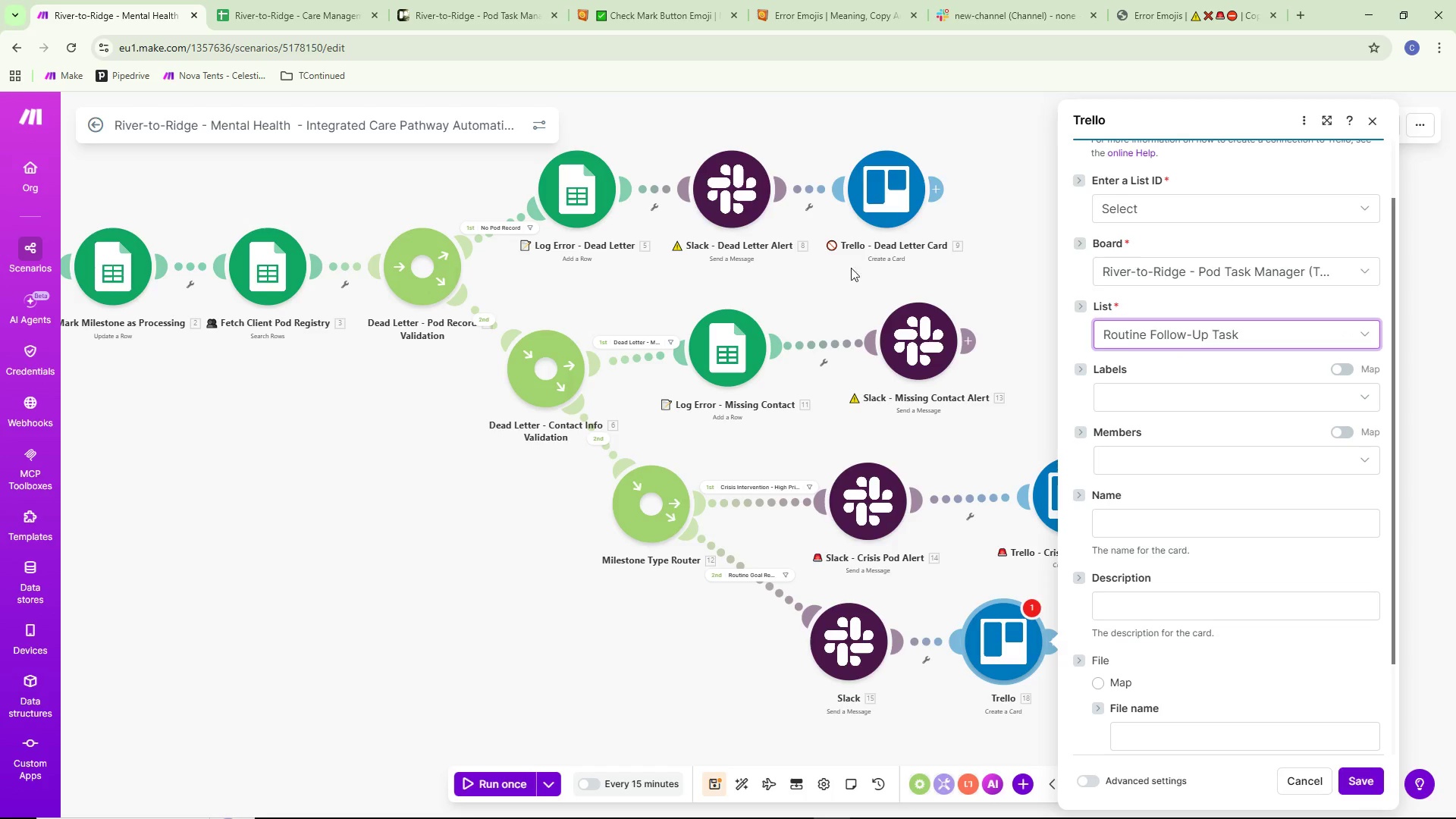 
left_click([827, 278])
 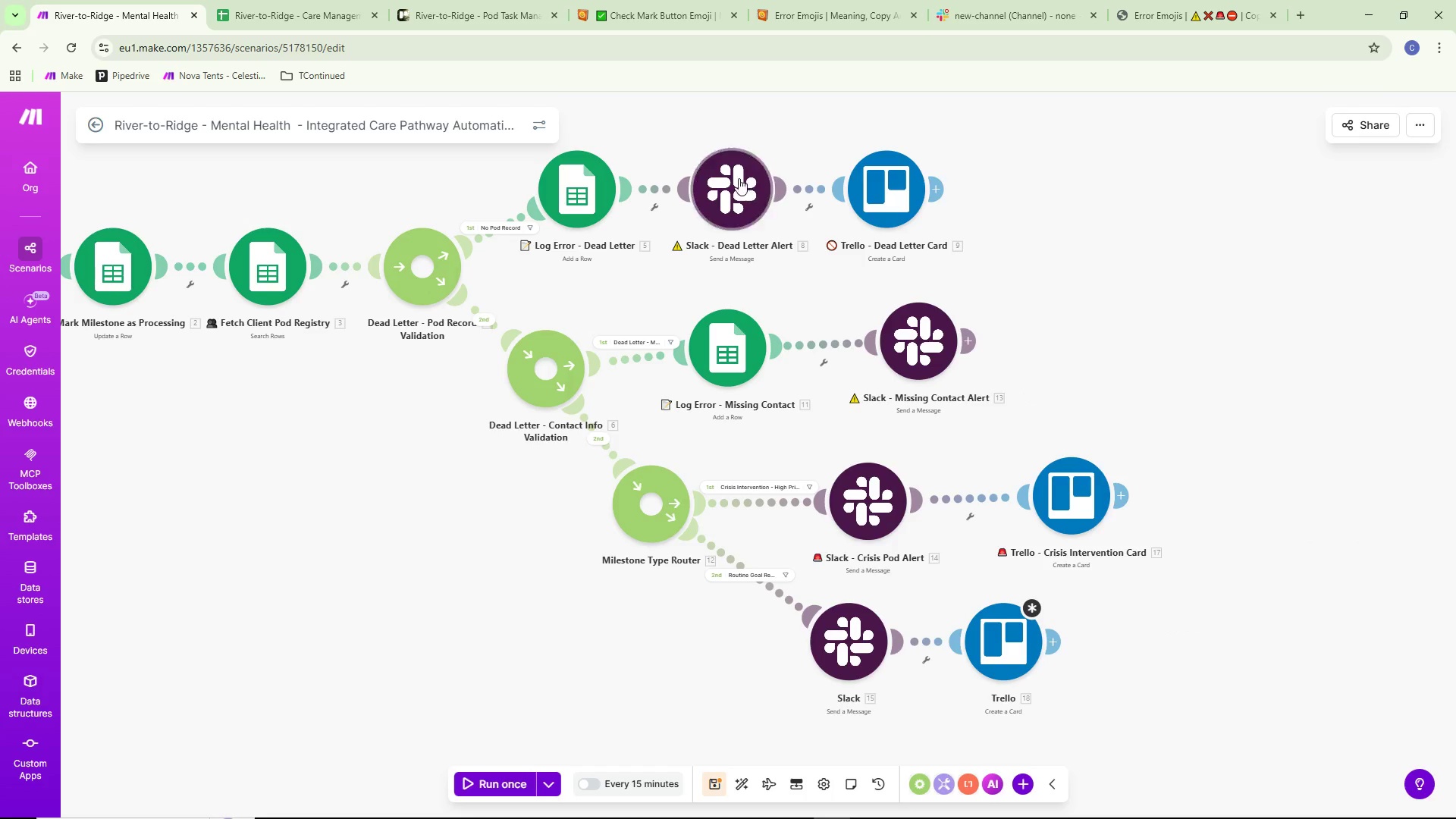 
double_click([730, 176])
 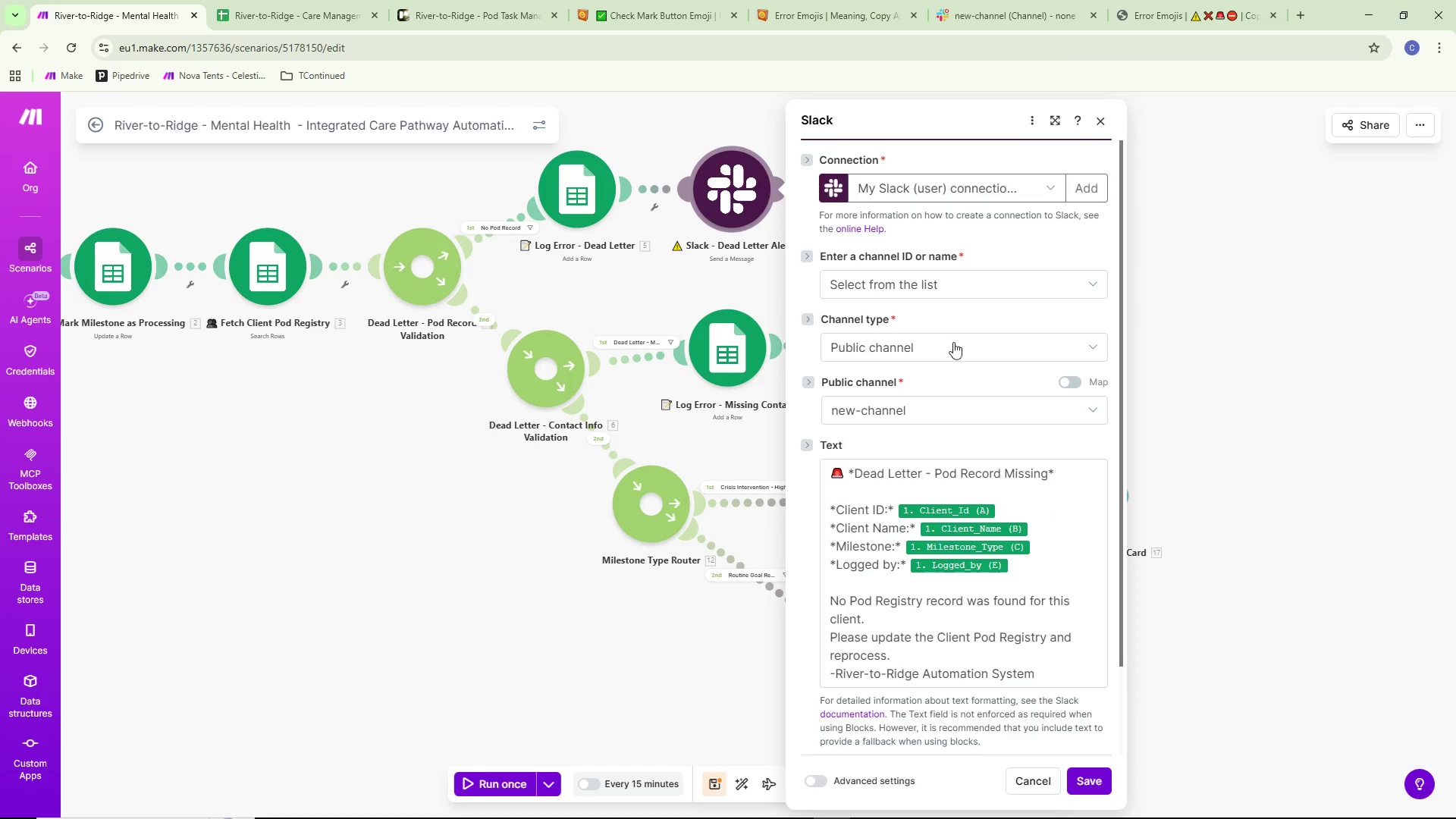 
scroll: coordinate [995, 422], scroll_direction: down, amount: 4.0
 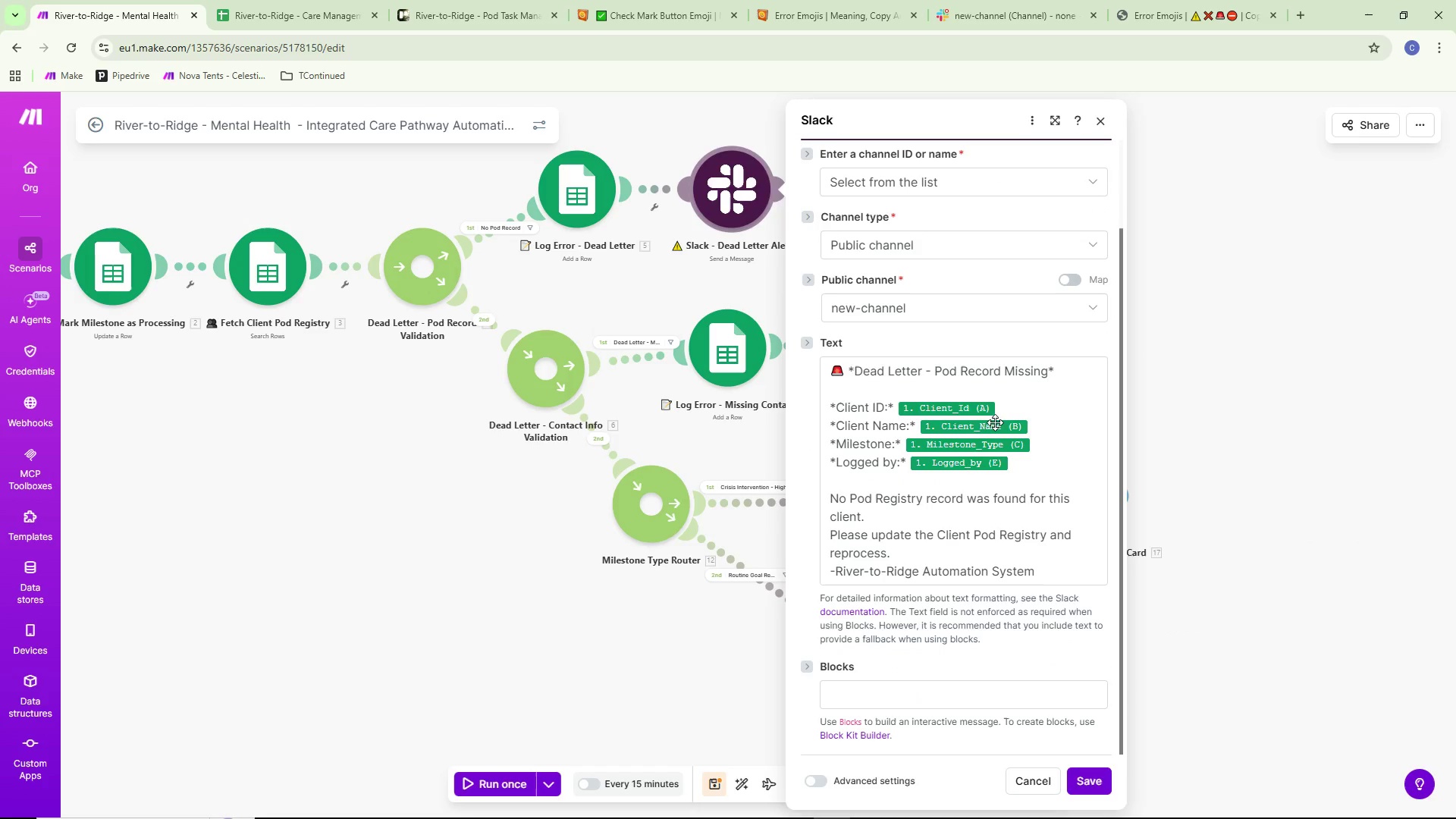 
left_click([1234, 438])
 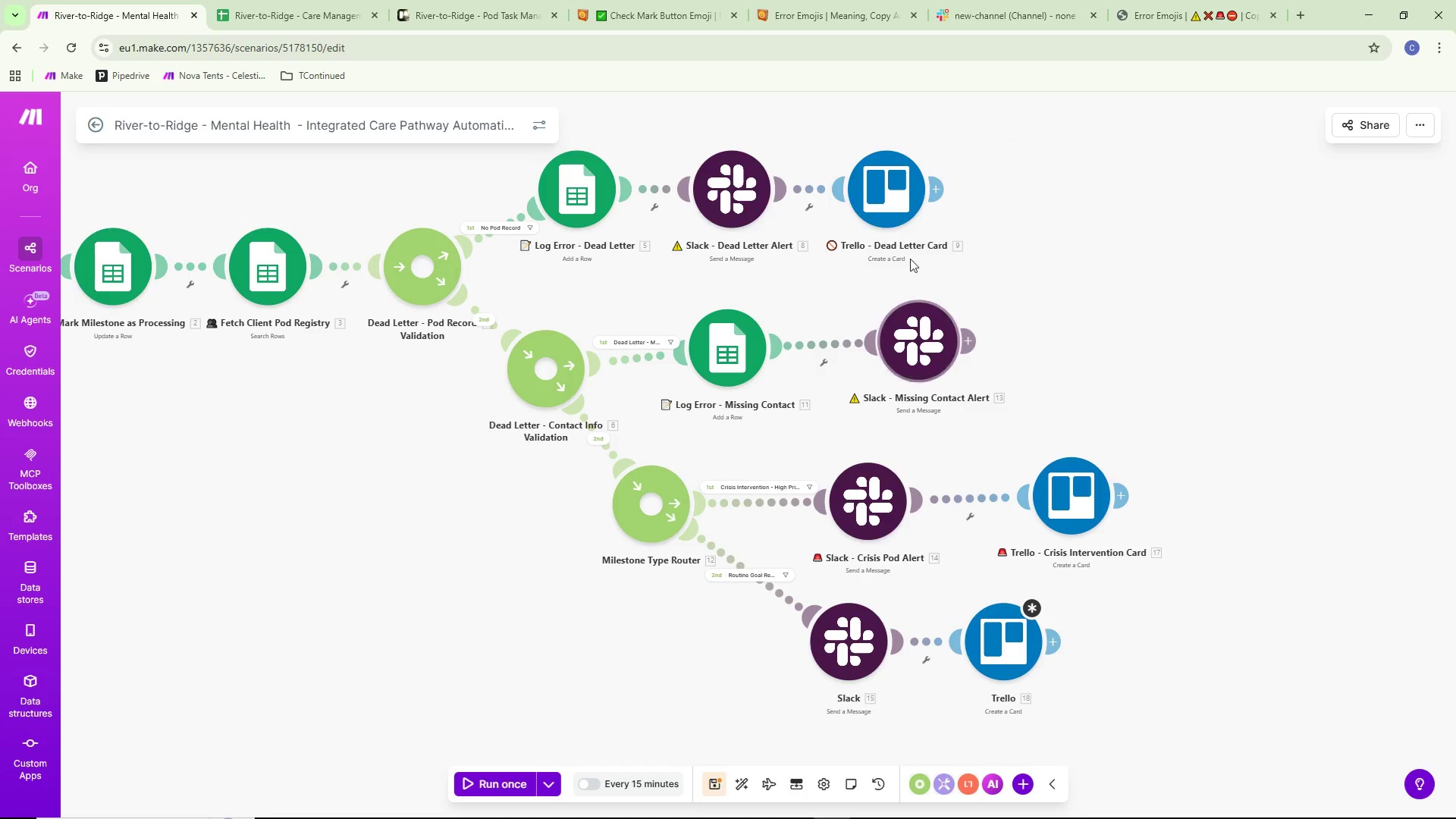 
scroll: coordinate [994, 424], scroll_direction: down, amount: 2.0
 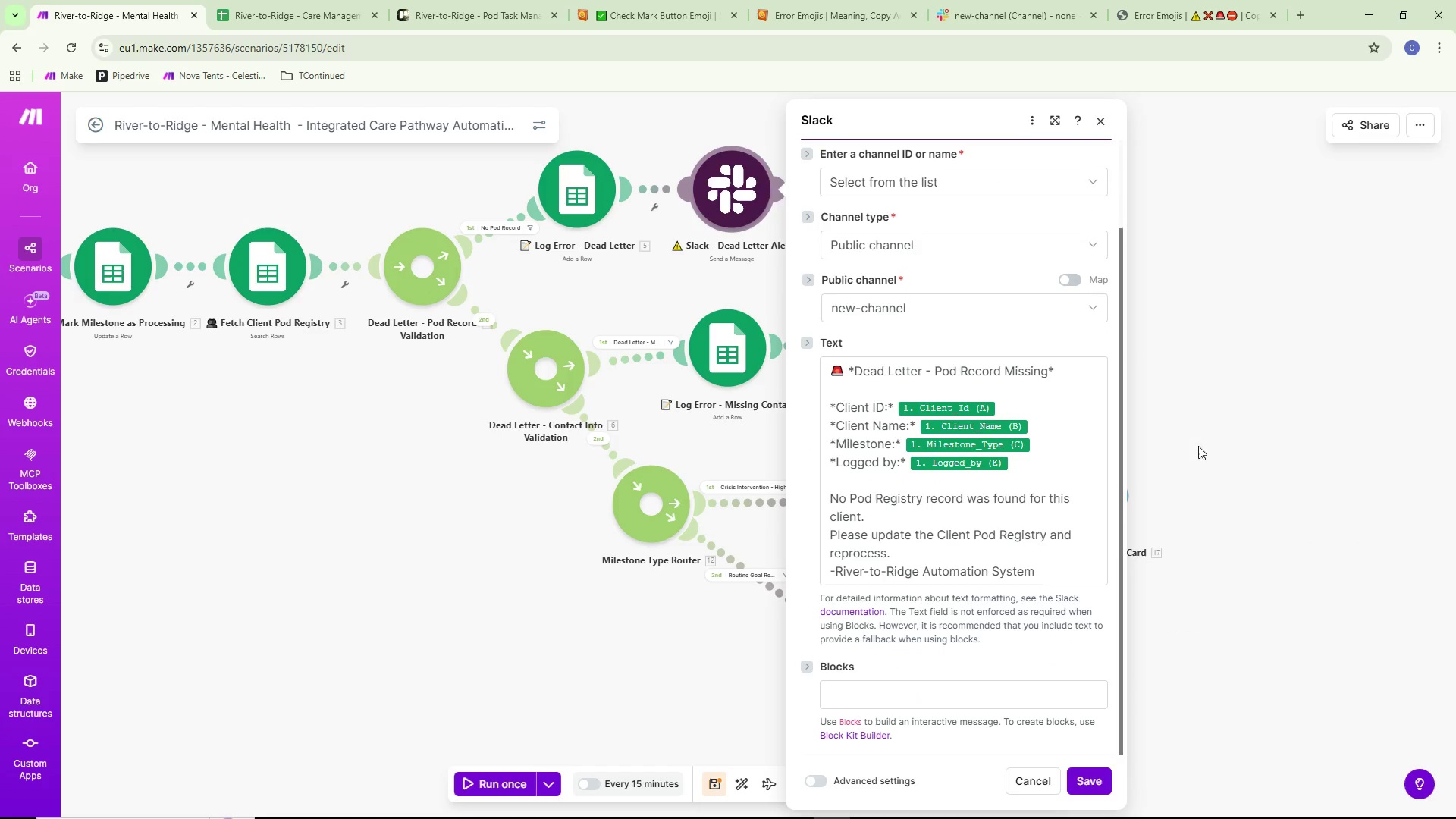 
double_click([906, 200])
 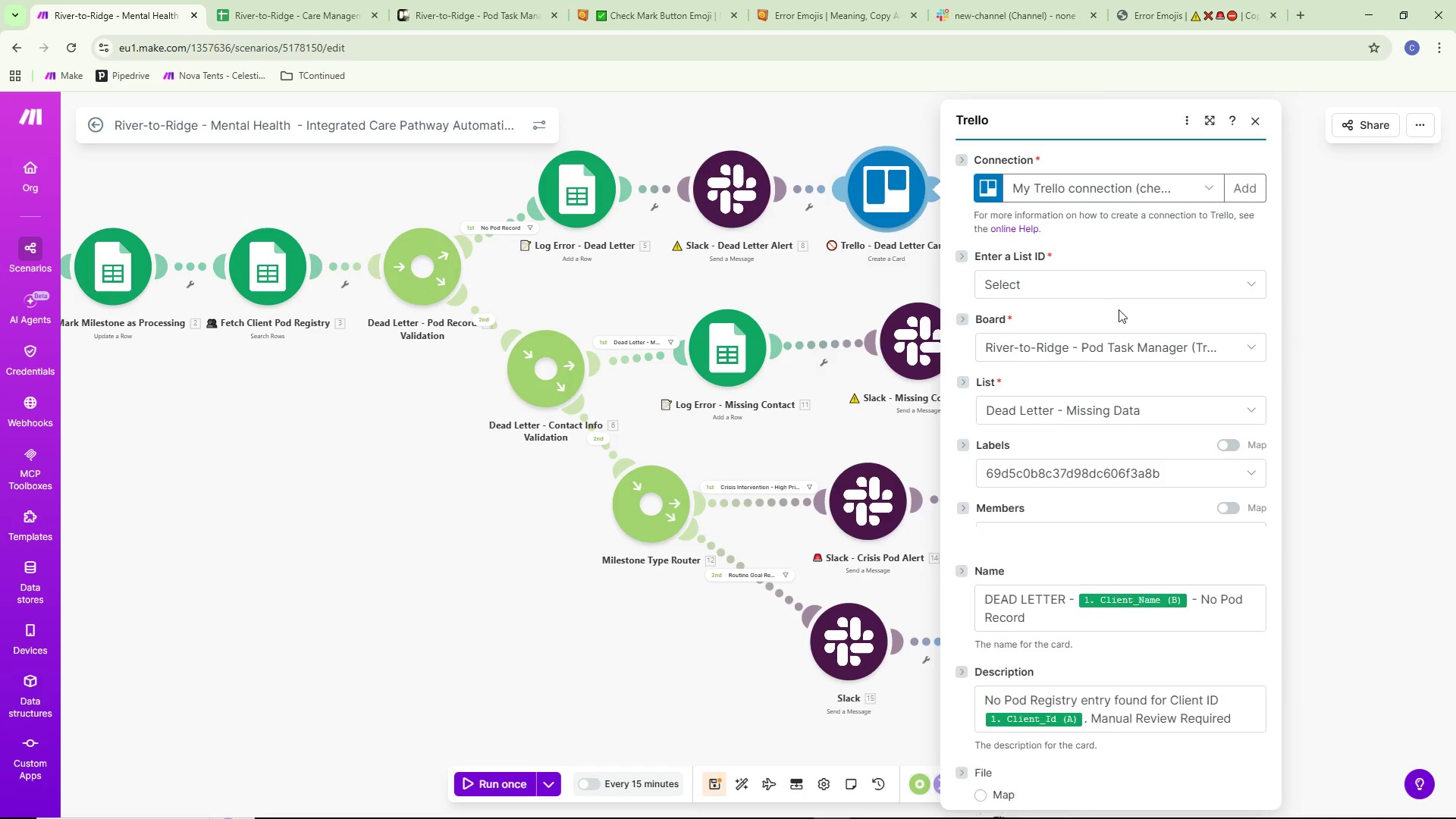 
scroll: coordinate [1100, 416], scroll_direction: down, amount: 8.0
 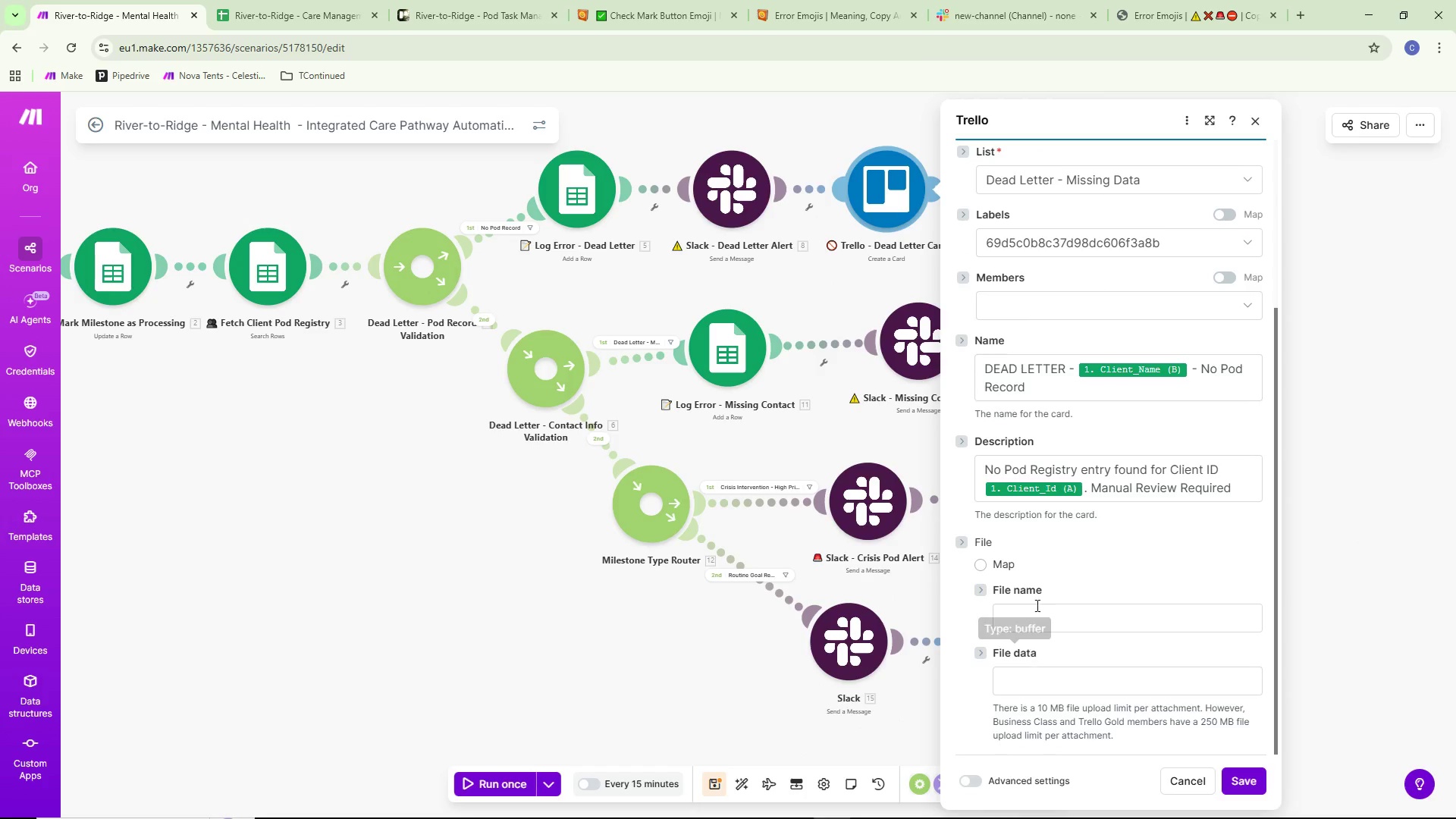 
scroll: coordinate [1058, 517], scroll_direction: up, amount: 4.0
 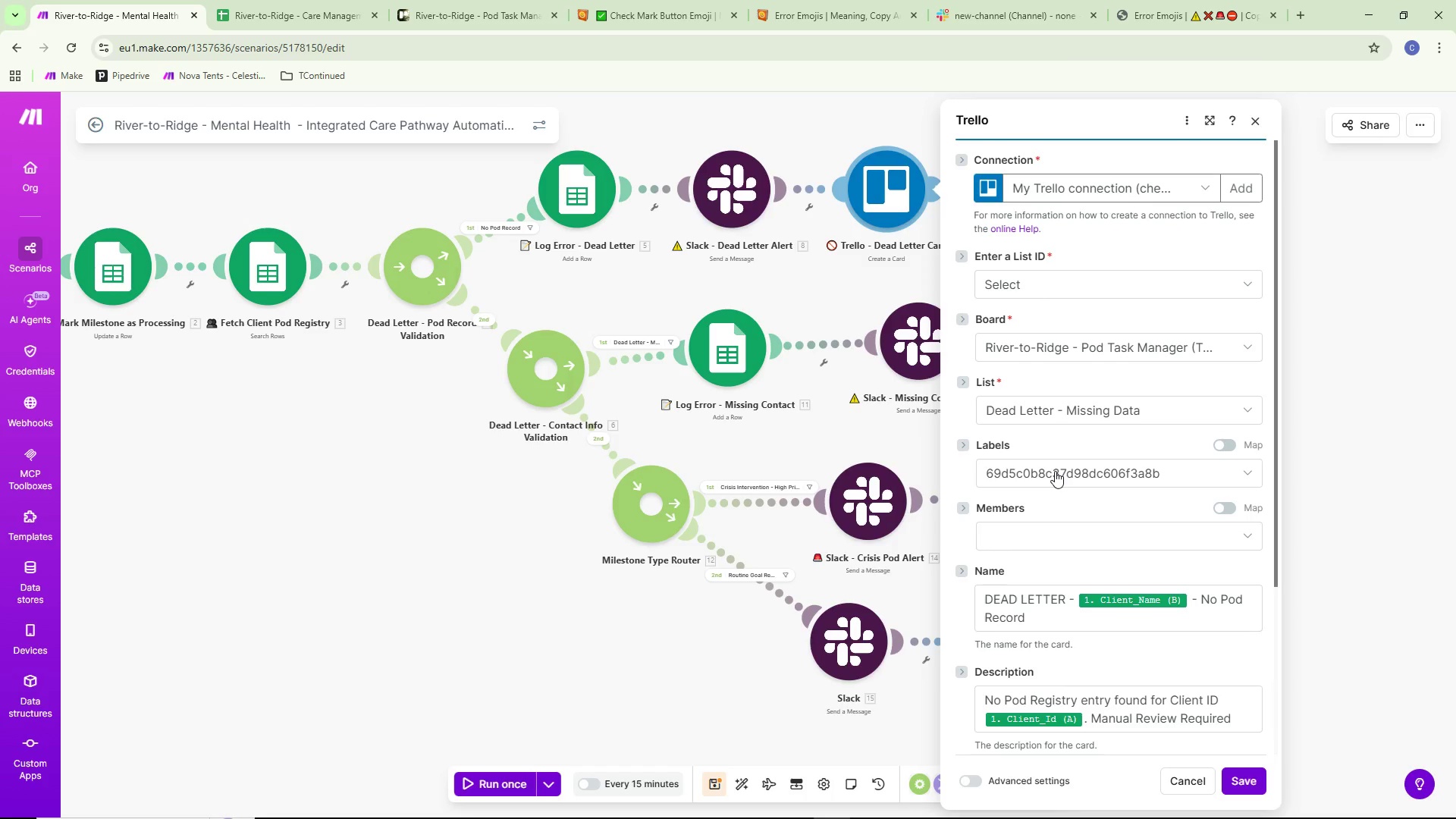 
left_click([1049, 465])
 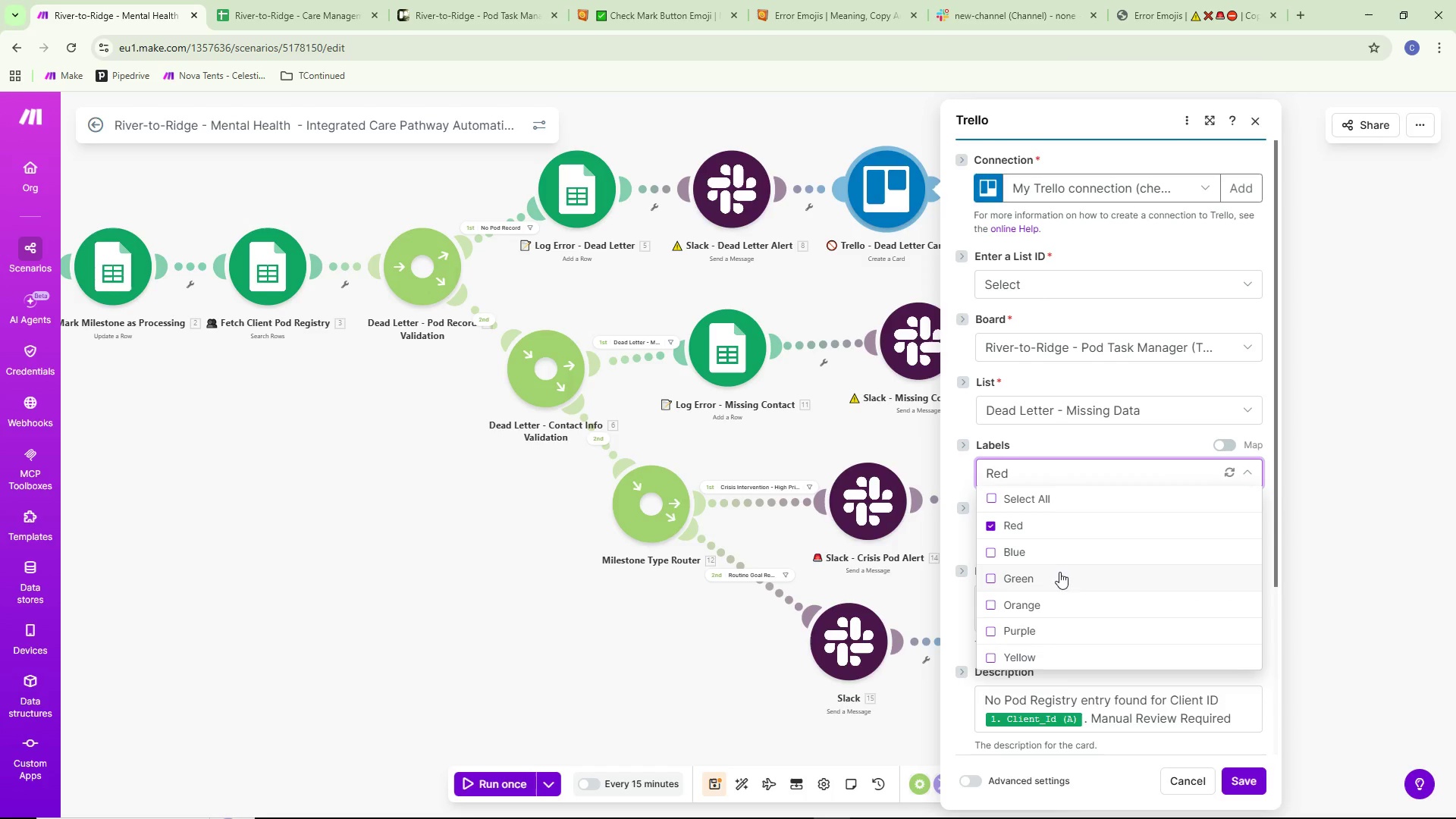 
left_click([1025, 653])
 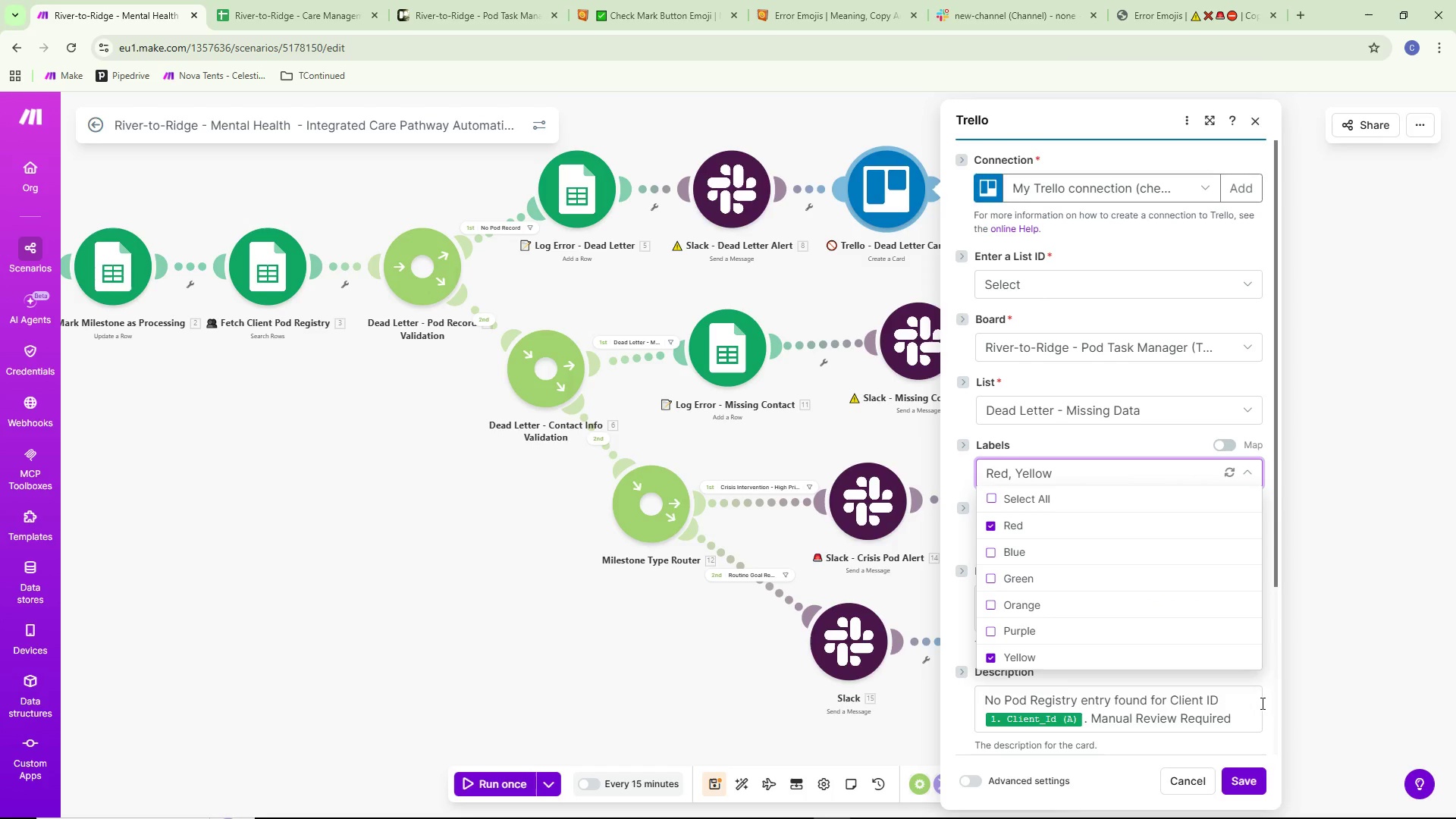 
left_click([1266, 689])
 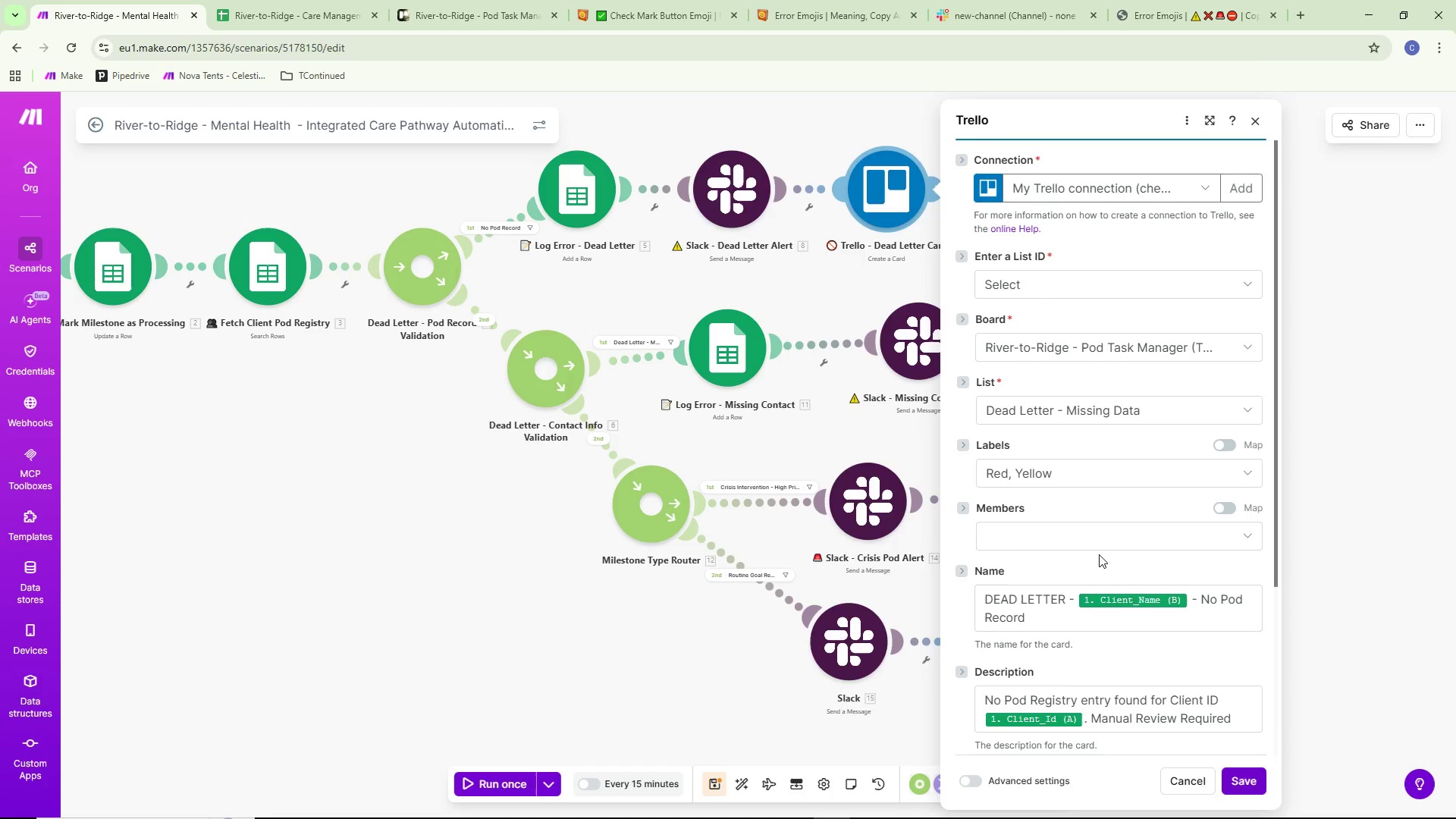 
left_click([1013, 469])
 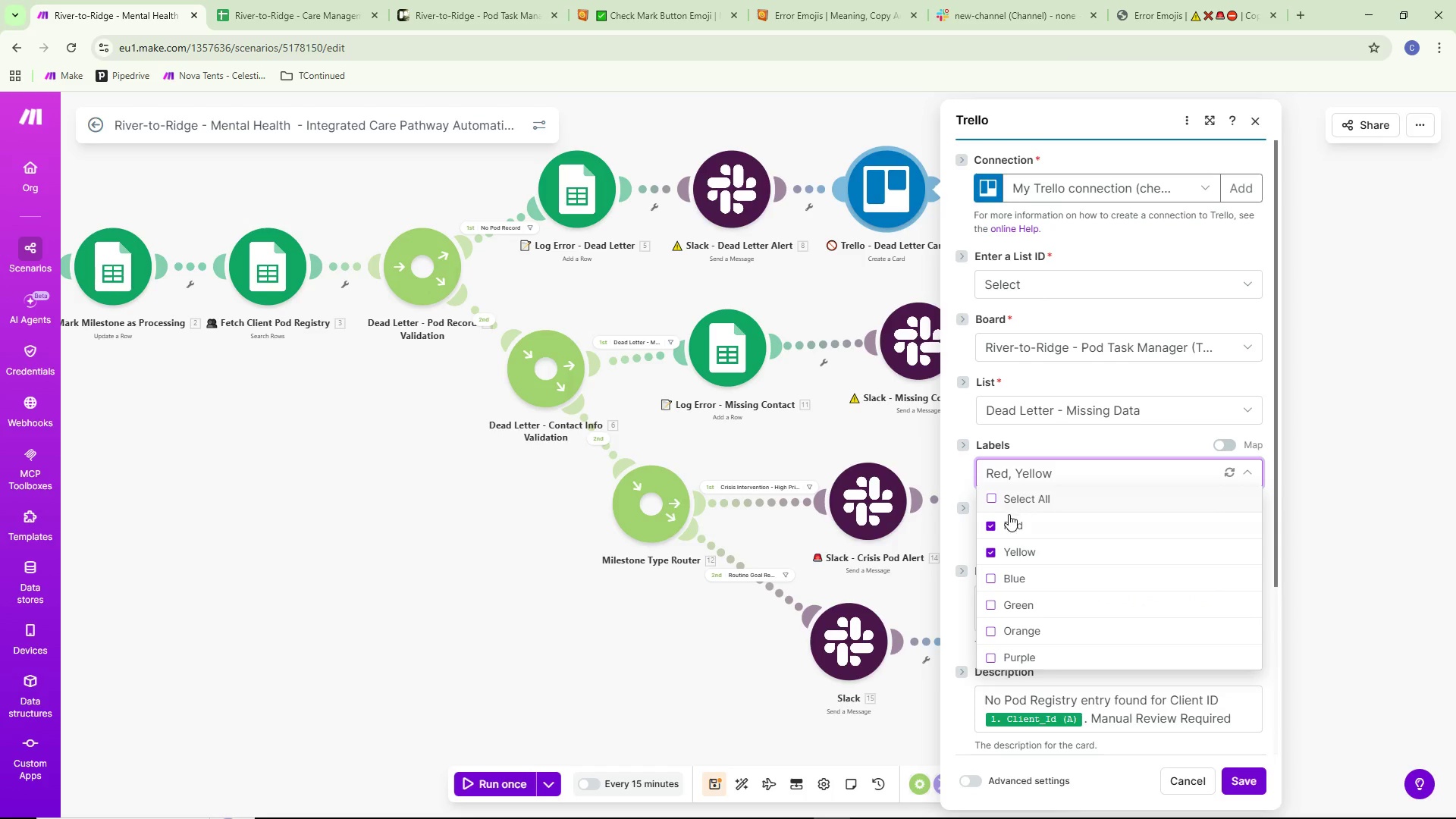 
left_click([993, 525])
 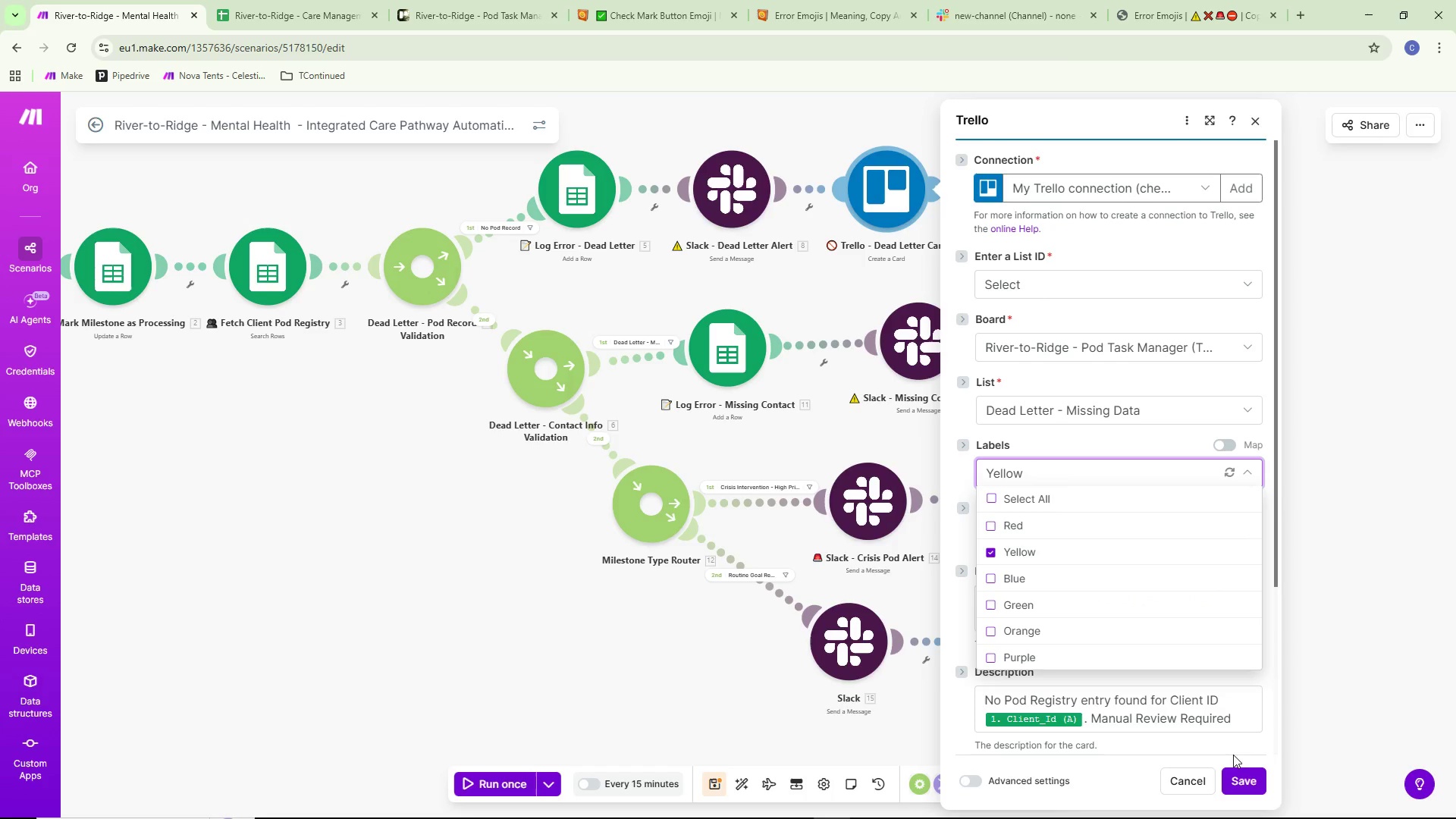 
left_click([1240, 783])
 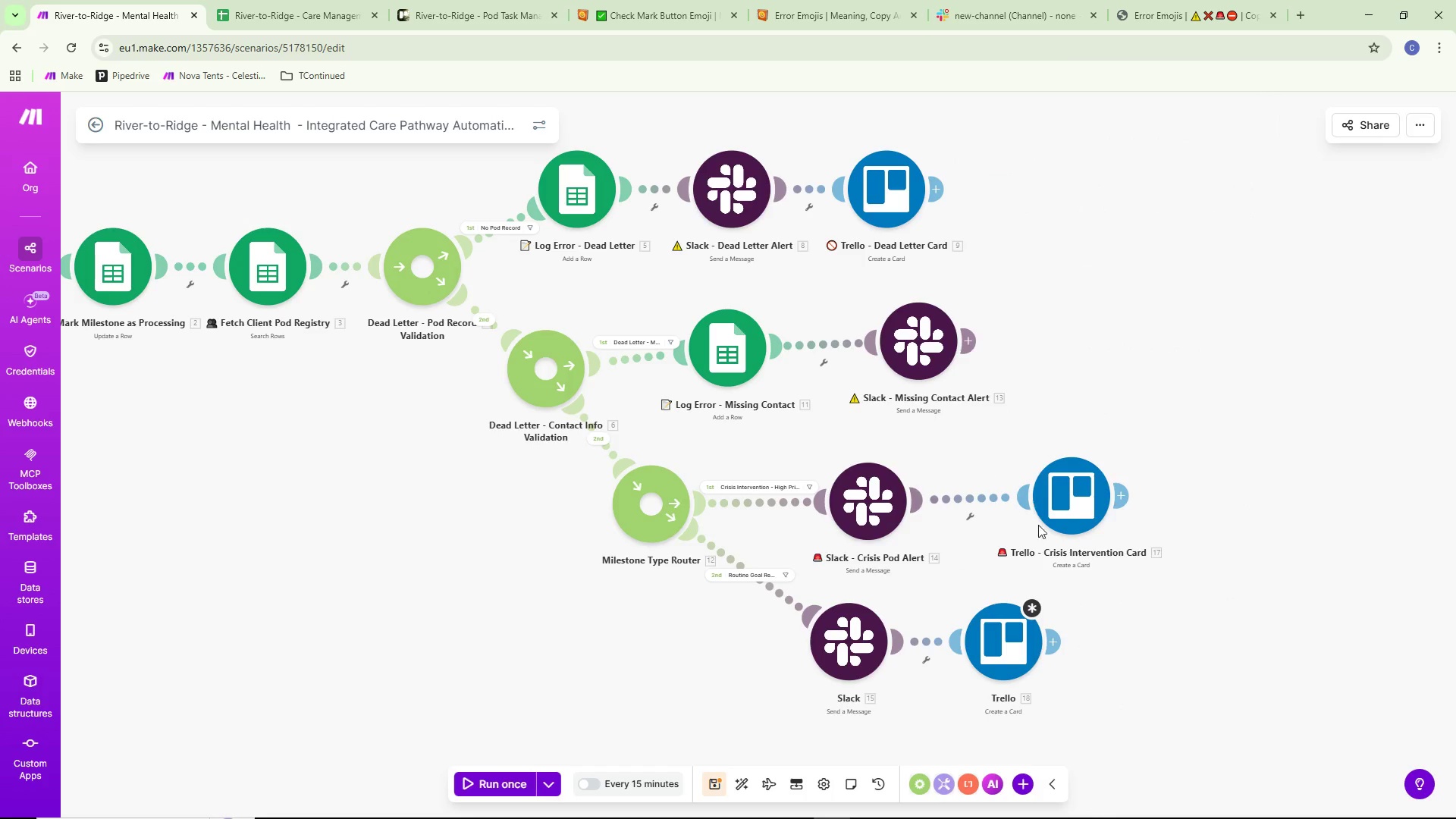 
double_click([1067, 488])
 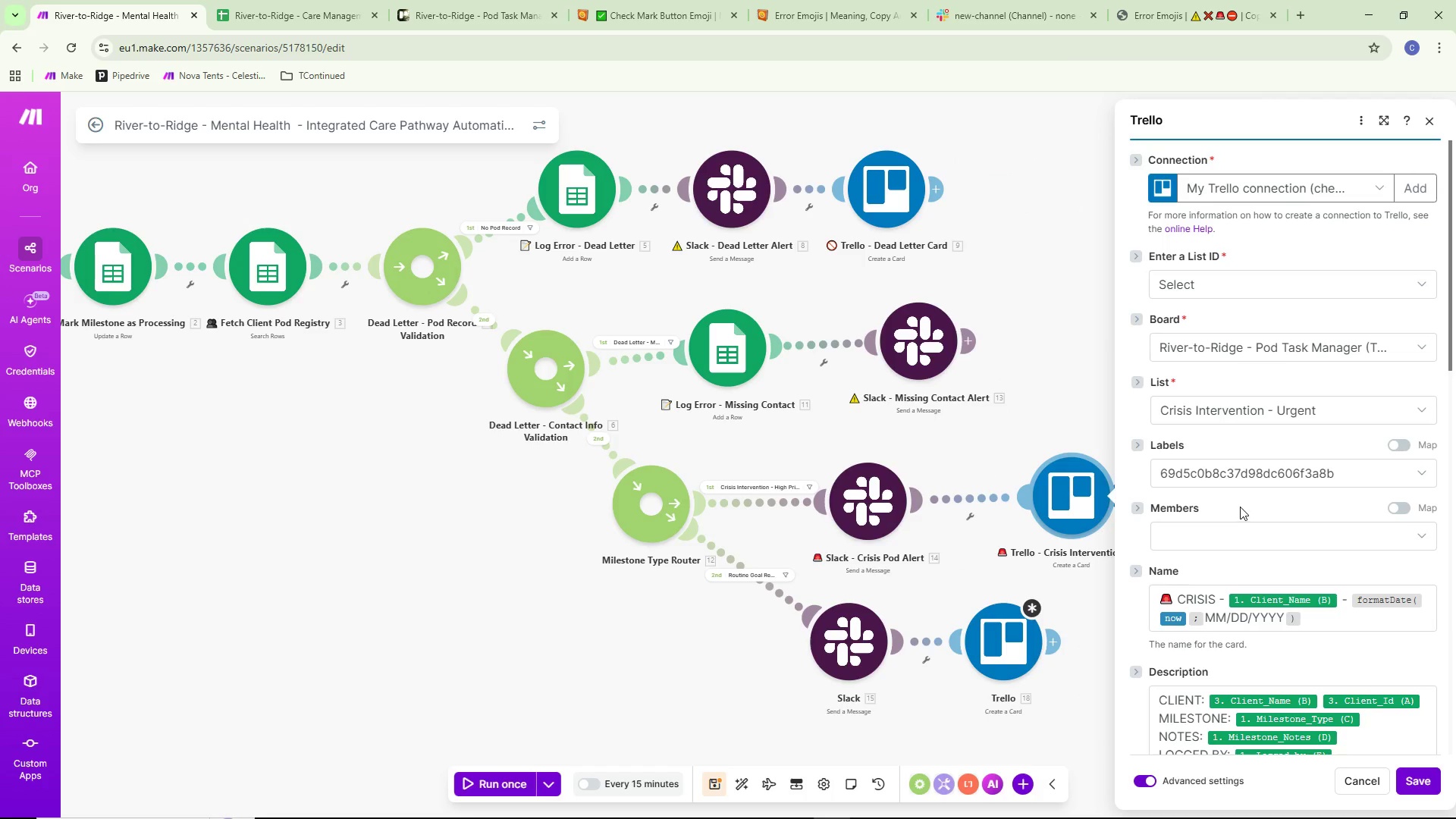 
left_click([1037, 317])
 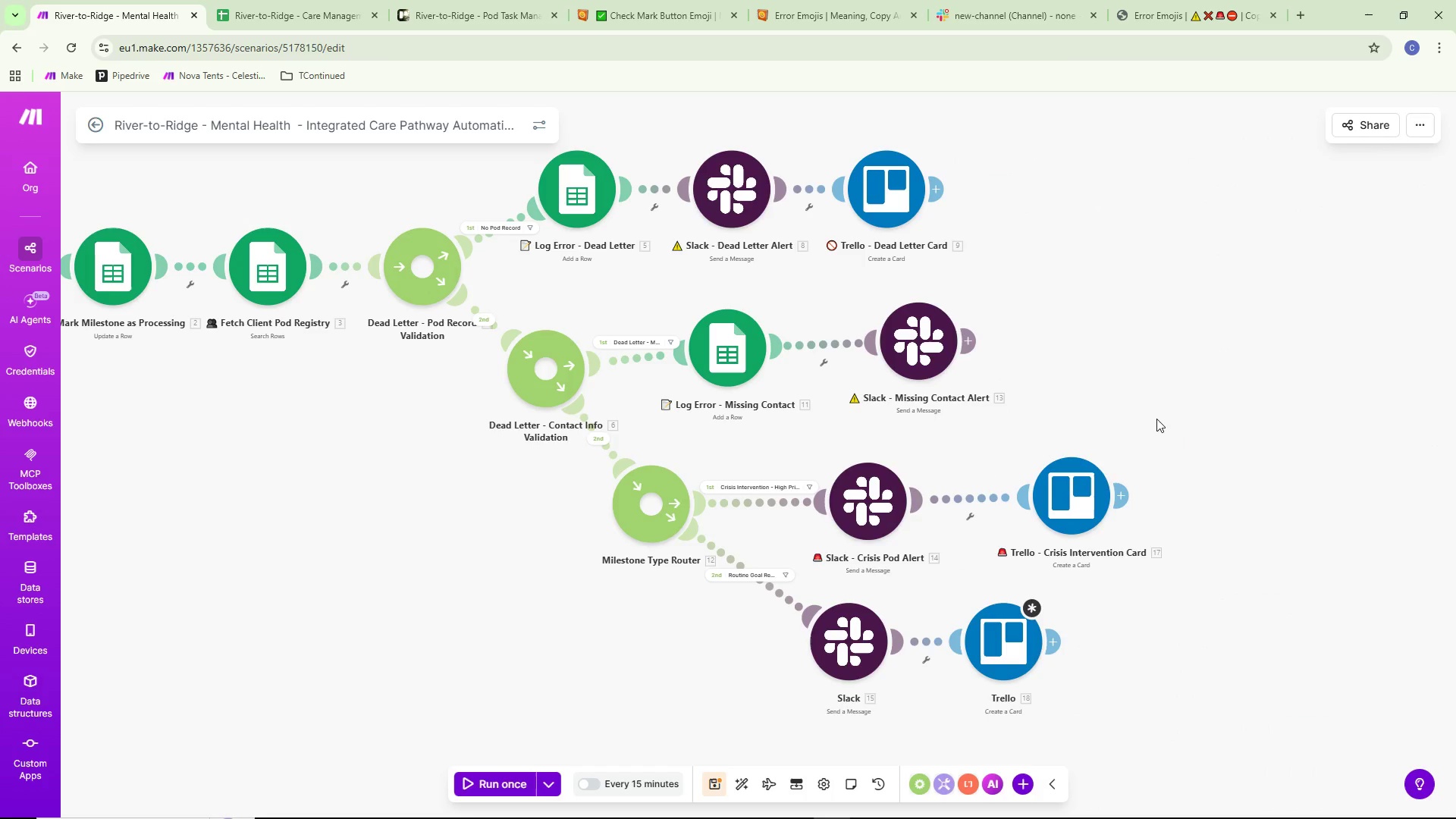 
left_click_drag(start_coordinate=[1157, 405], to_coordinate=[1136, 335])
 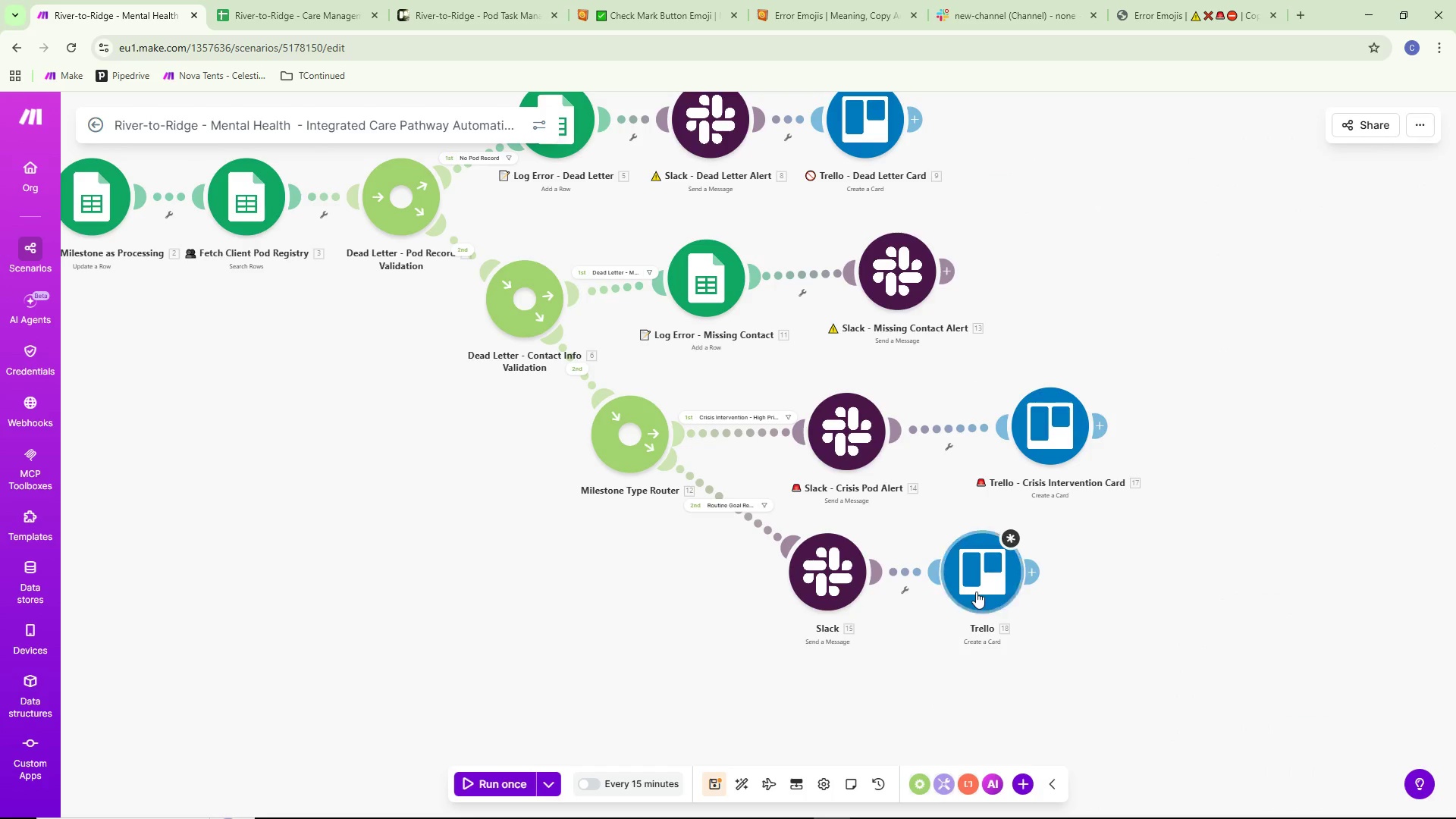 
double_click([976, 589])
 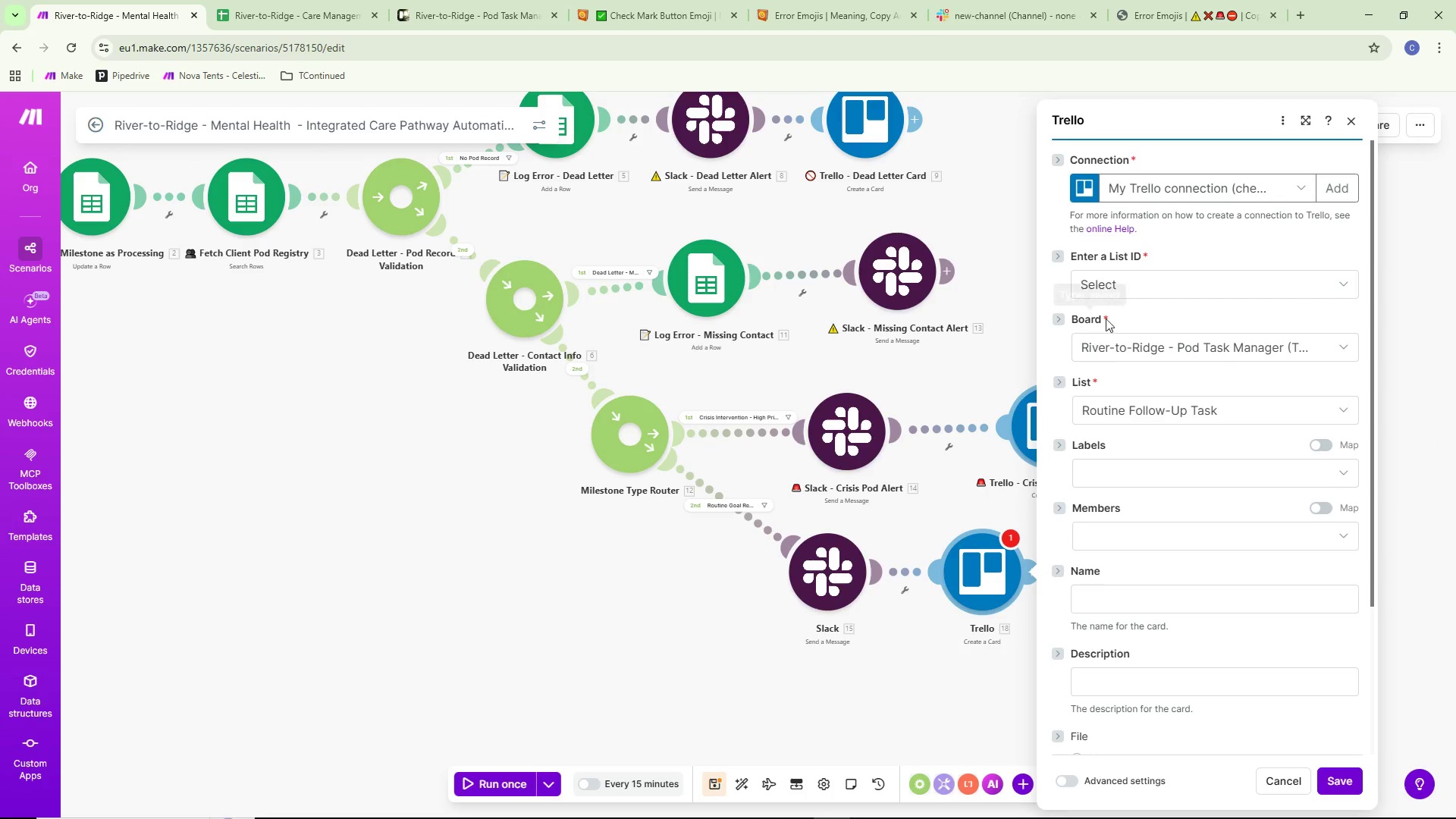 
left_click([1128, 288])
 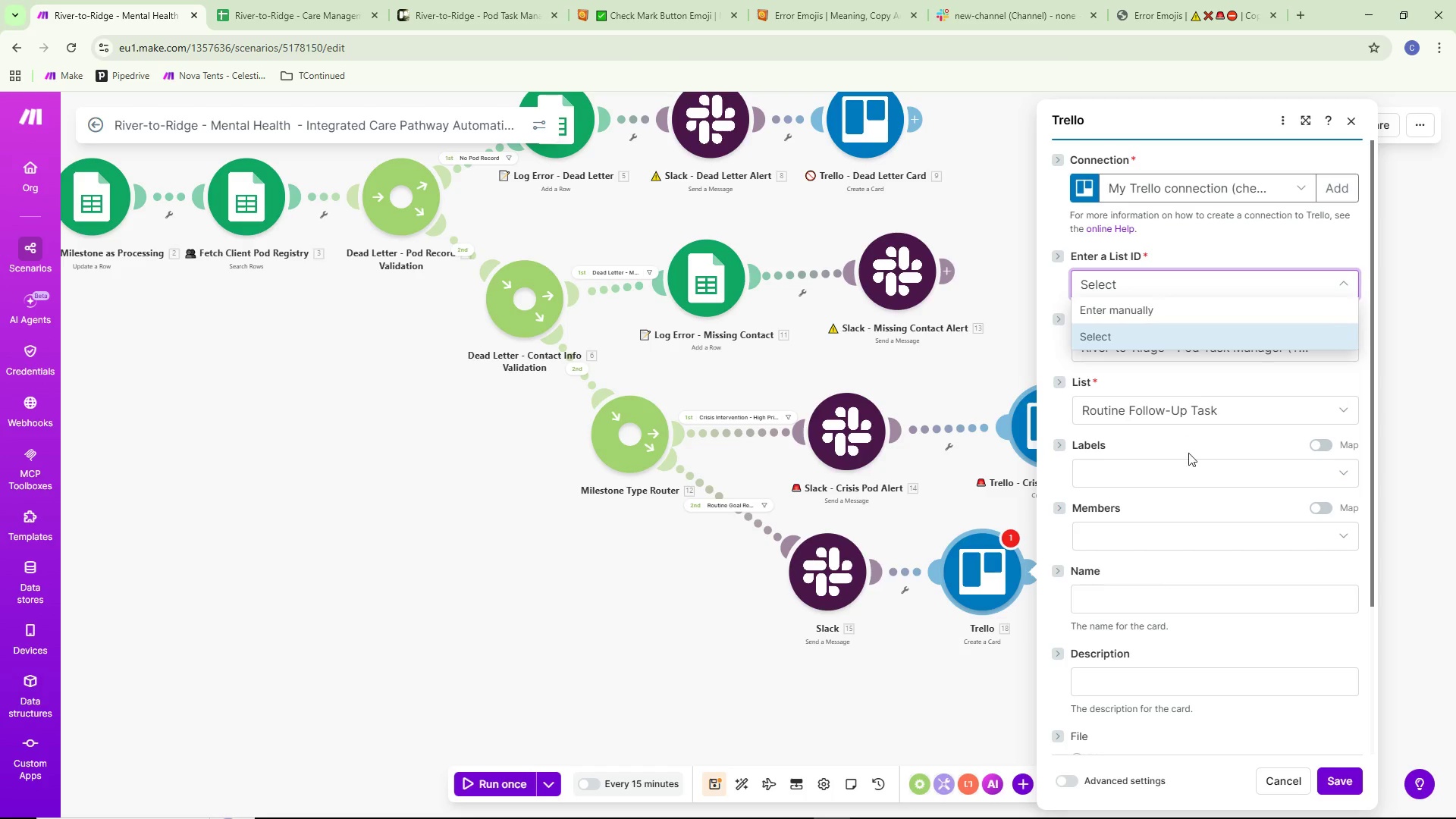 
left_click([1175, 464])
 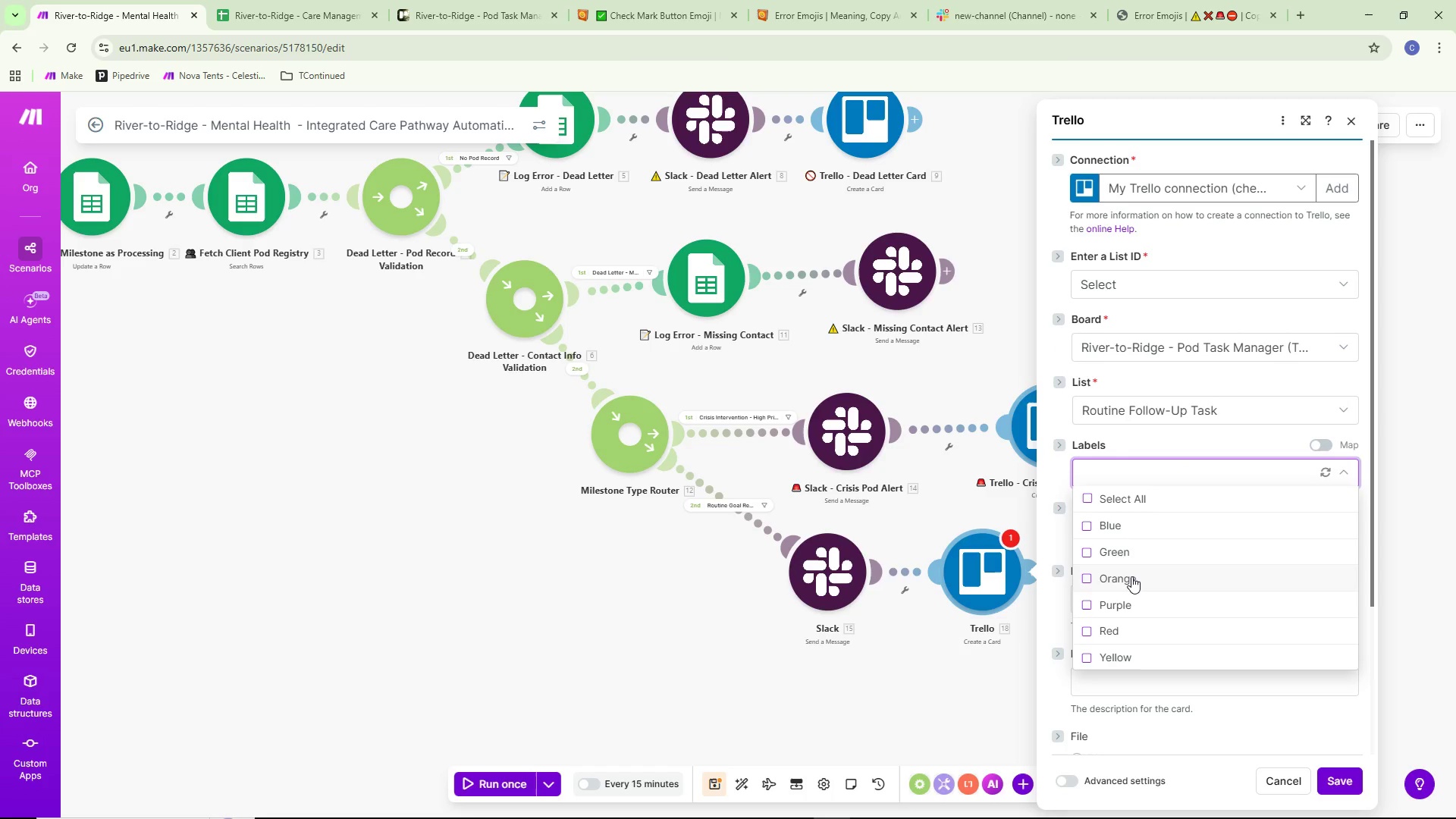 
wait(8.44)
 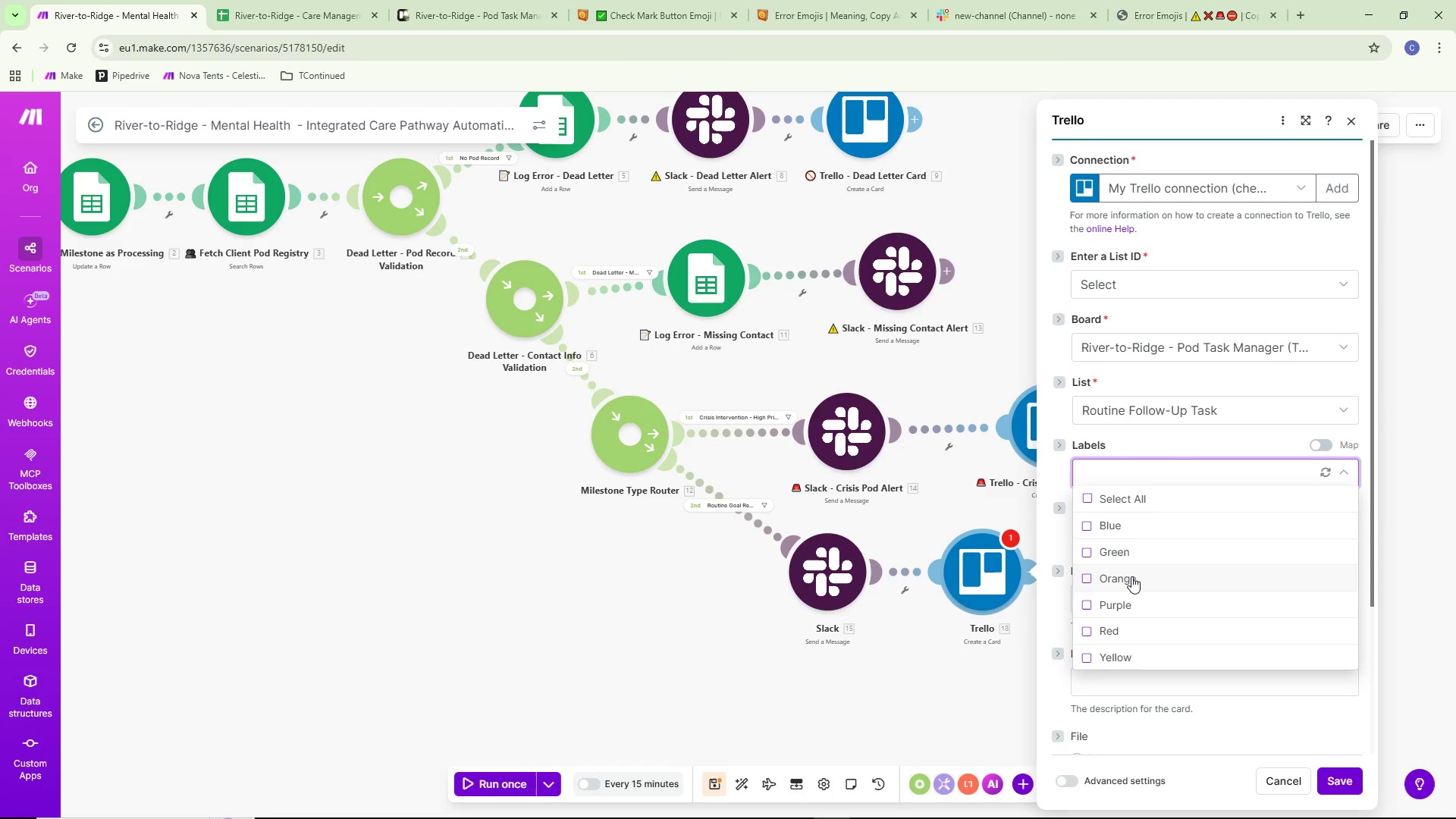 
left_click([1155, 410])
 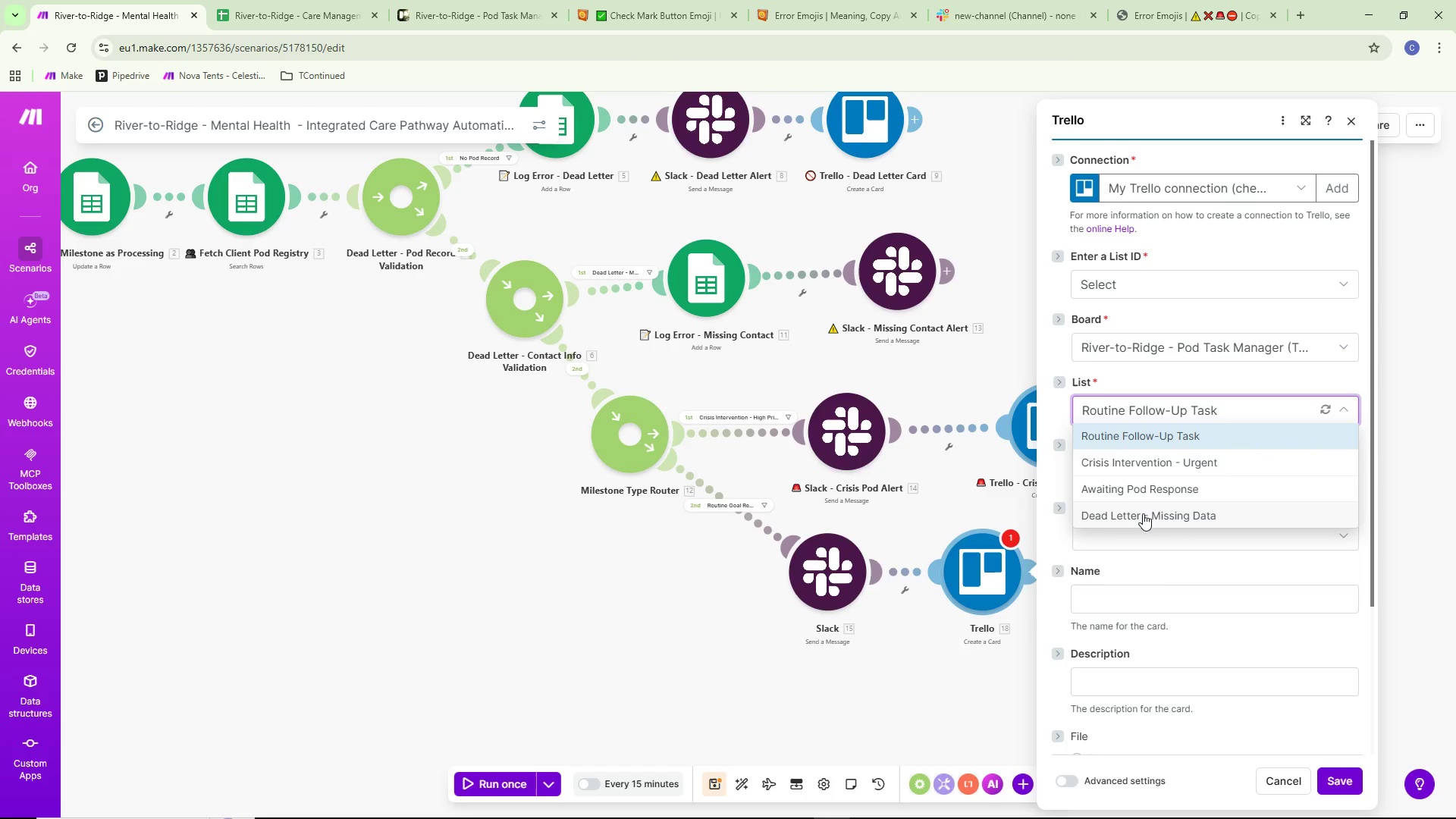 
left_click([1156, 372])
 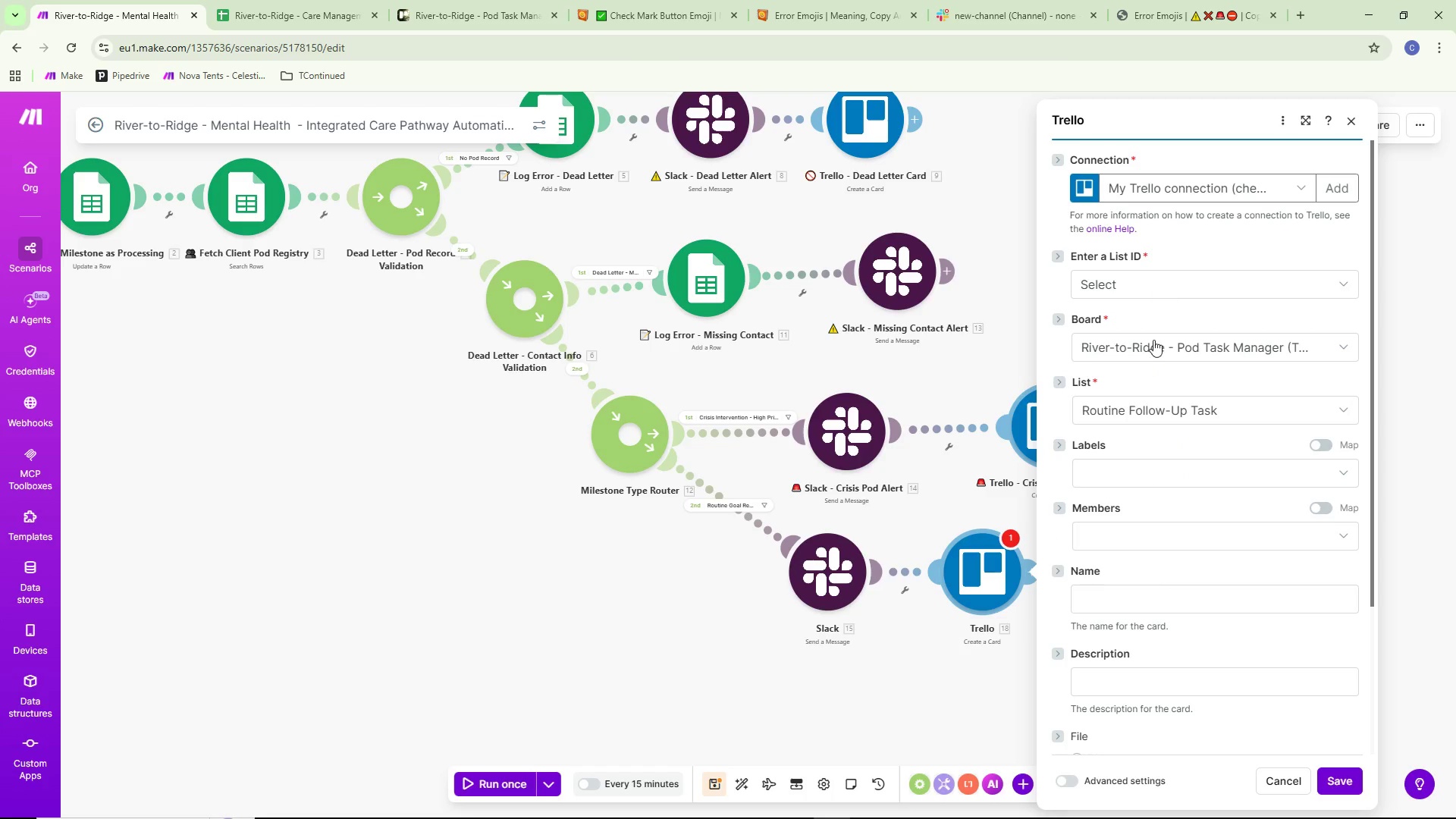 
wait(7.39)
 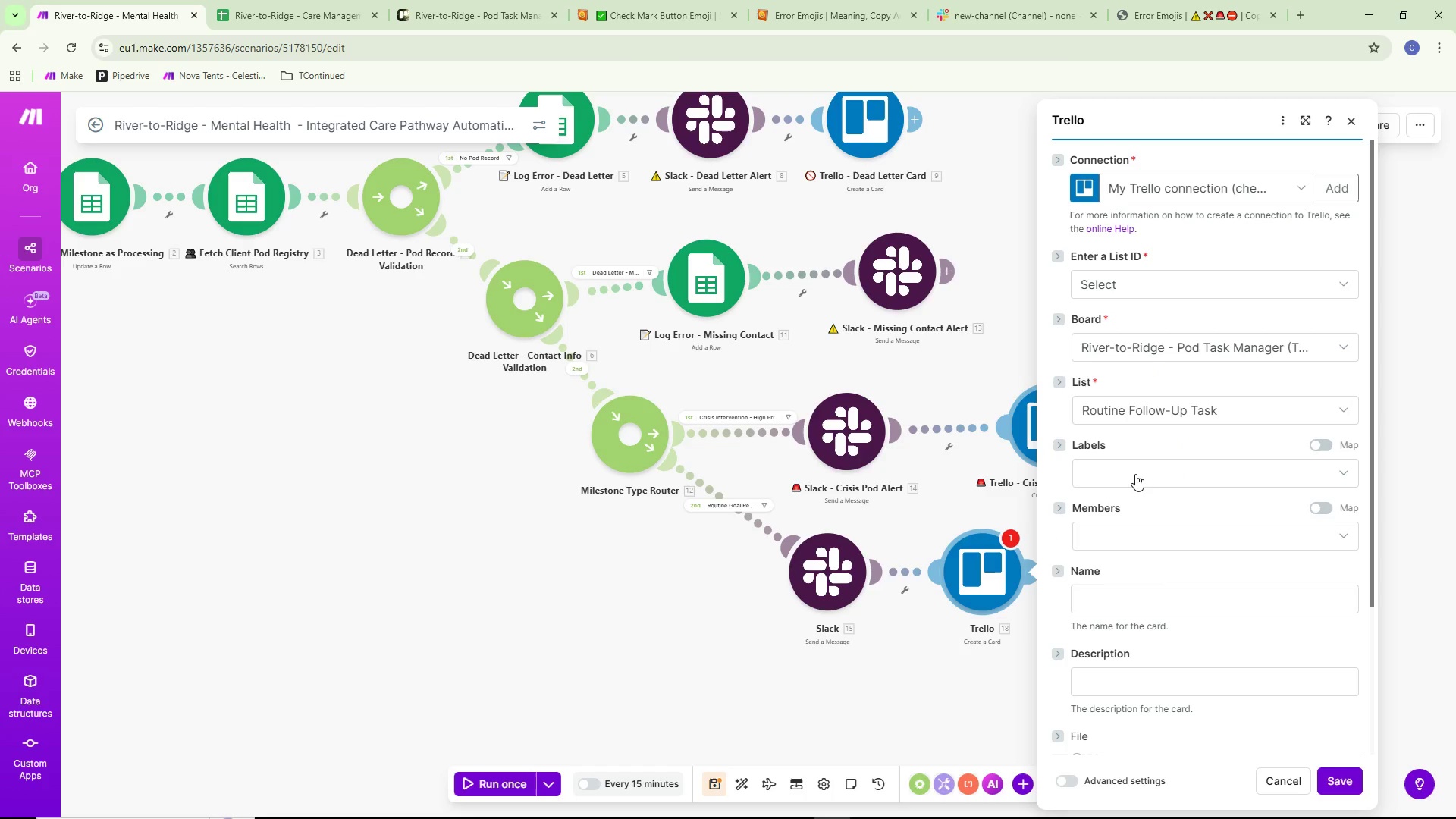 
left_click([1140, 472])
 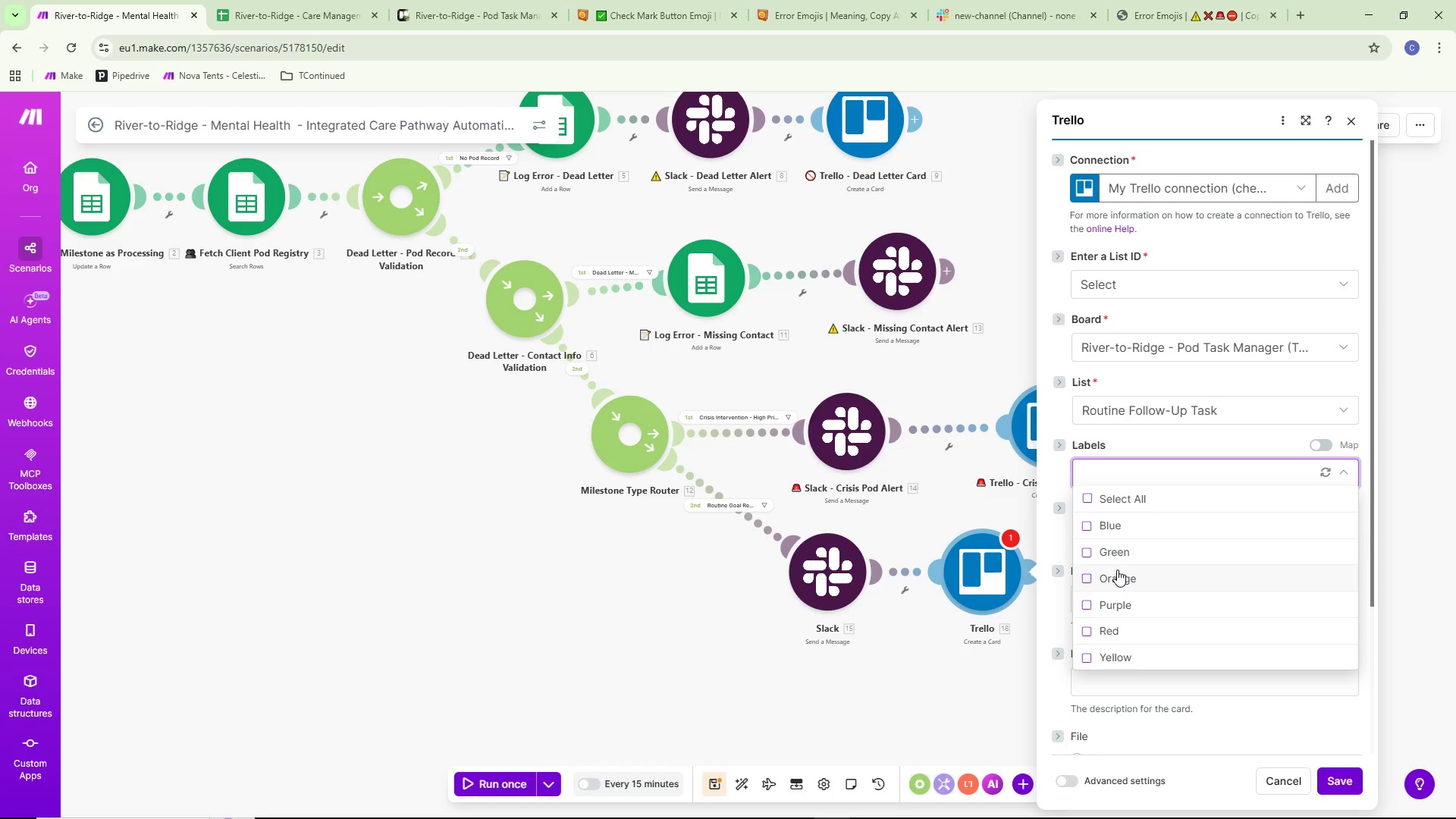 
left_click([1119, 525])
 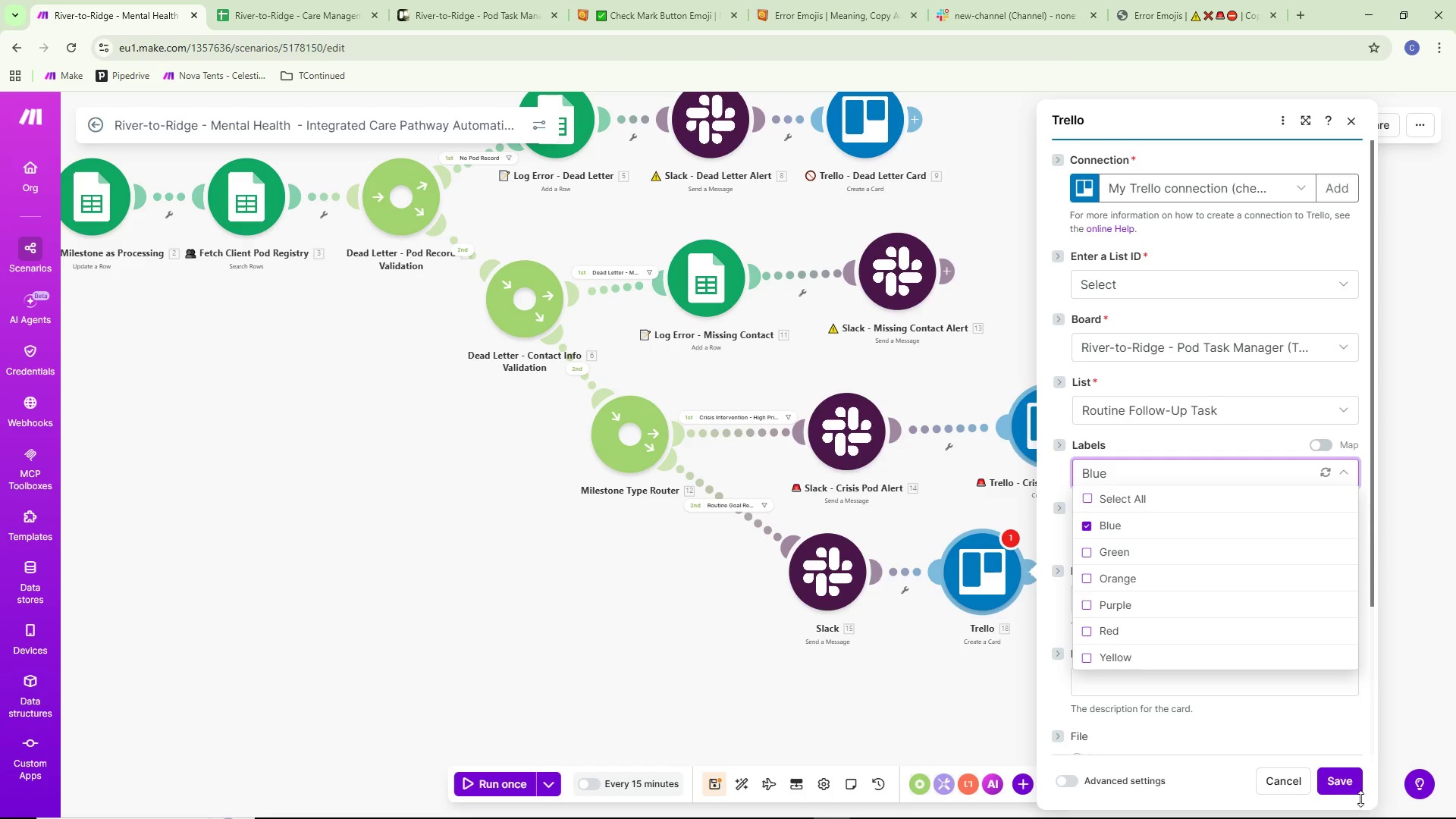 
left_click([1356, 788])
 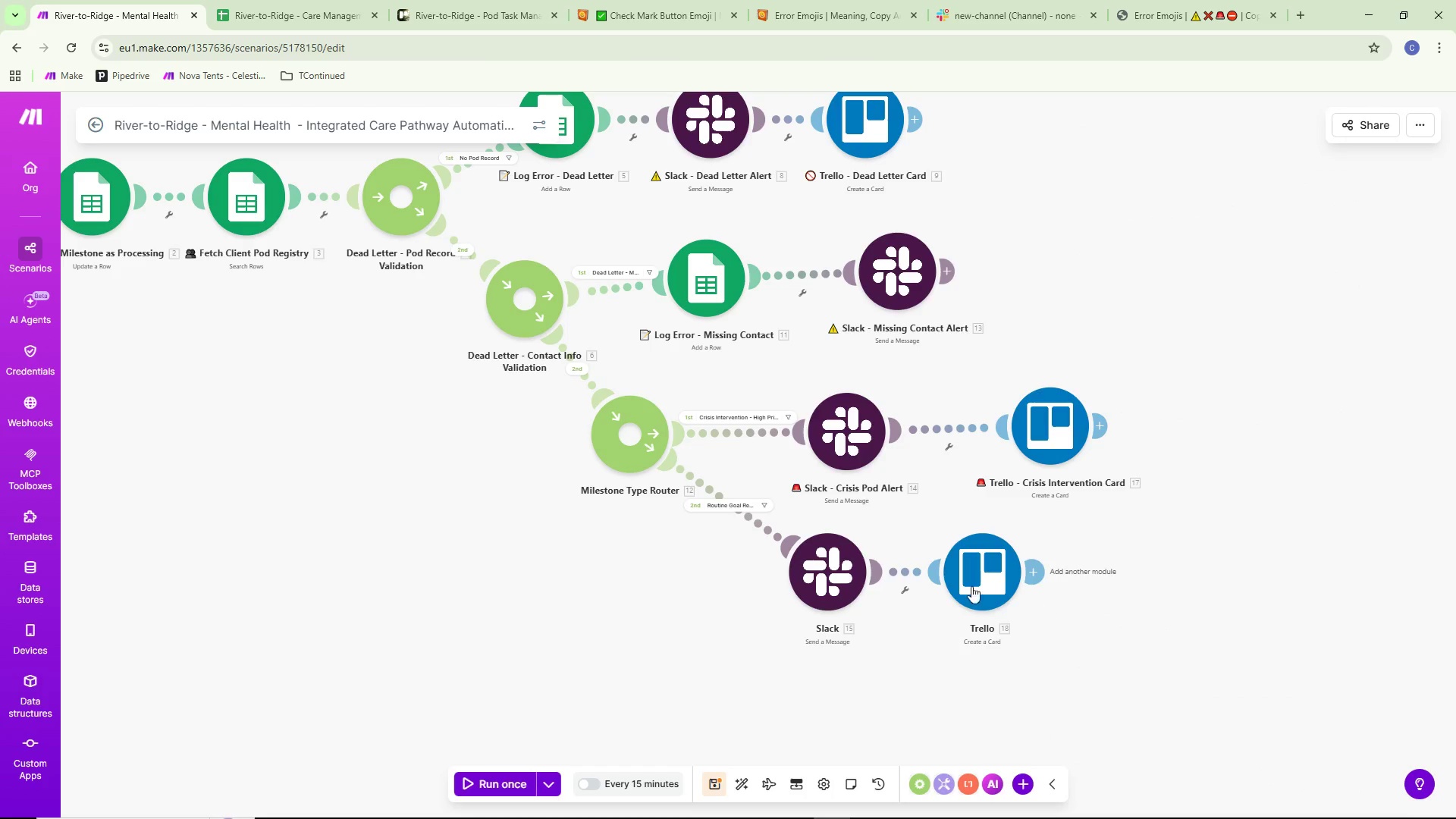 
double_click([964, 579])
 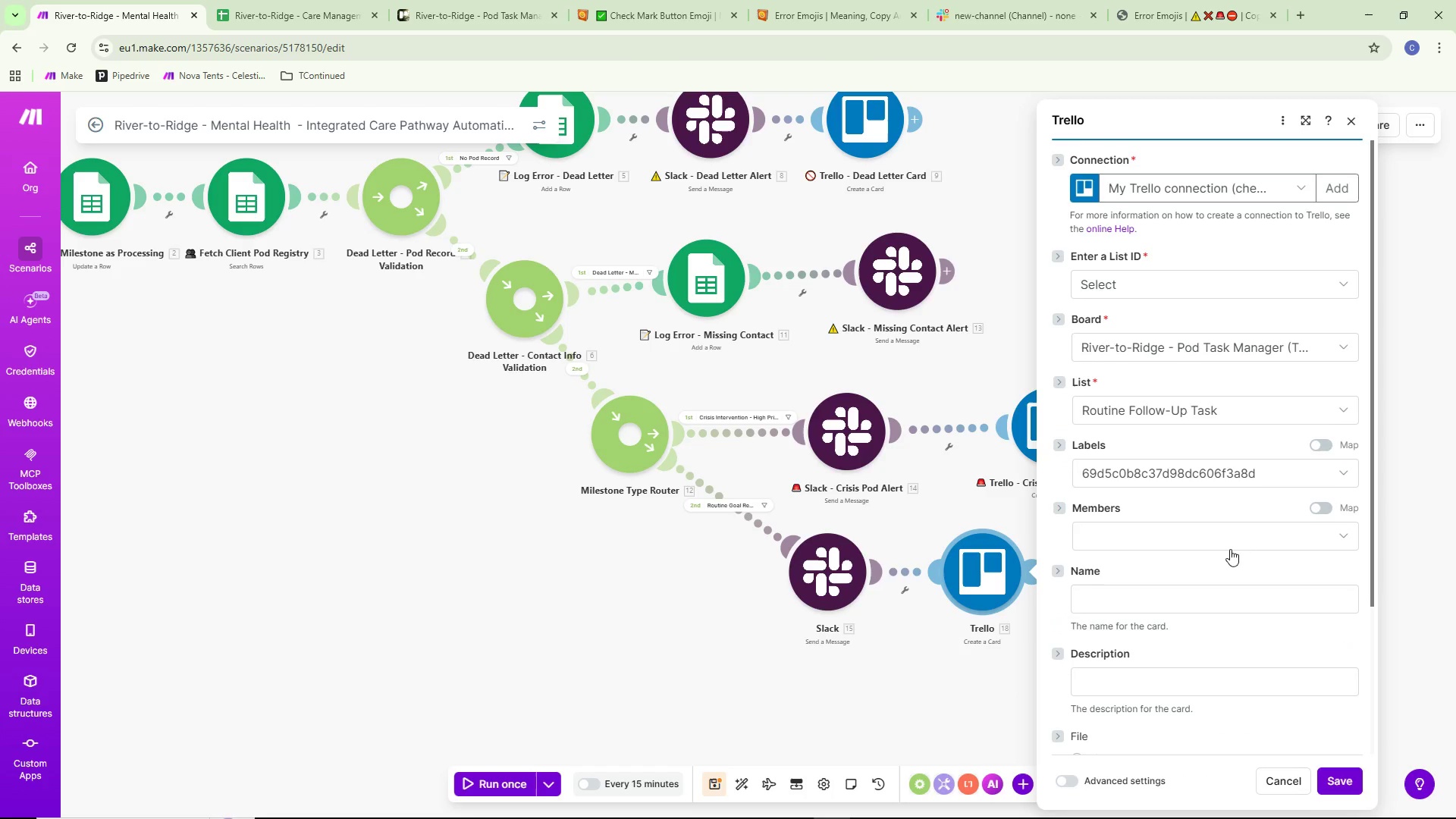 
scroll: coordinate [1213, 546], scroll_direction: down, amount: 1.0
 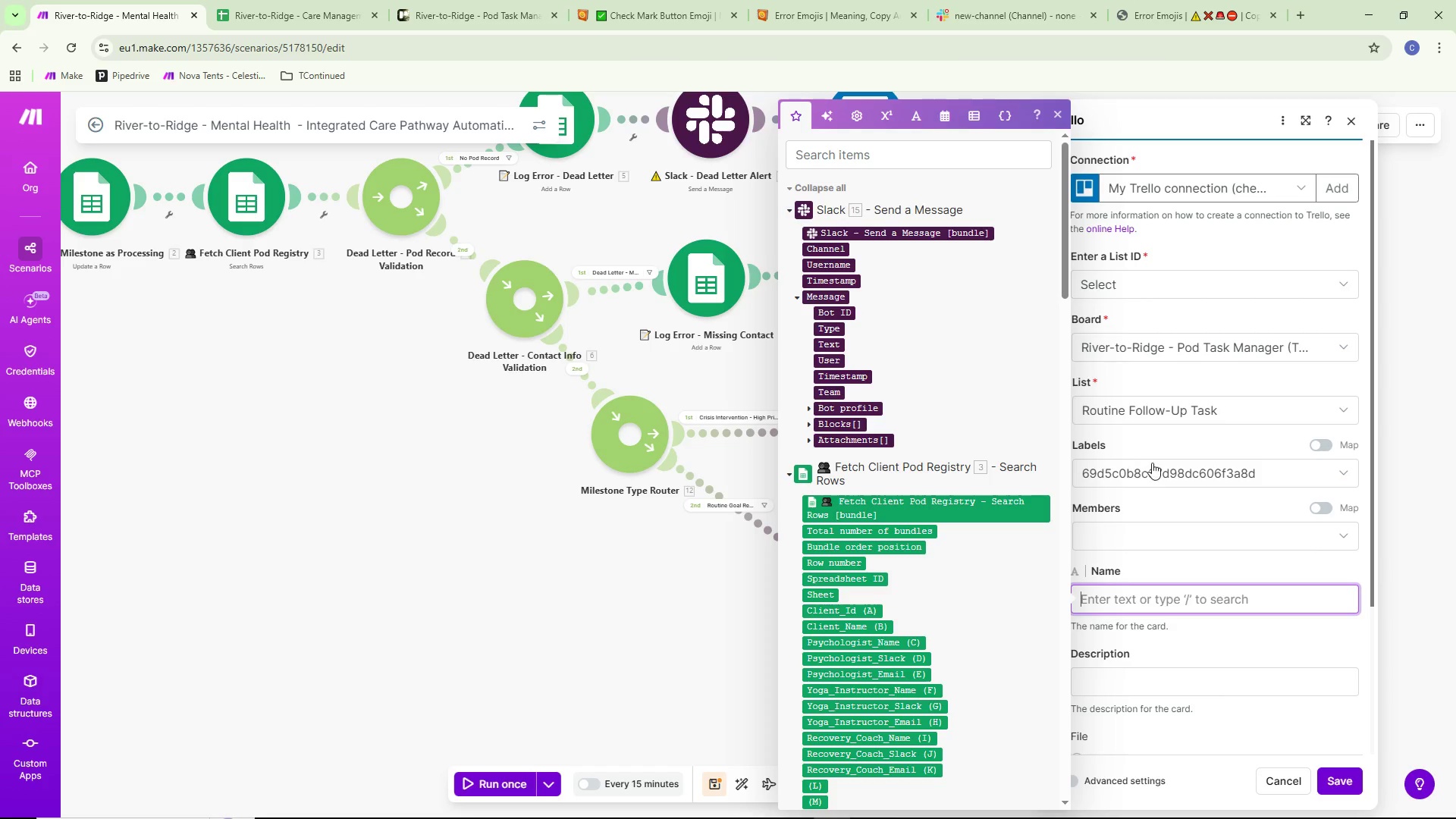 
wait(10.54)
 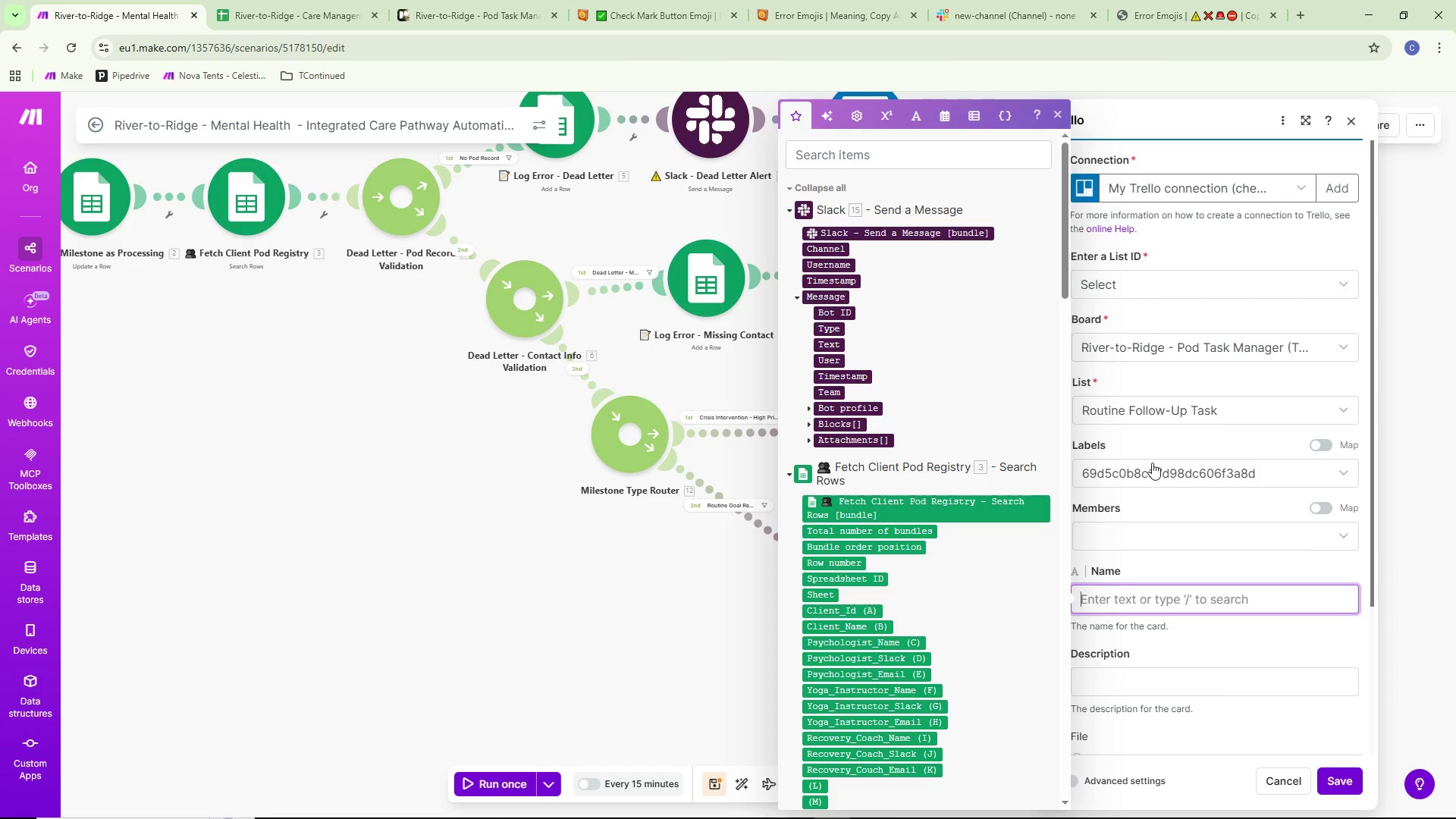 
left_click([1147, 464])
 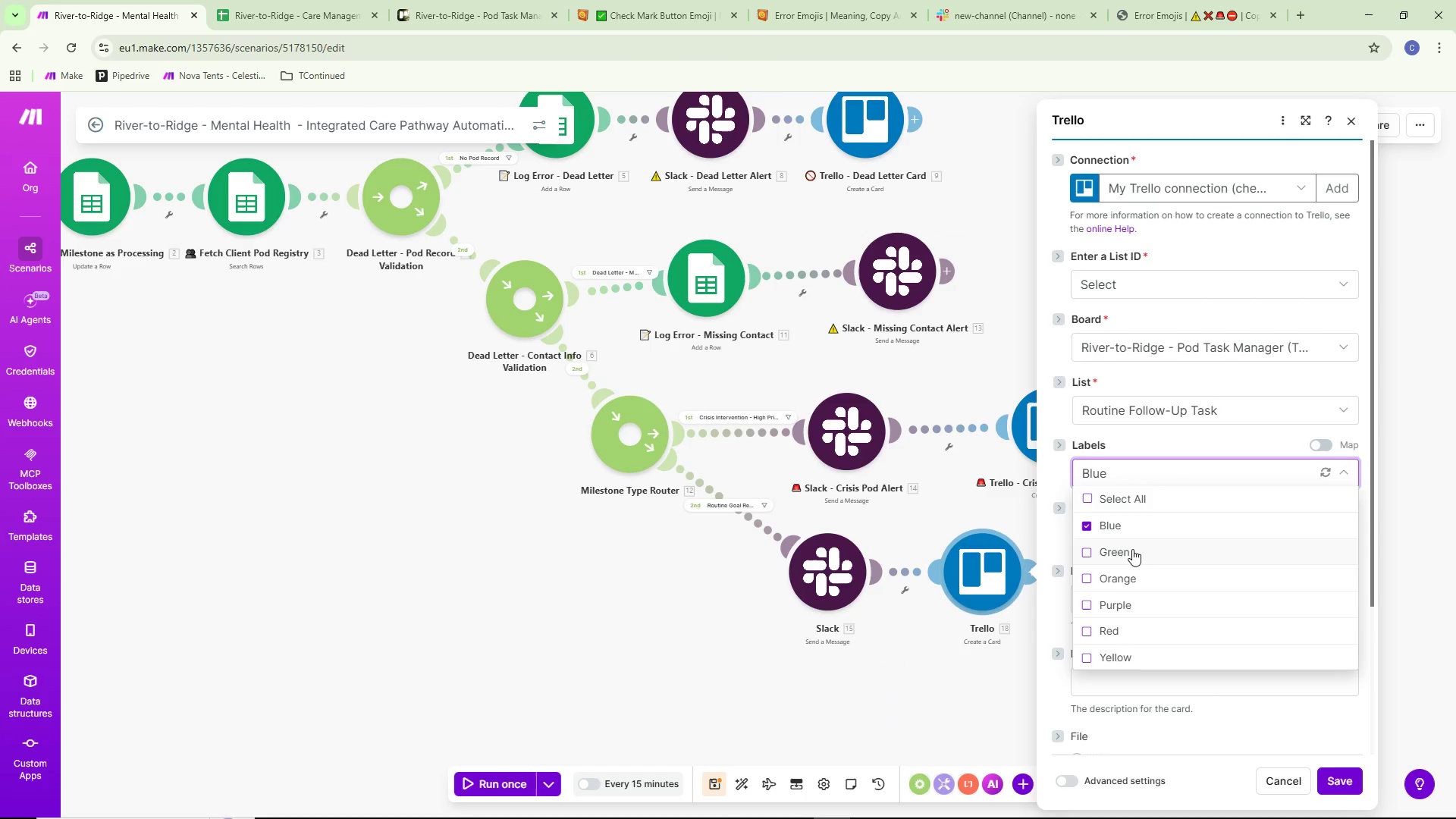 
left_click([1092, 524])
 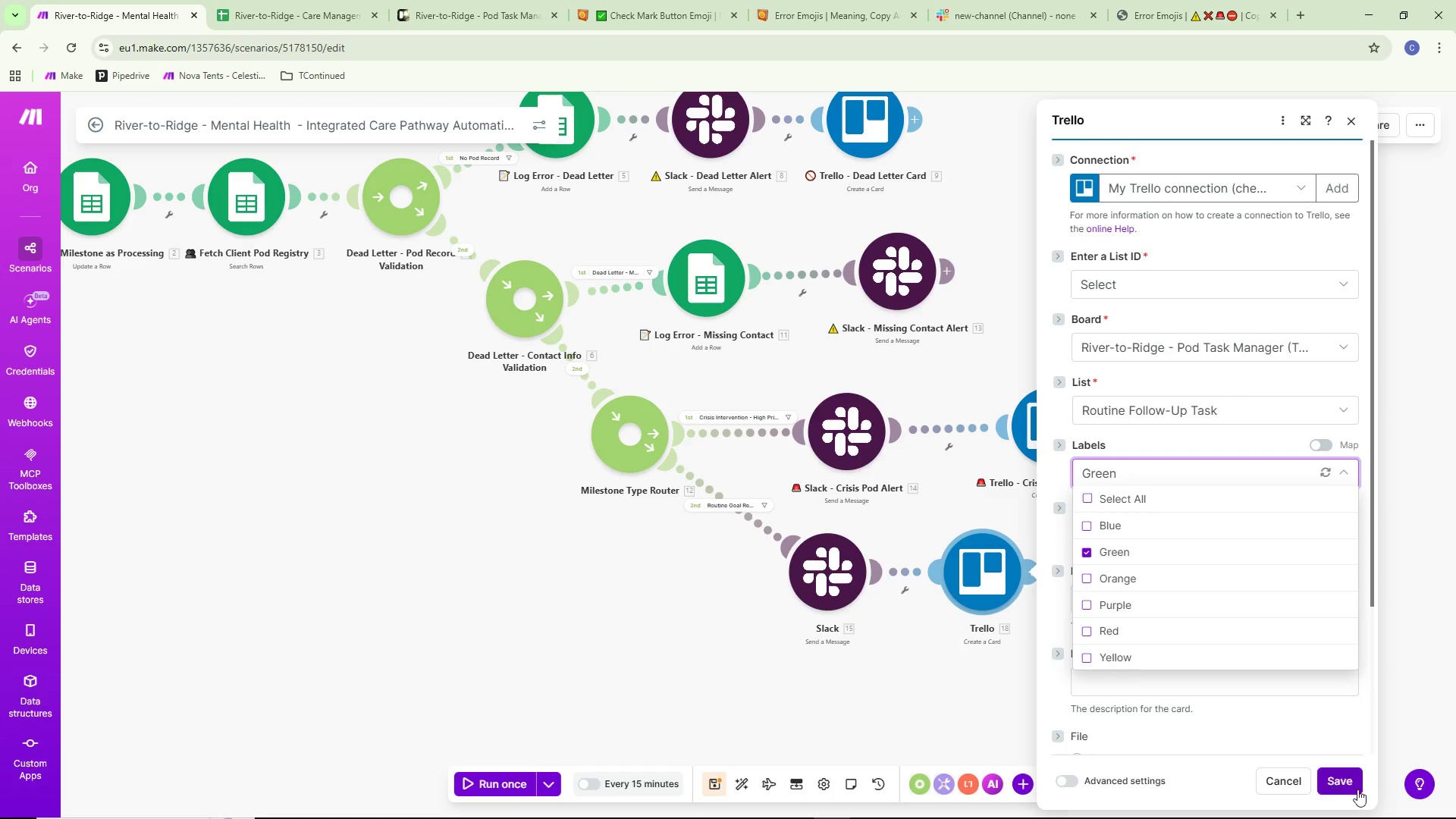 
left_click([1356, 785])
 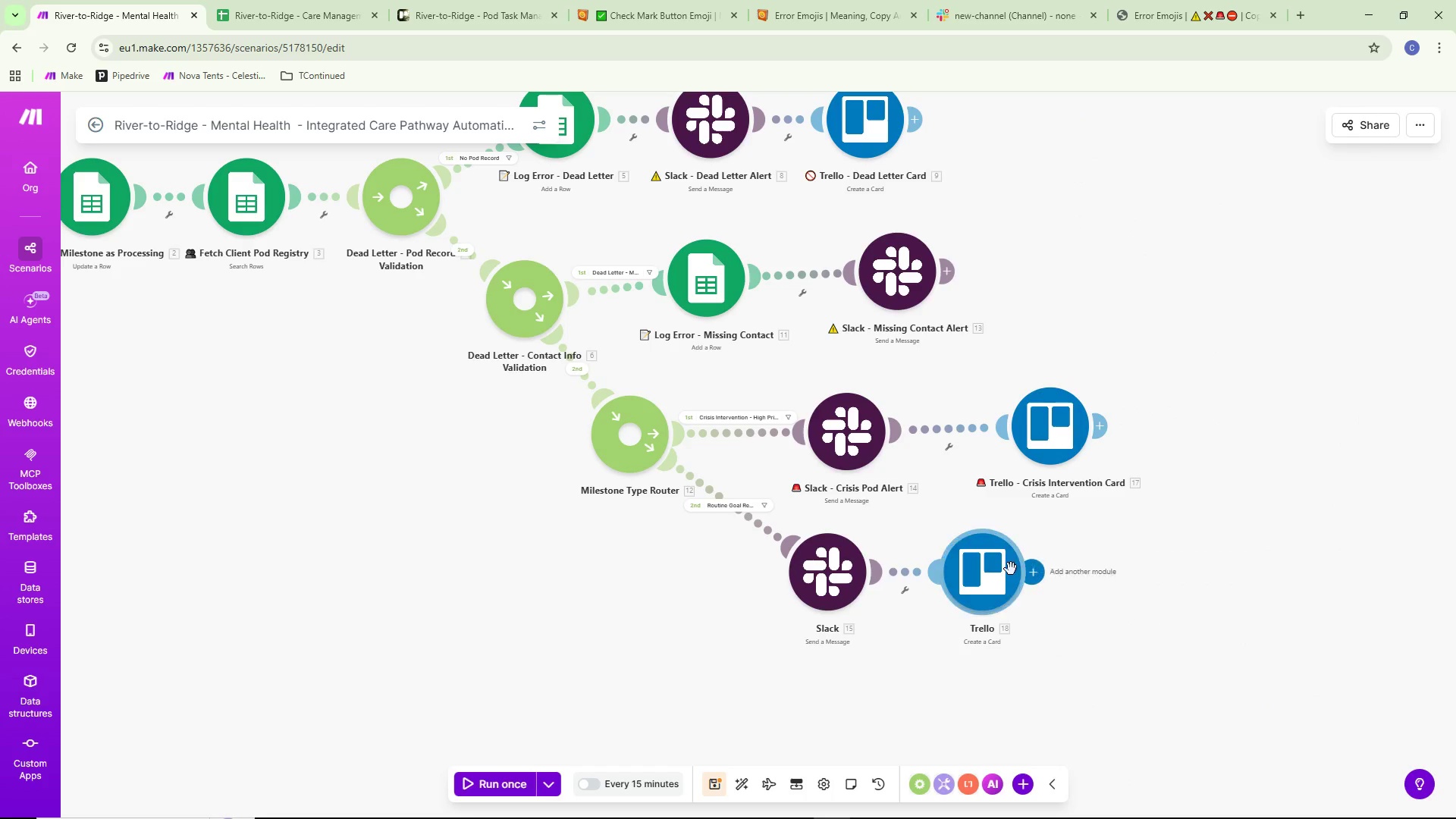 
double_click([996, 570])
 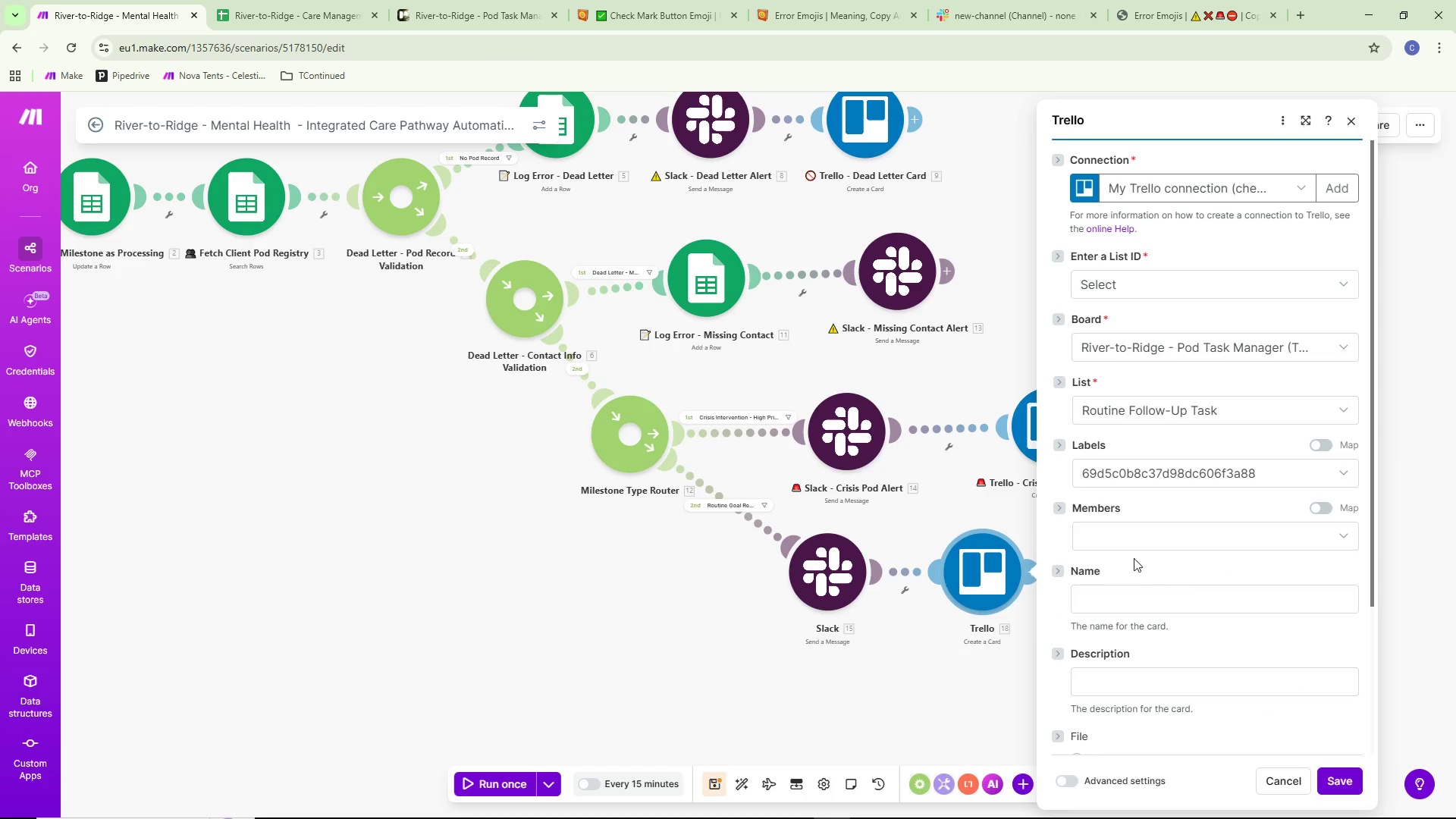 
left_click([1122, 543])
 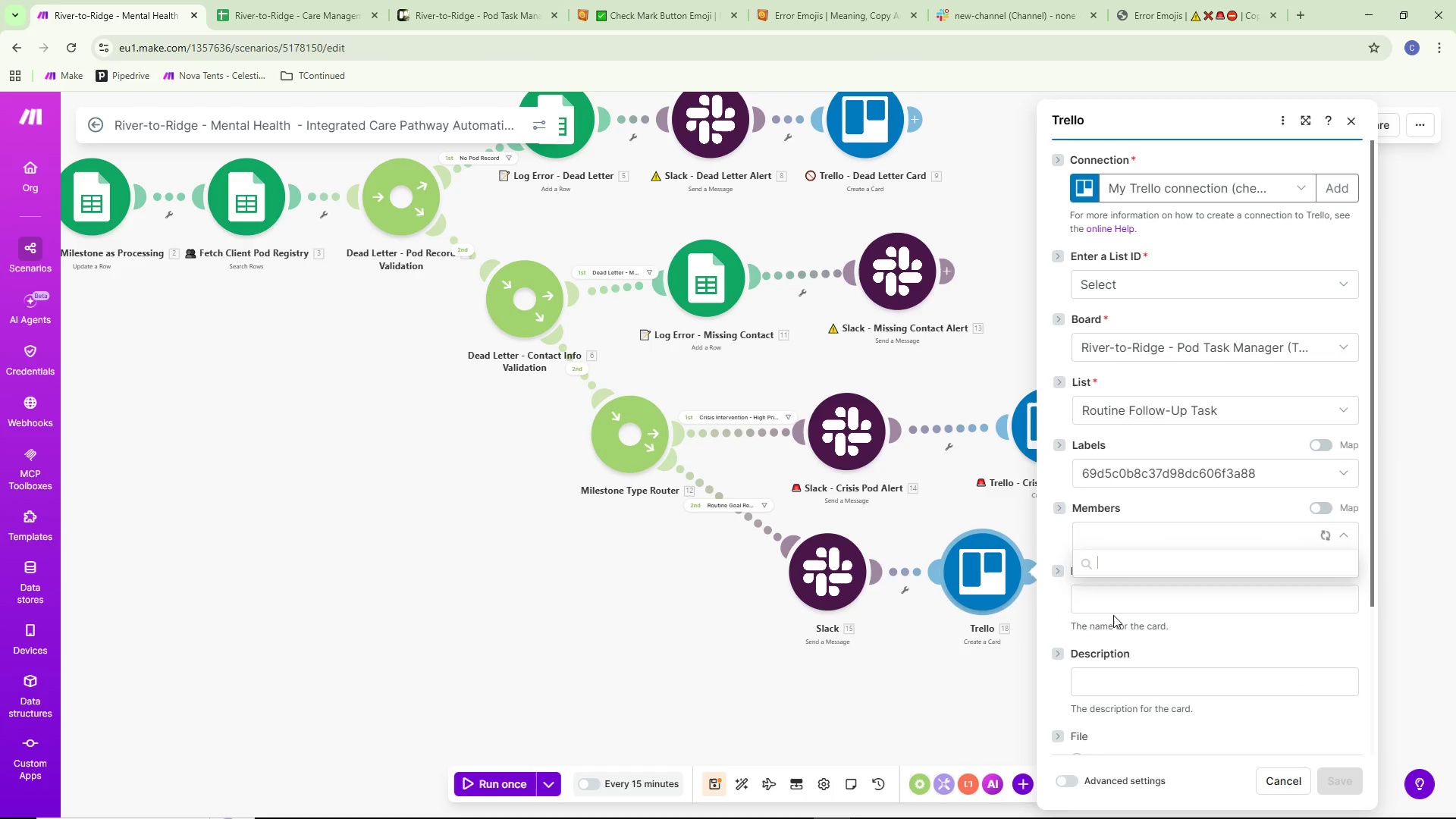 
left_click([1113, 615])
 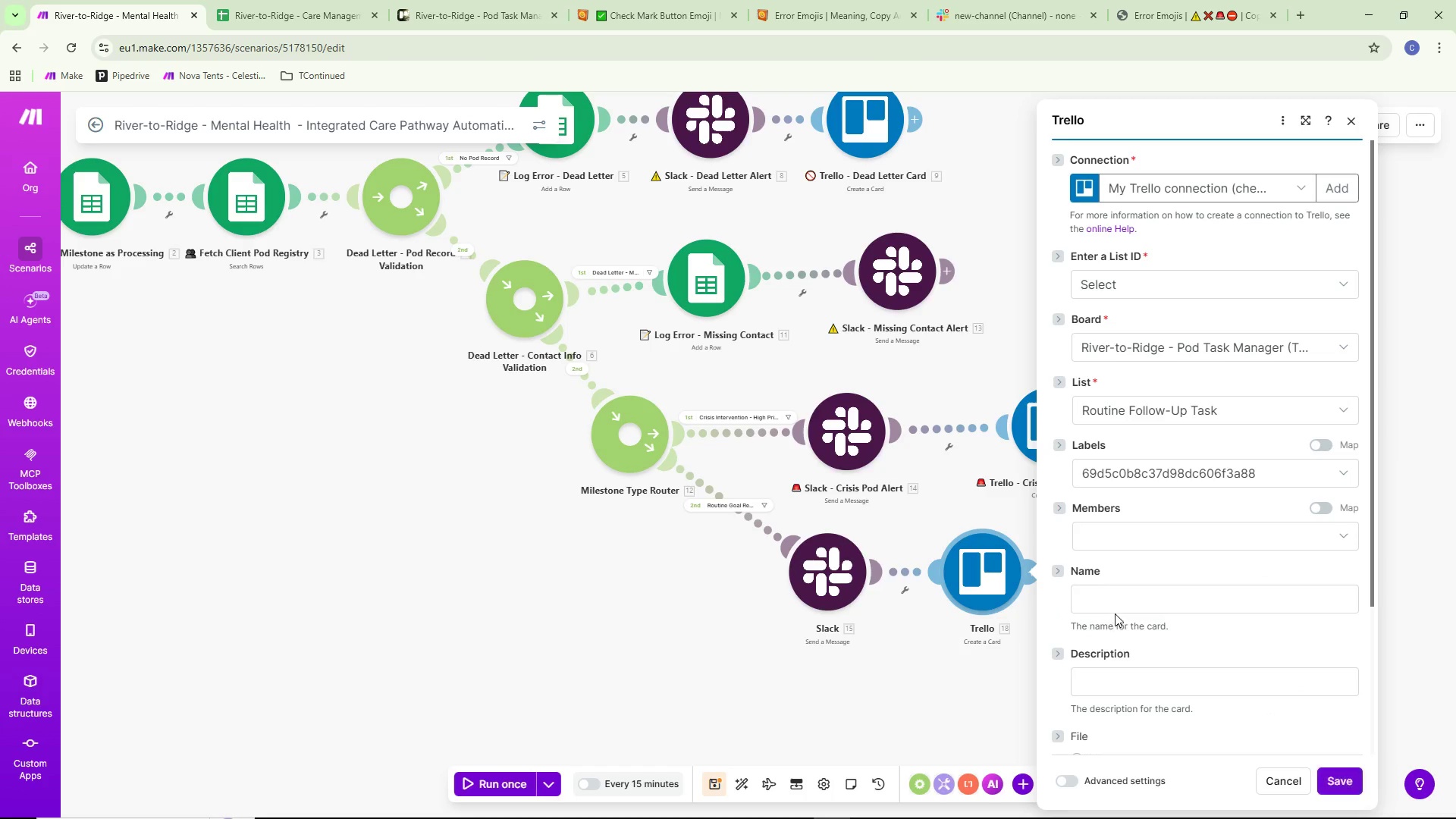 
left_click([1116, 605])
 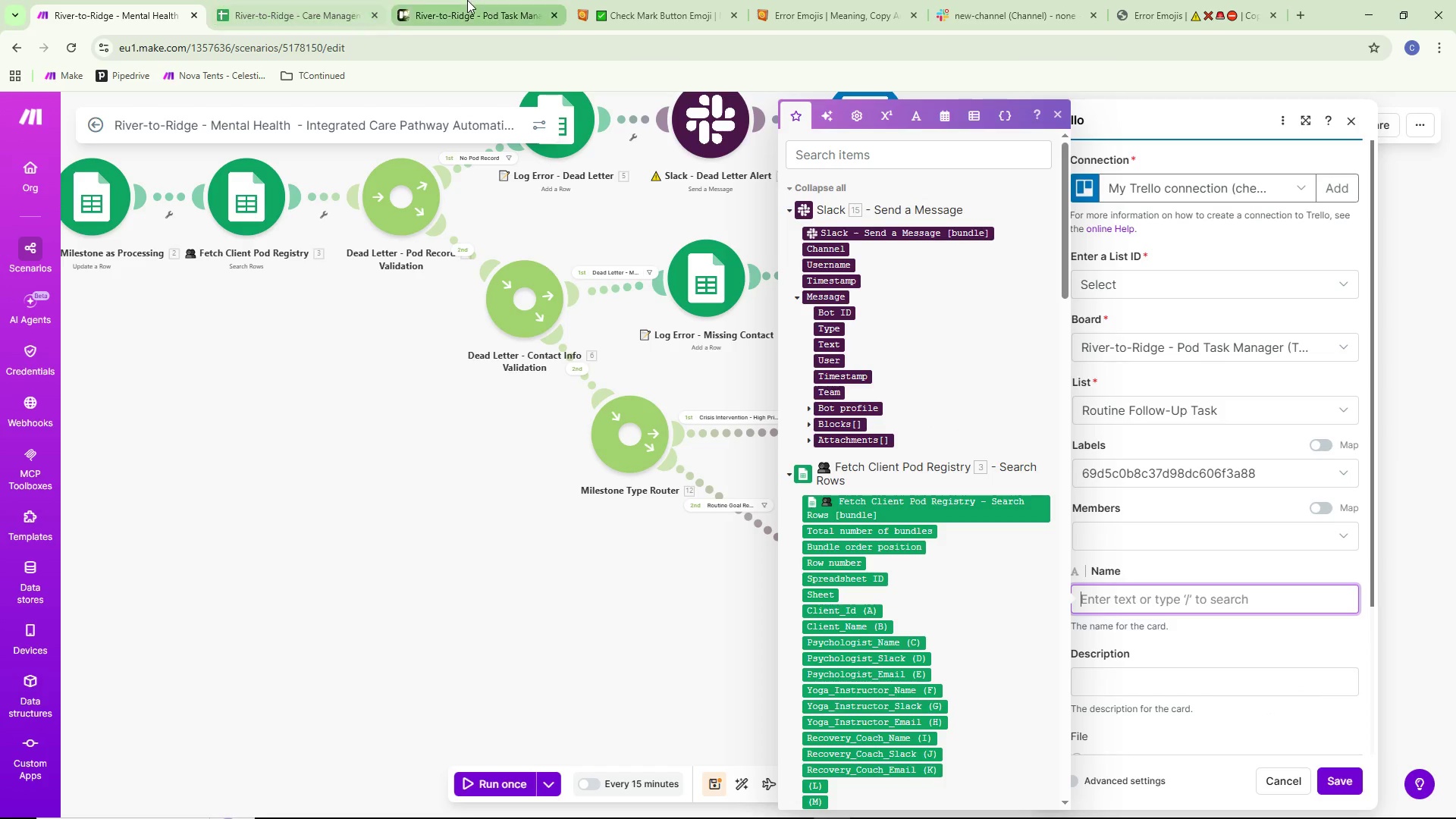 
left_click([317, 0])
 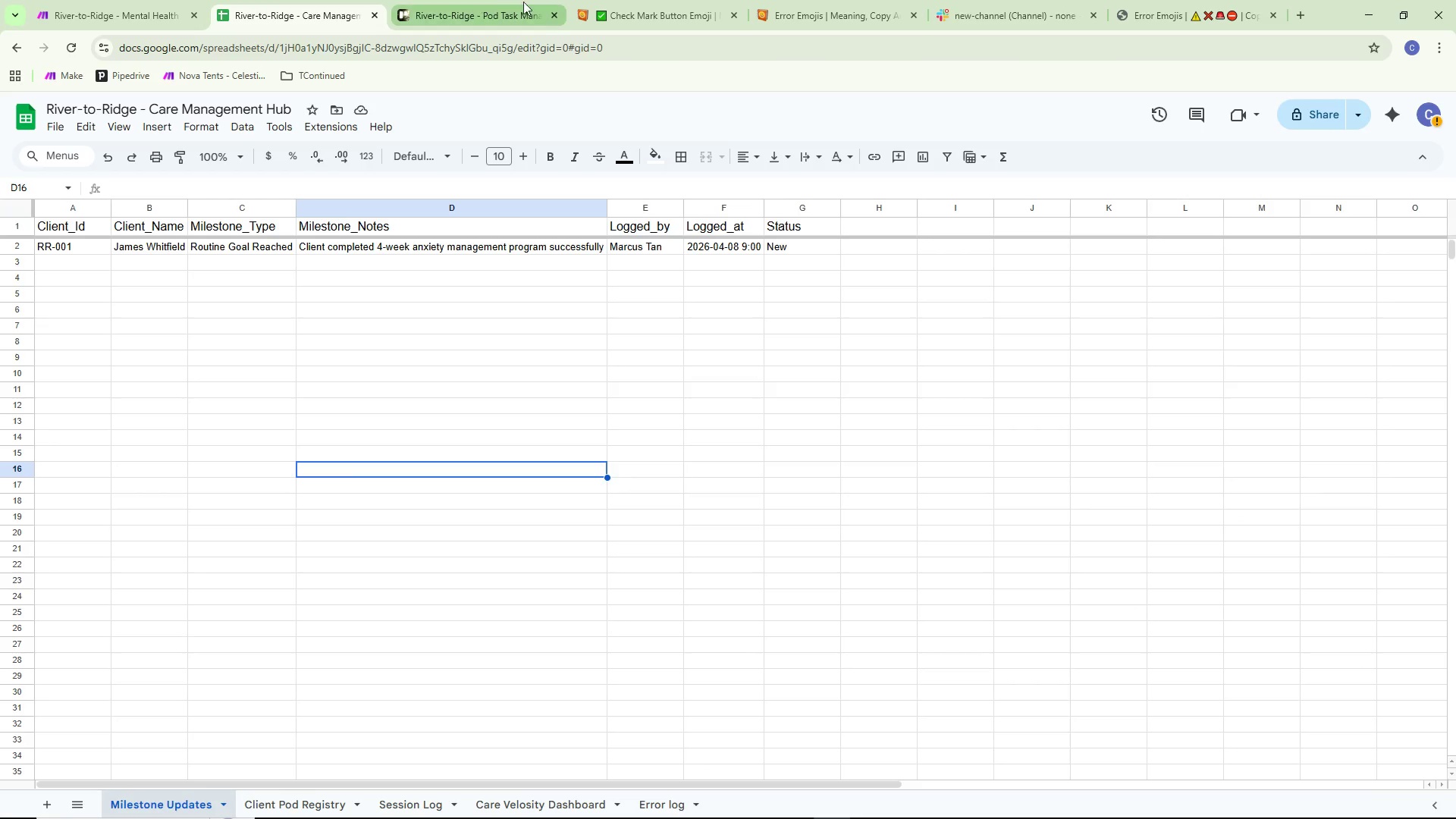 
left_click([671, 0])
 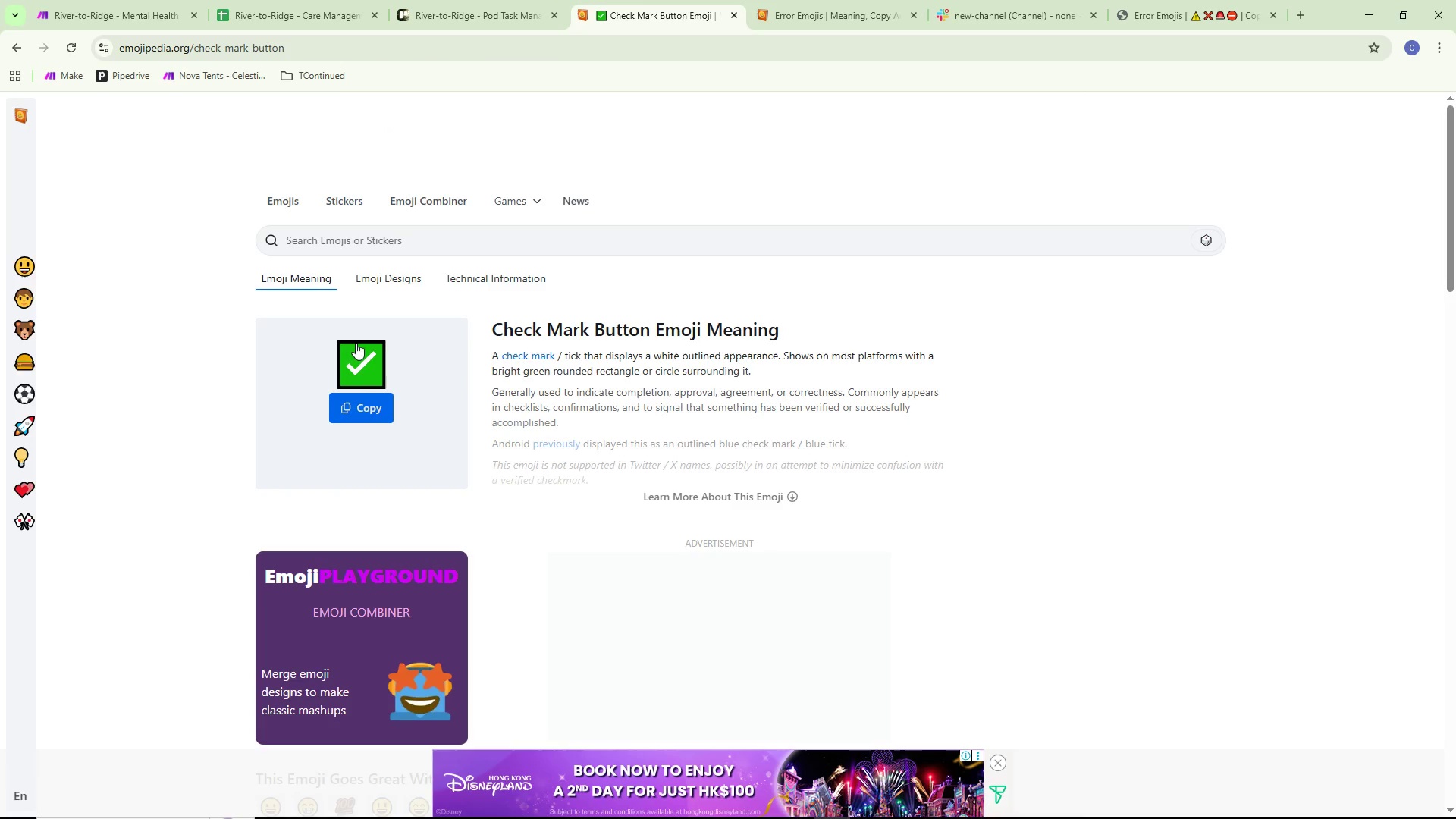 
left_click([364, 389])
 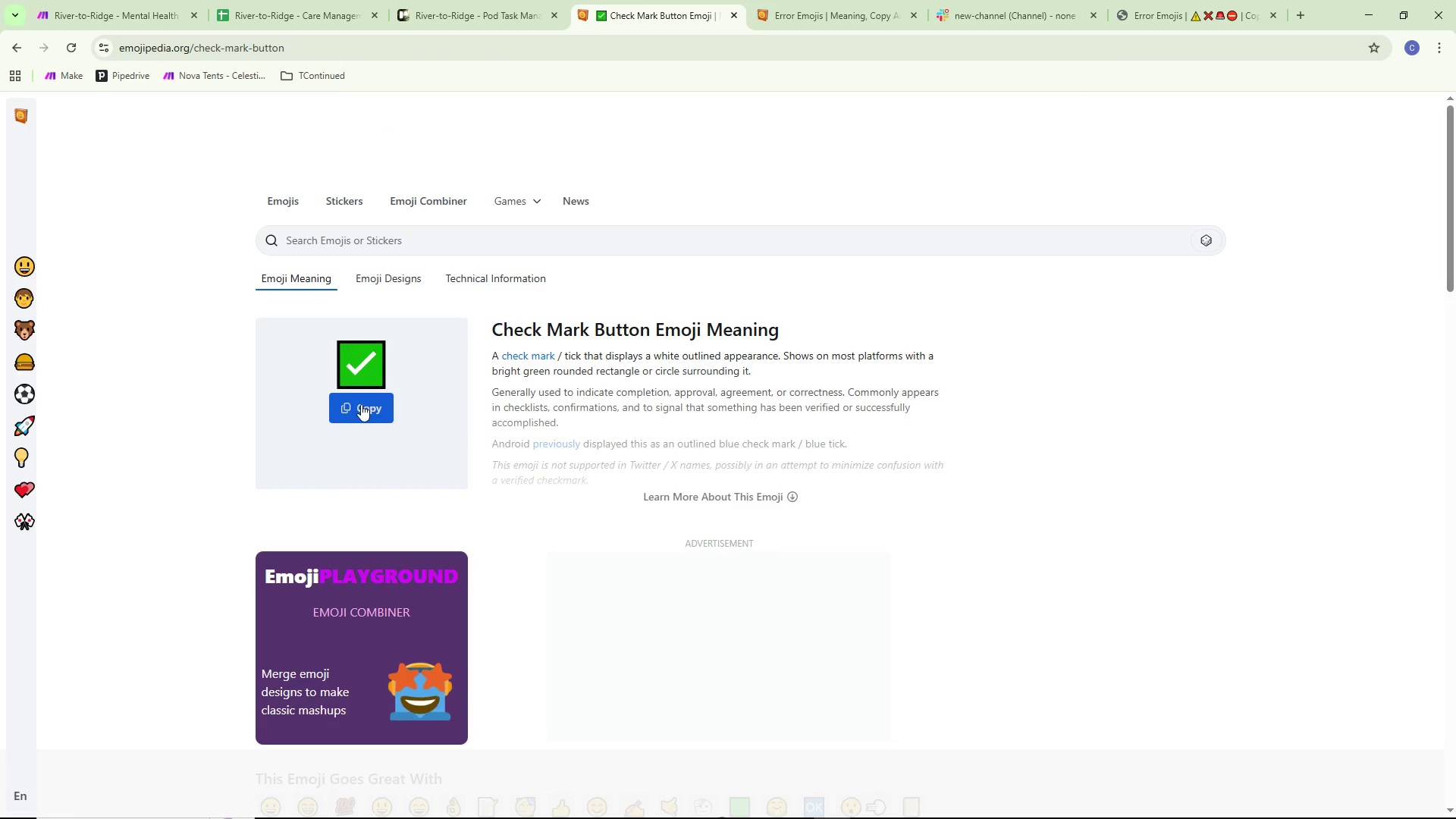 
left_click([362, 404])
 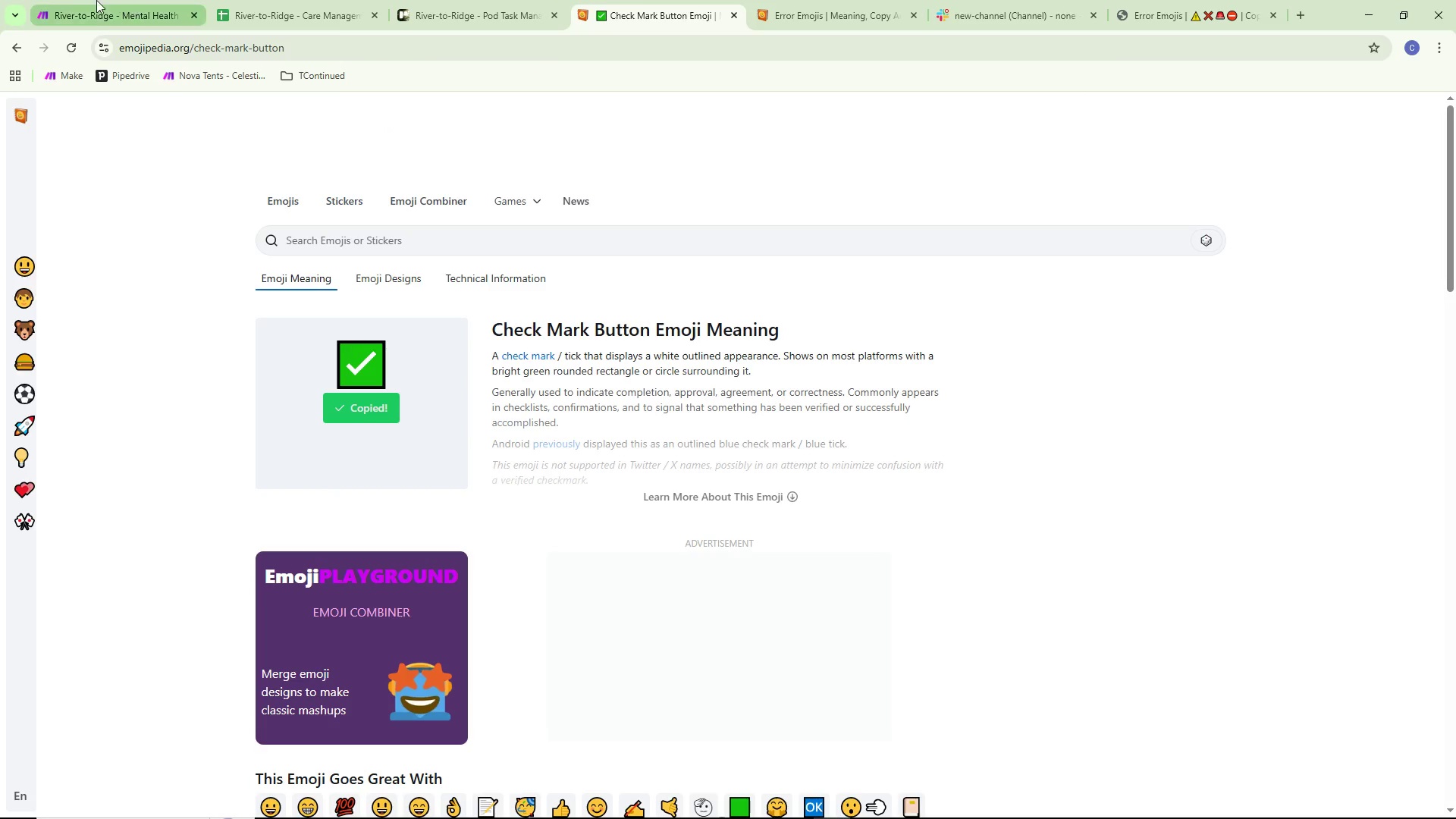 
left_click([89, 0])
 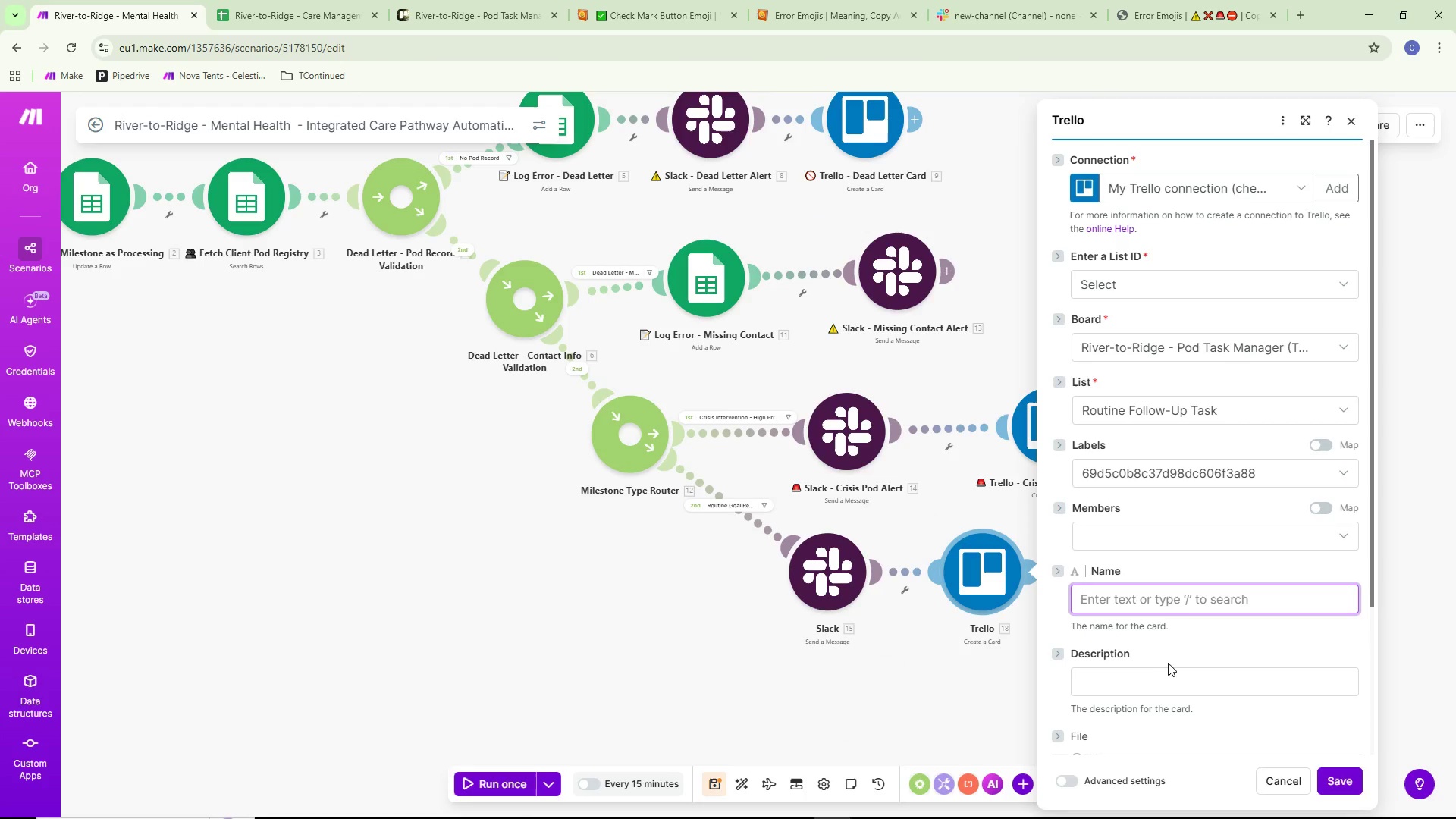 
key(Control+ControlLeft)
 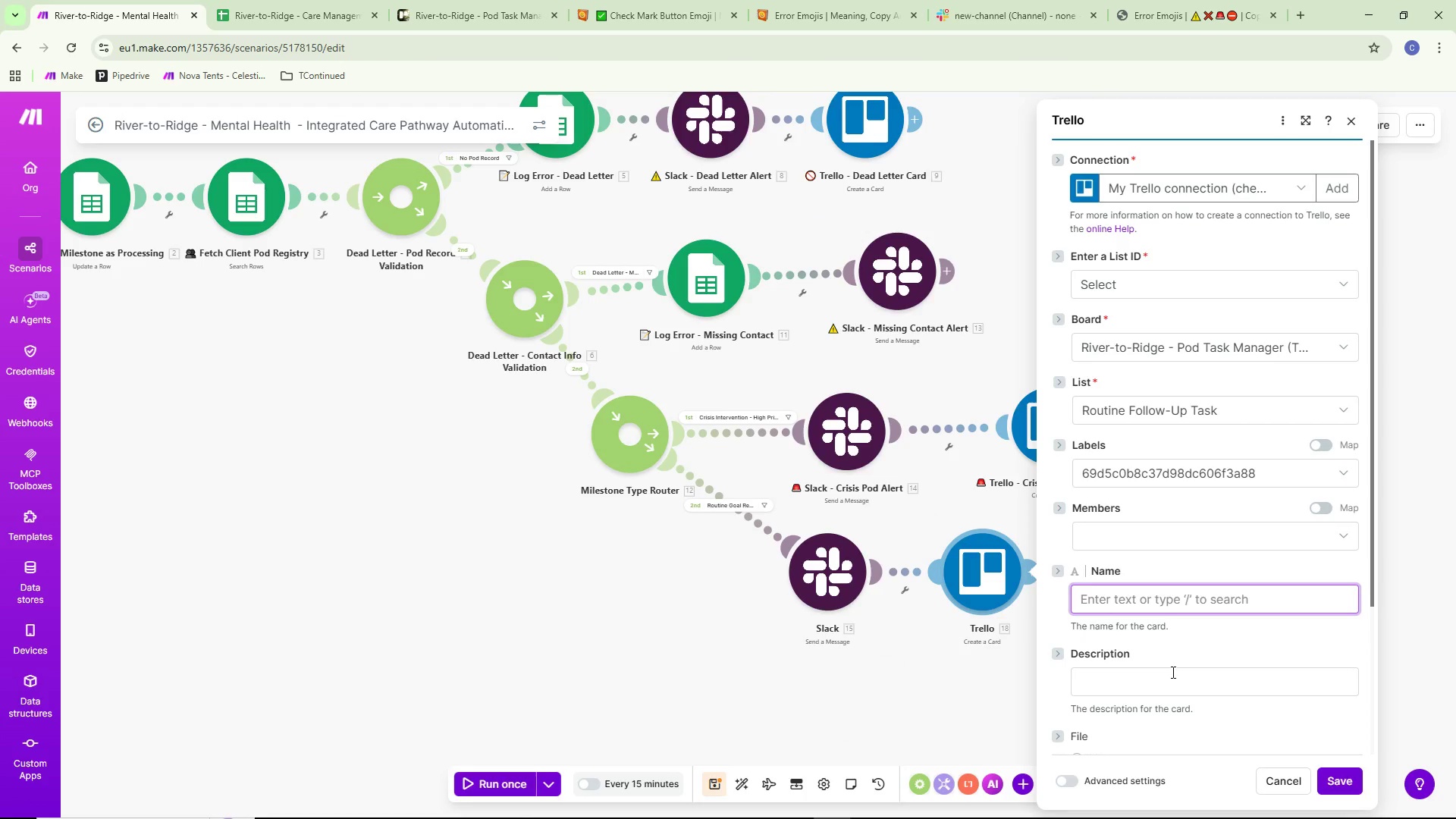 
key(Control+V)
 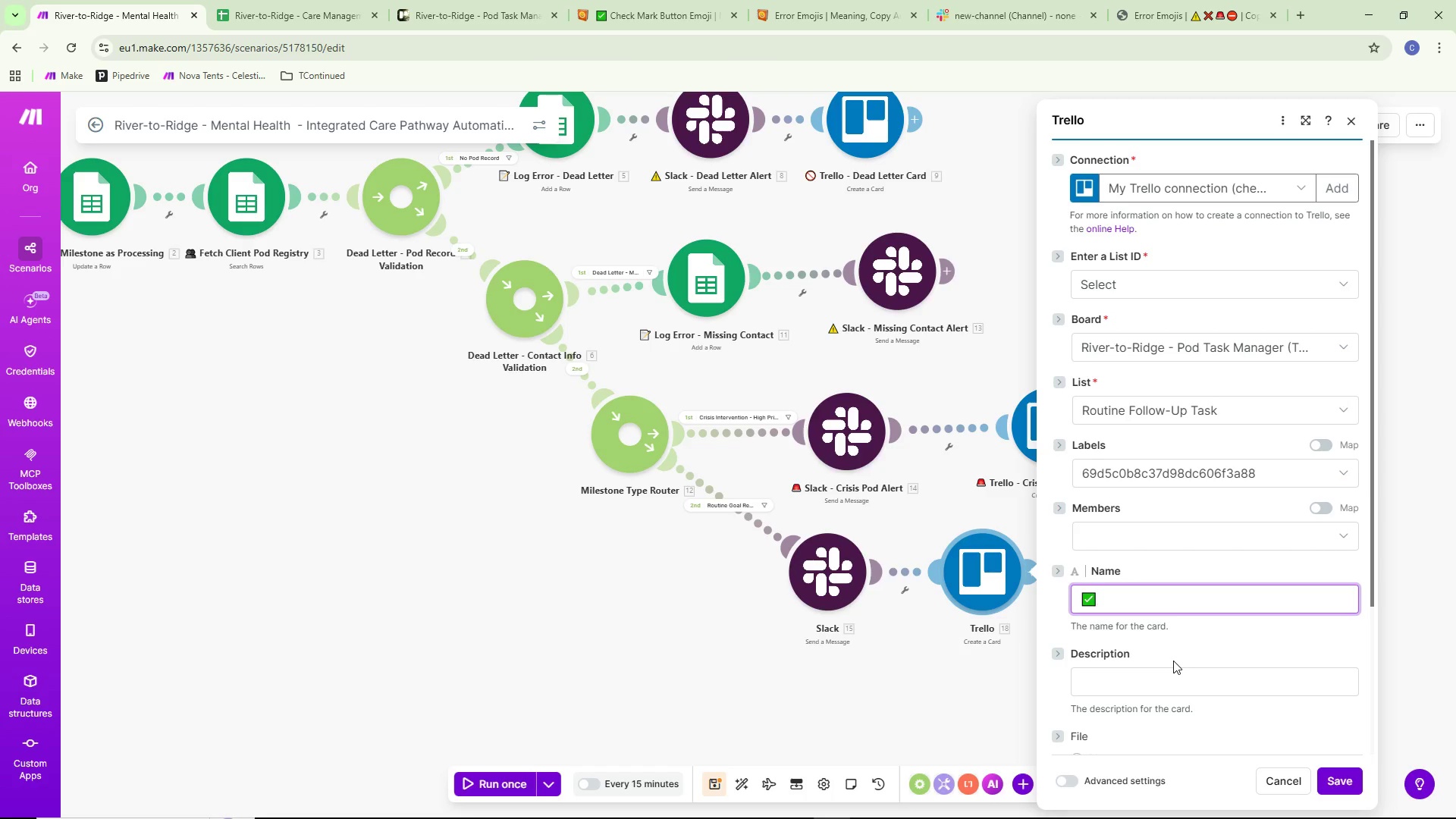 
key(Space)
 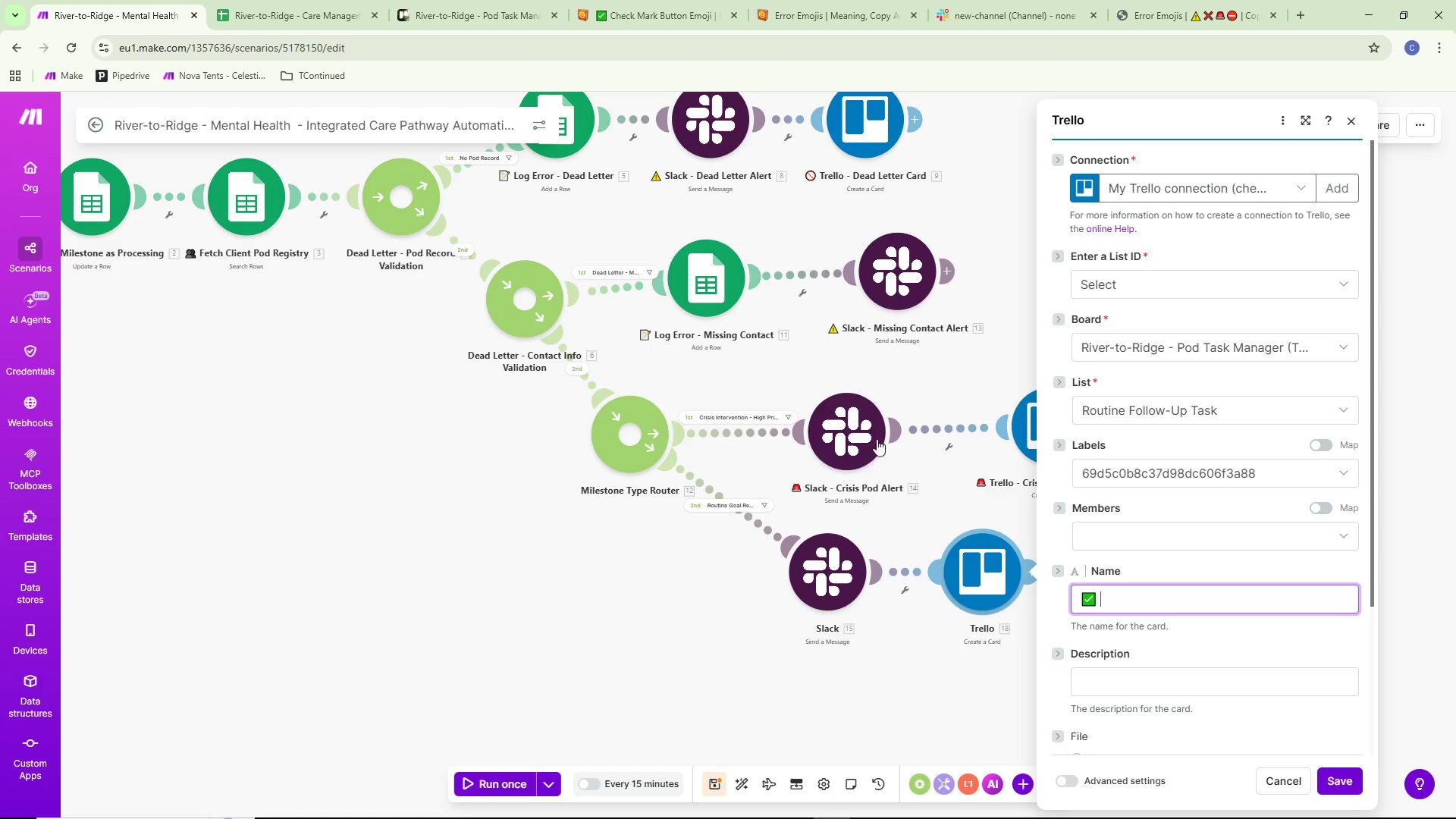 
left_click([1107, 604])
 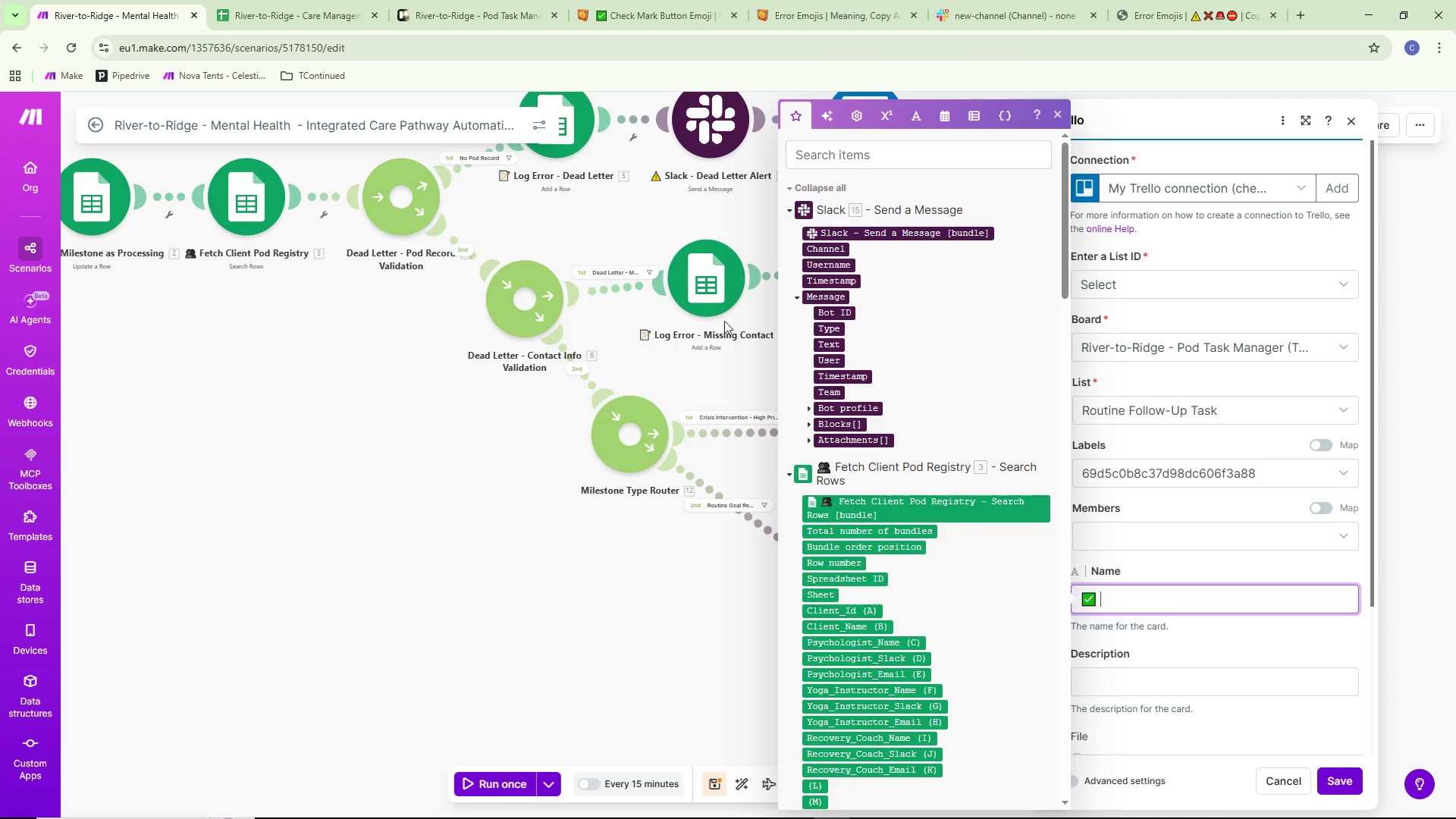 
scroll: coordinate [910, 592], scroll_direction: down, amount: 33.0
 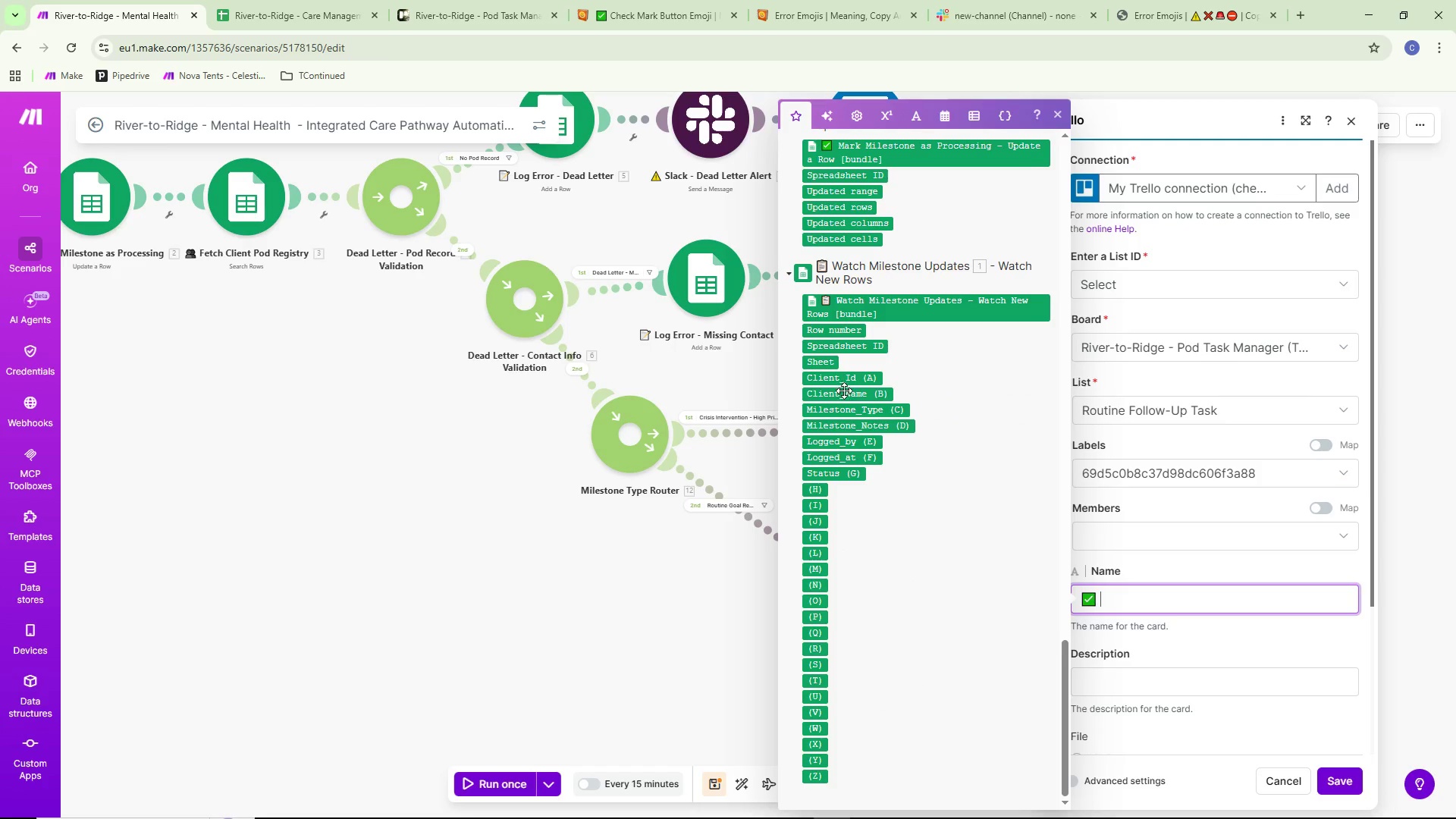 
left_click([844, 397])
 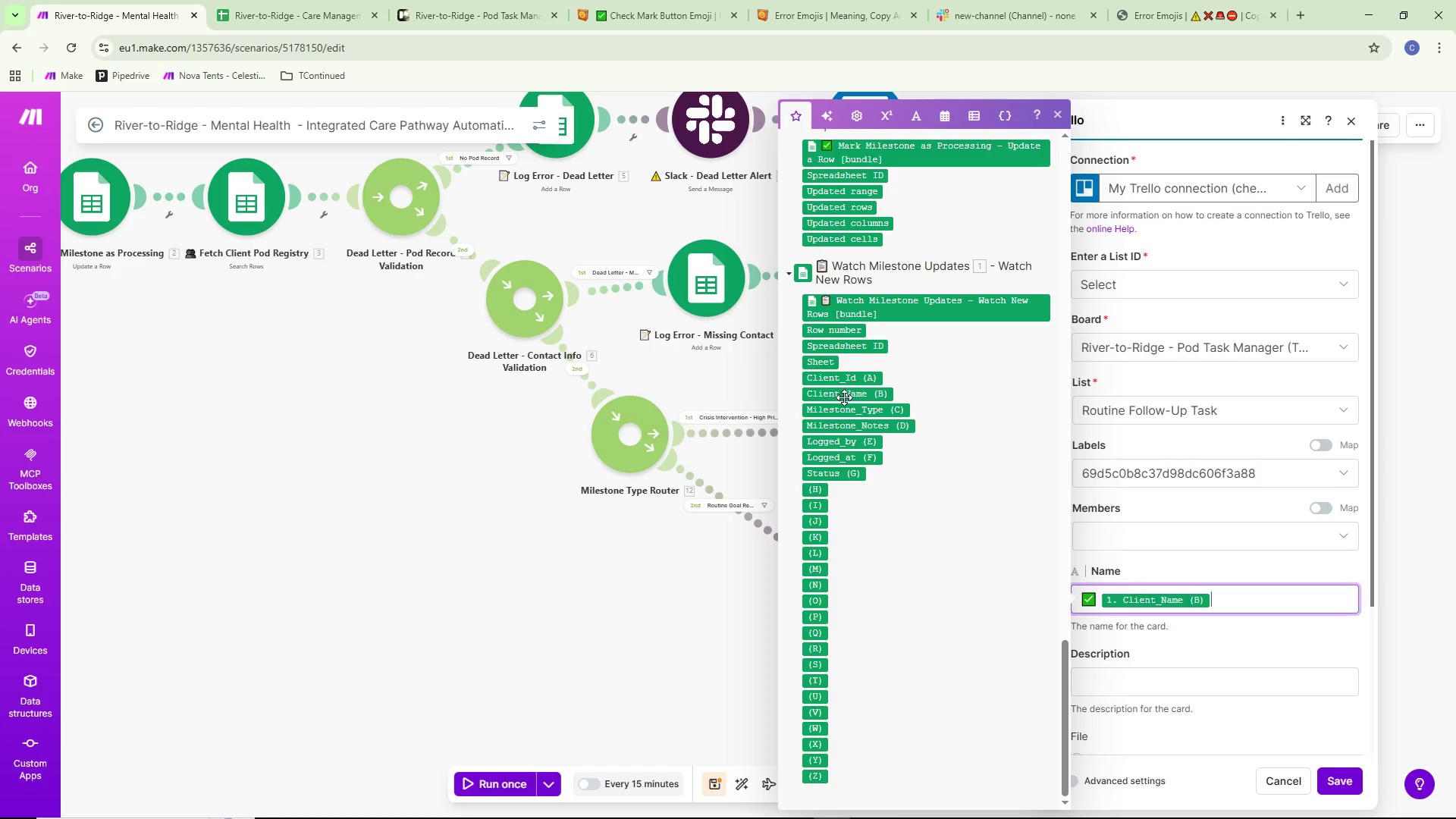 
mouse_move([860, 410])
 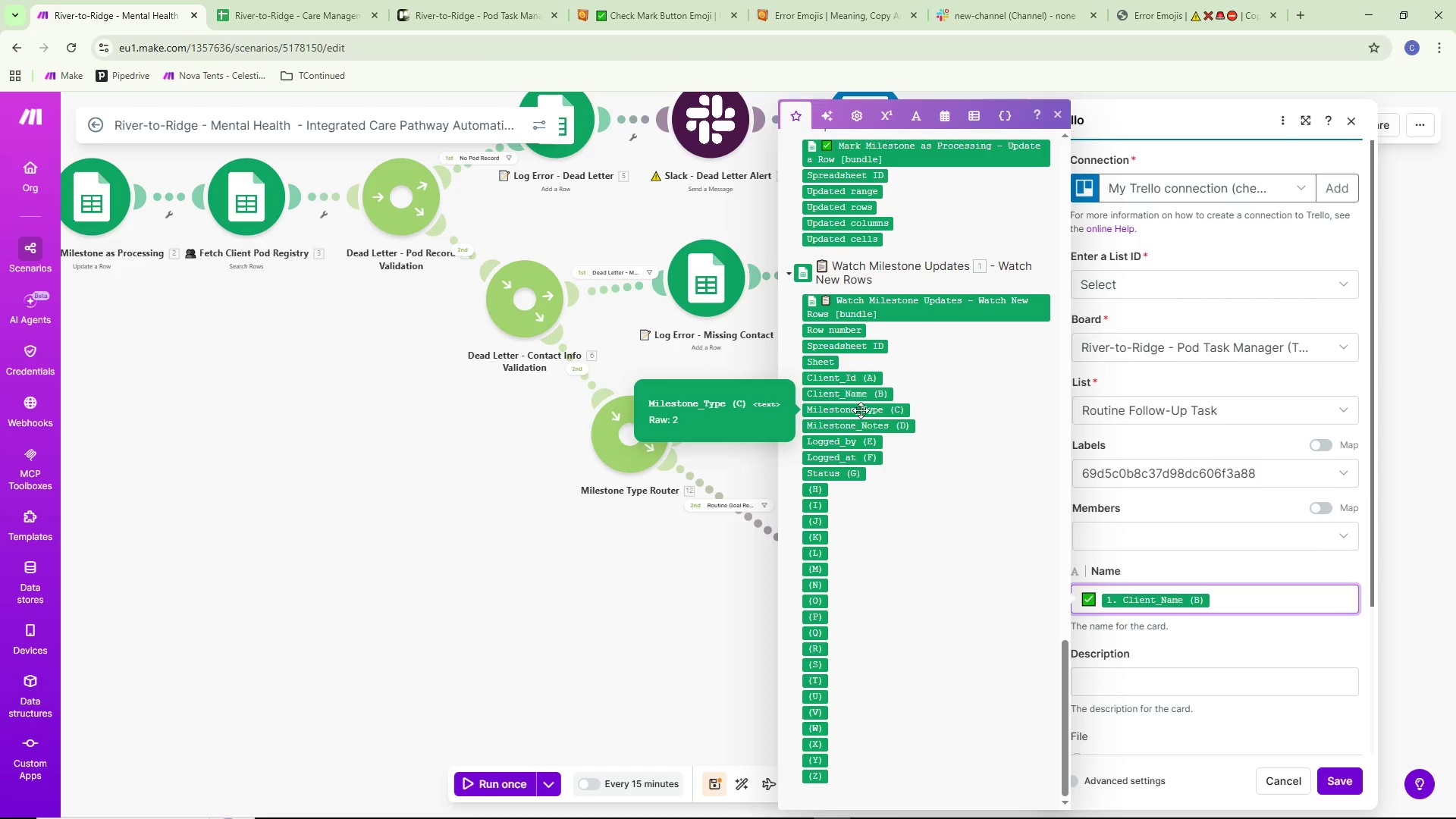 
key(Space)
 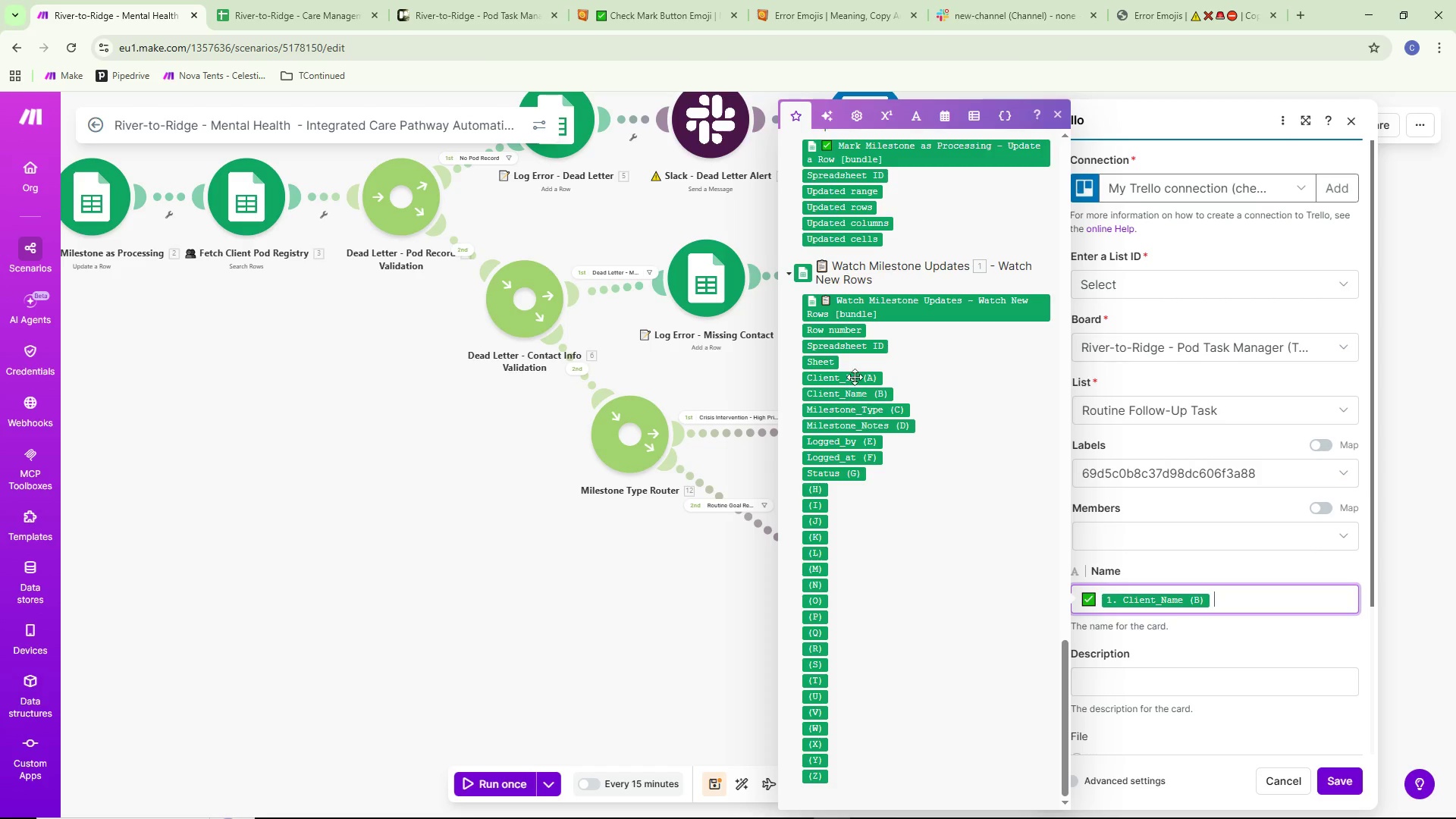 
left_click([852, 378])
 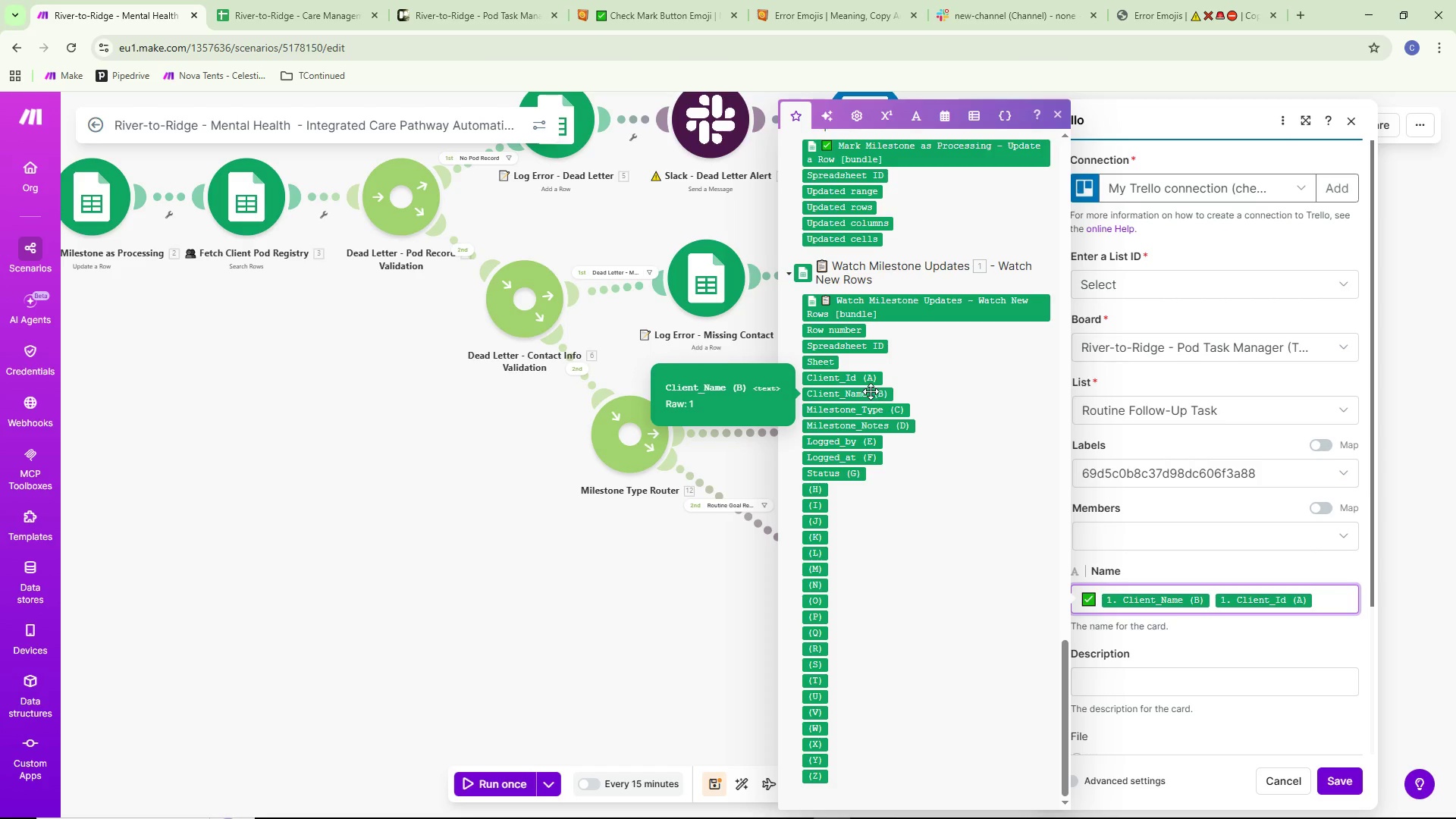 
key(Backspace)
type(- Gi)
key(Backspace)
type(oal Reached - formatDate()
 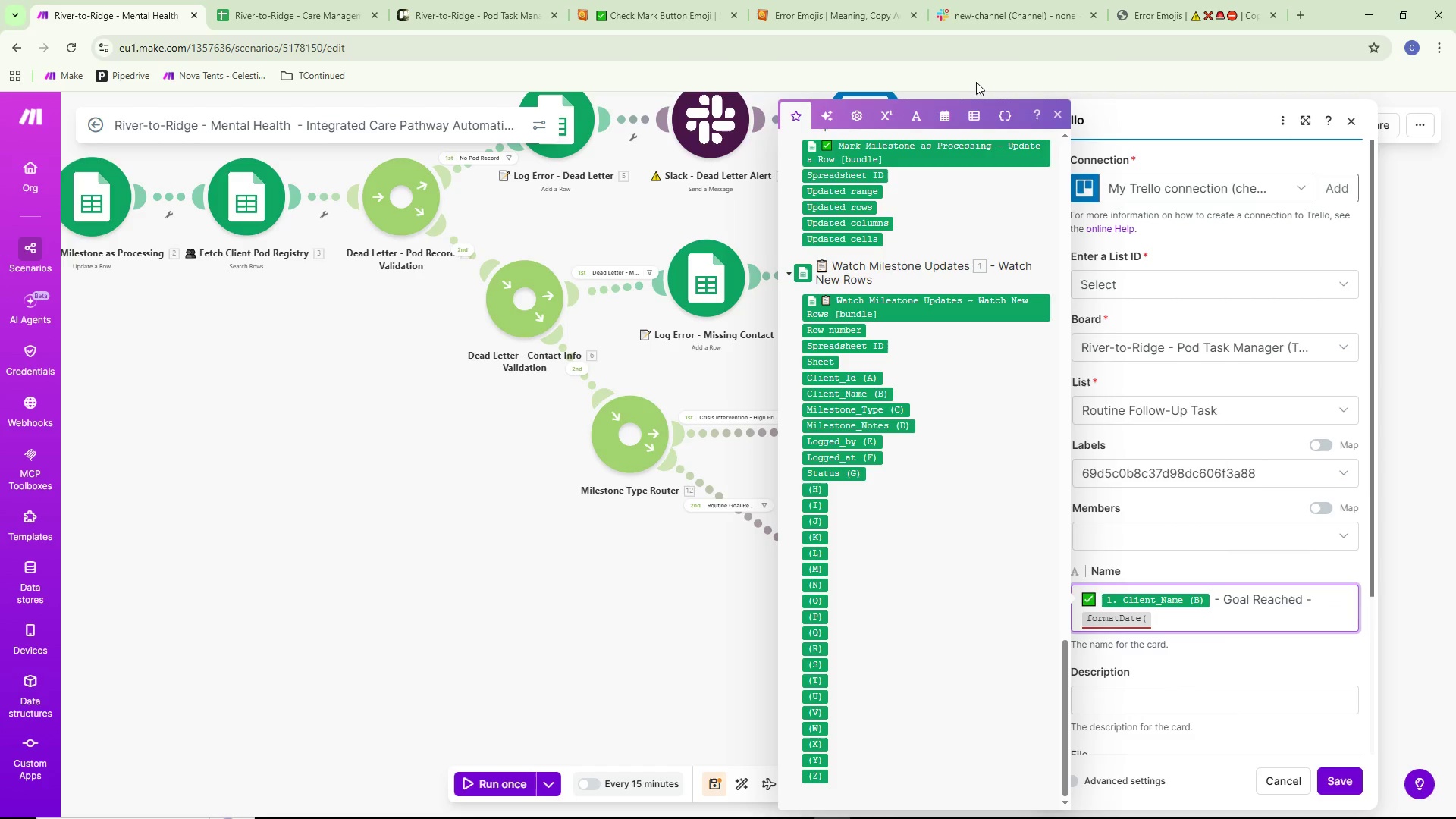 
left_click([952, 111])
 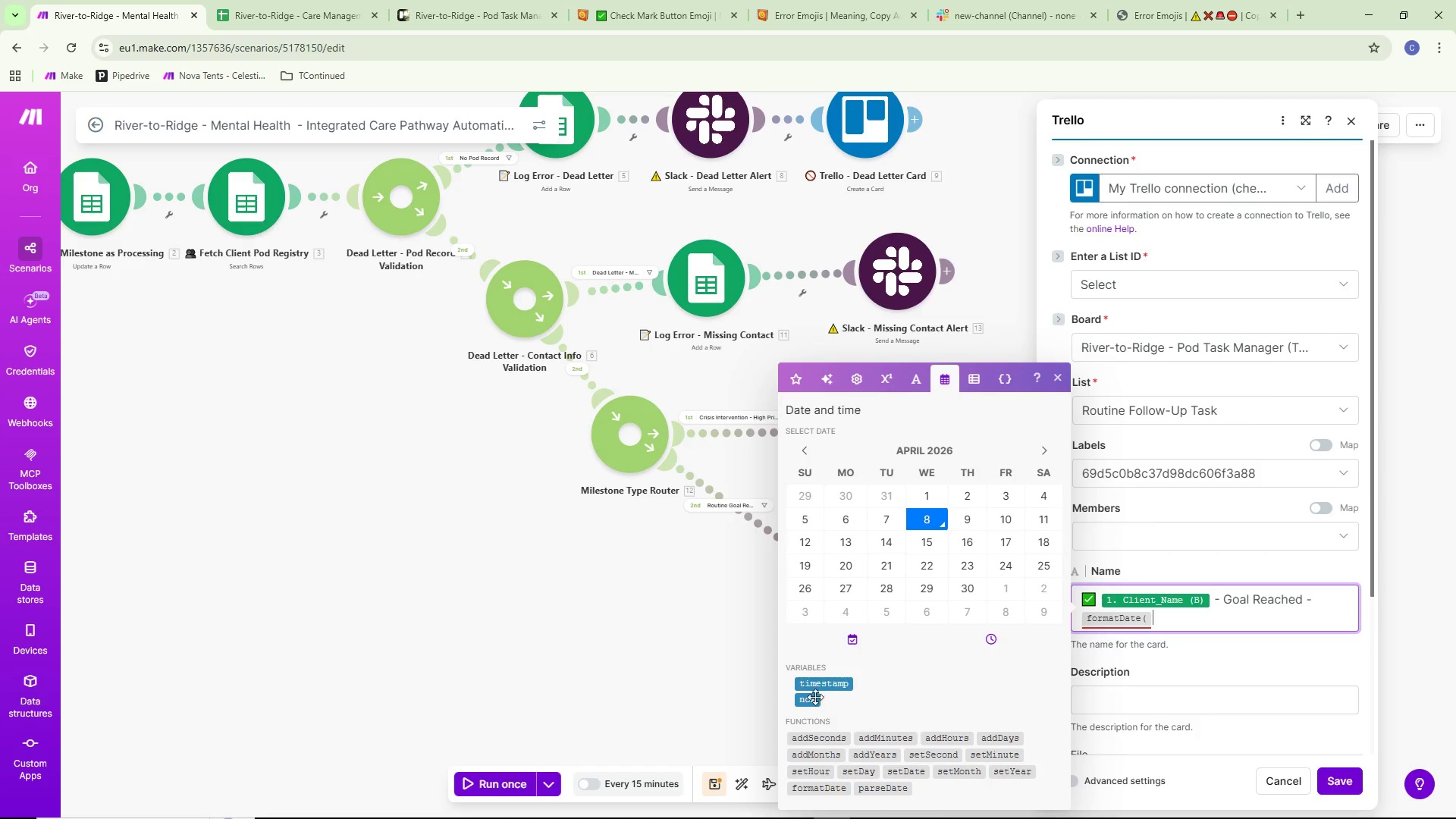 
left_click([808, 704])
 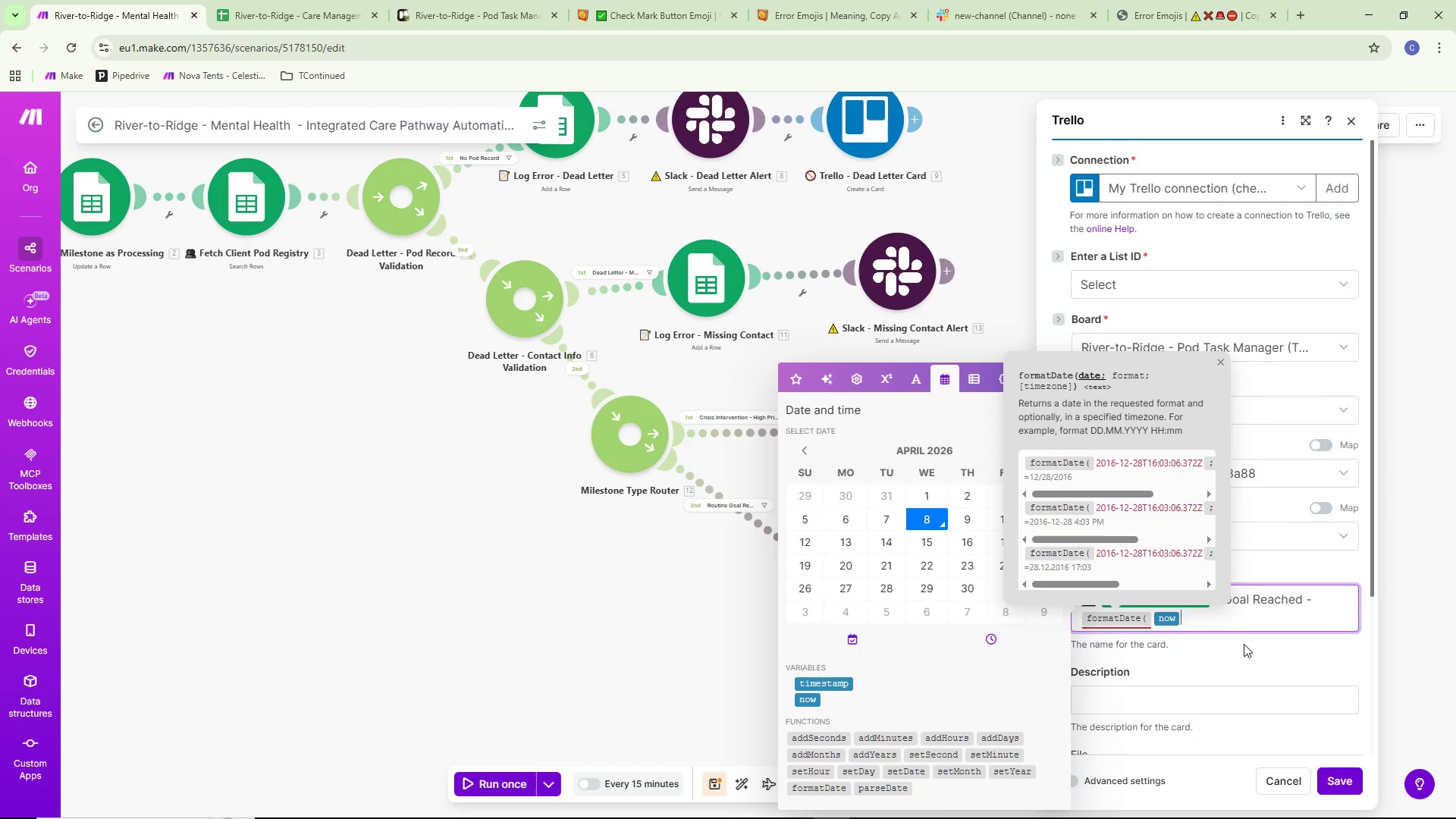 
type(;MM/DD/YYYY))
 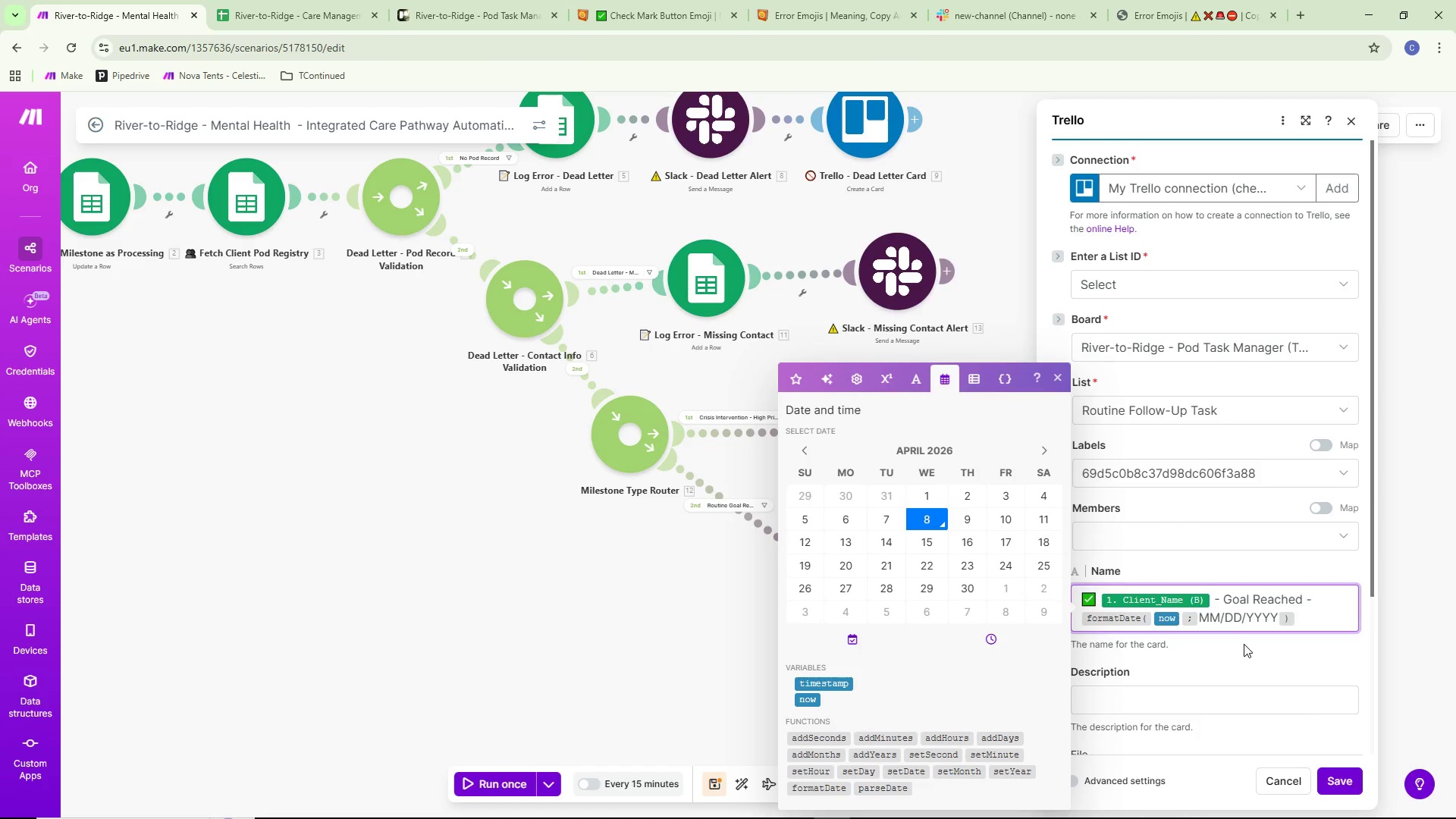 
scroll: coordinate [1249, 631], scroll_direction: down, amount: 2.0
 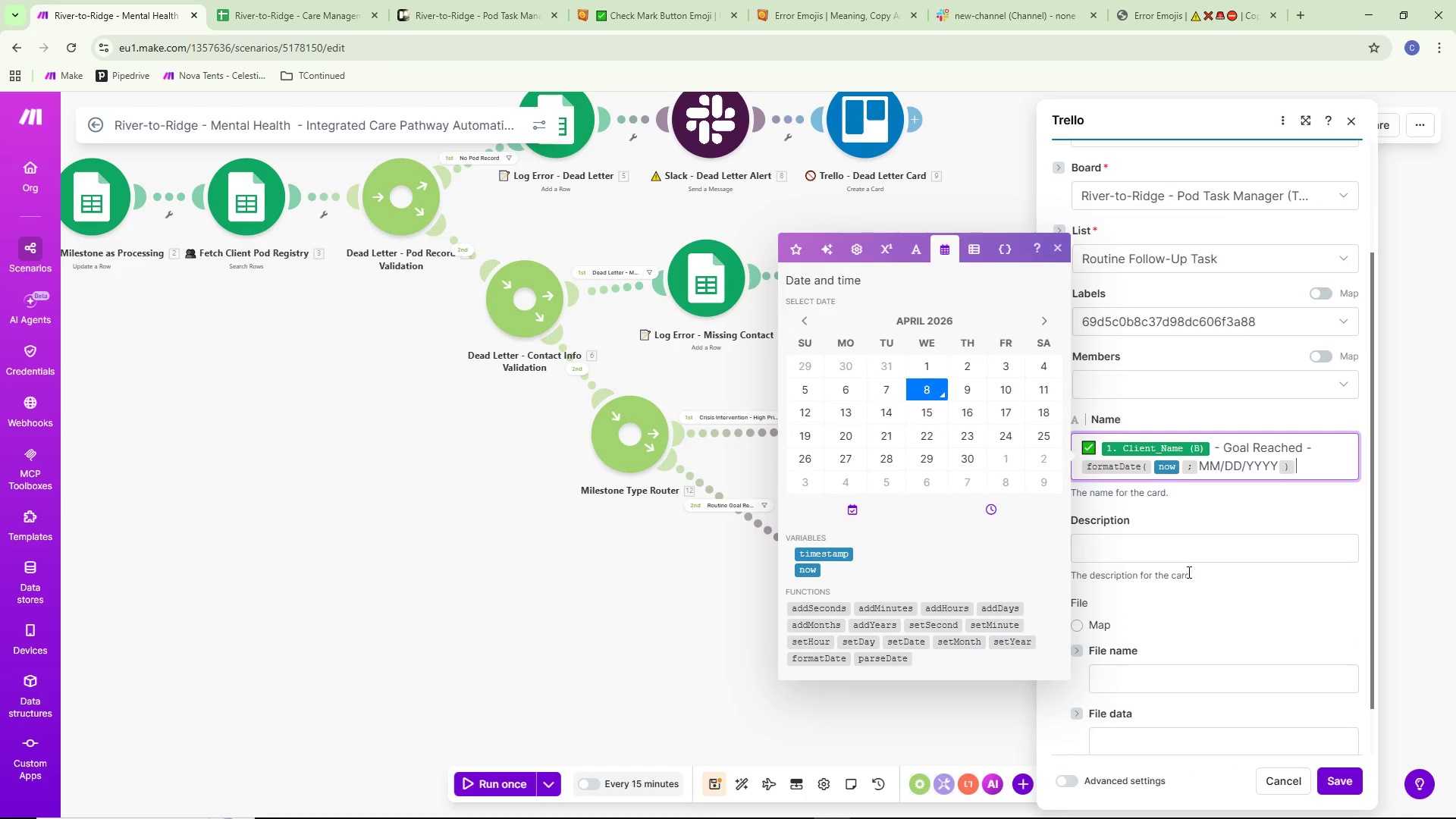 
left_click([1191, 554])
 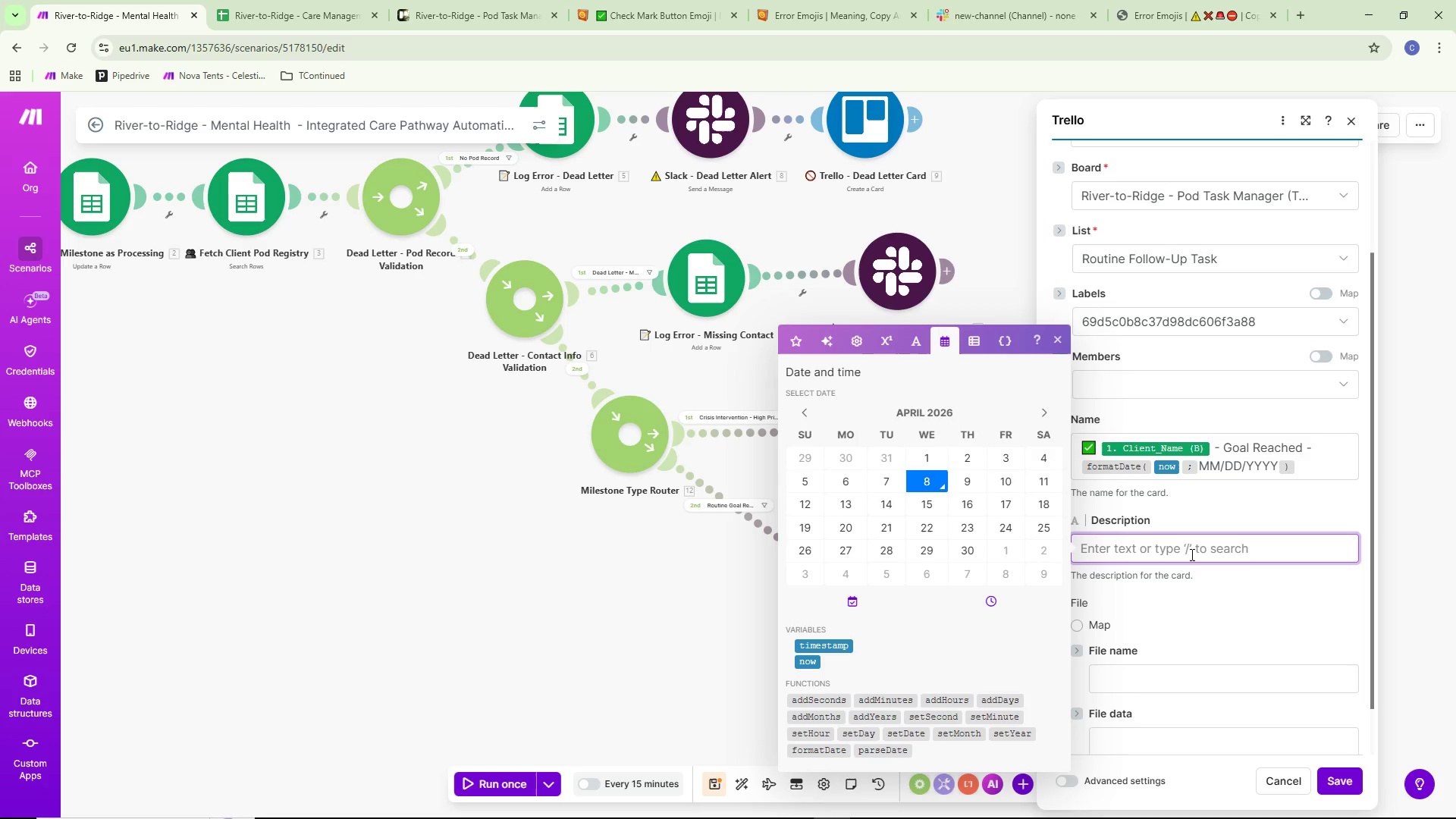 
type(CLIENT)
 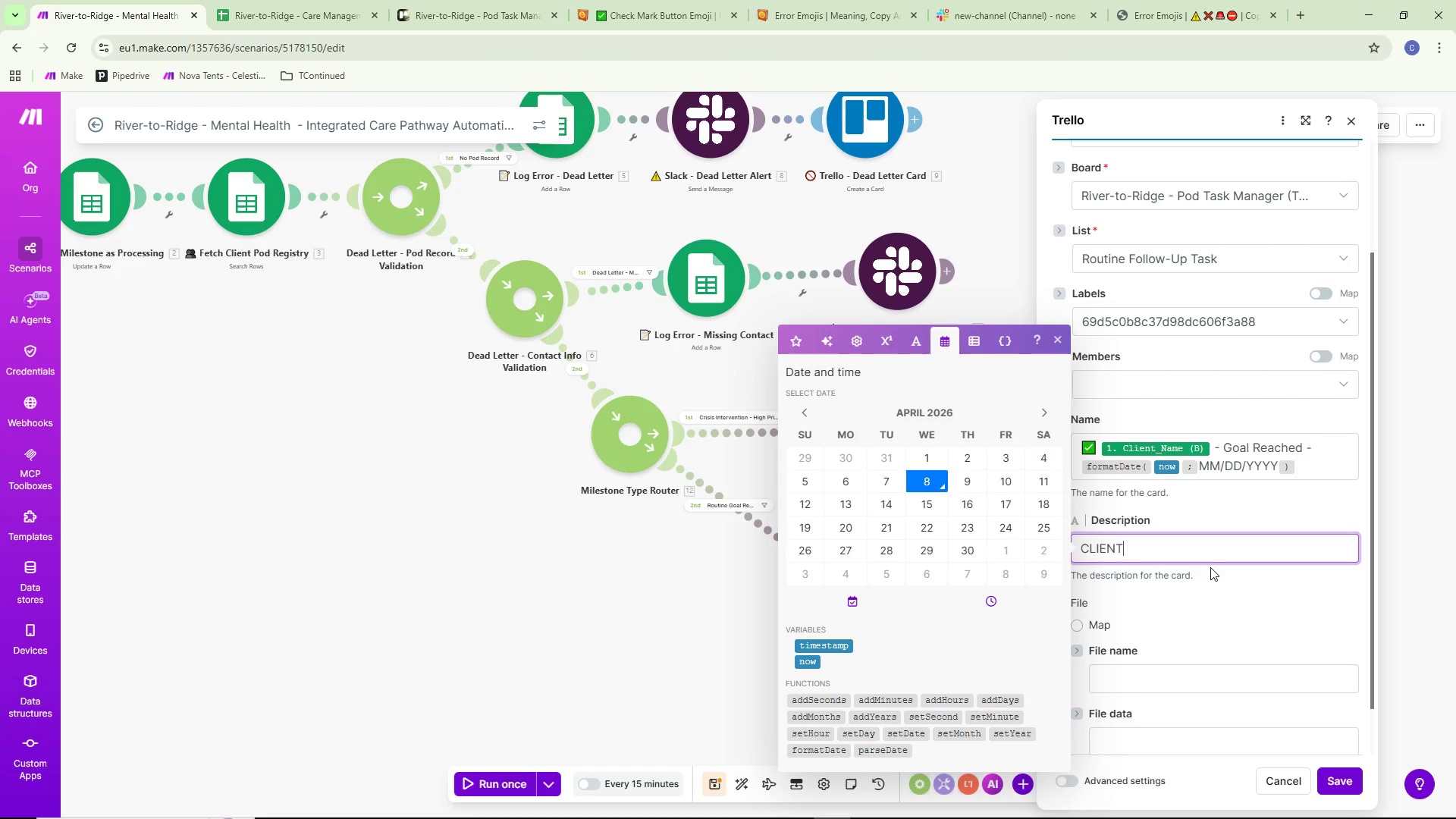 
key(Shift+Semicolon)
 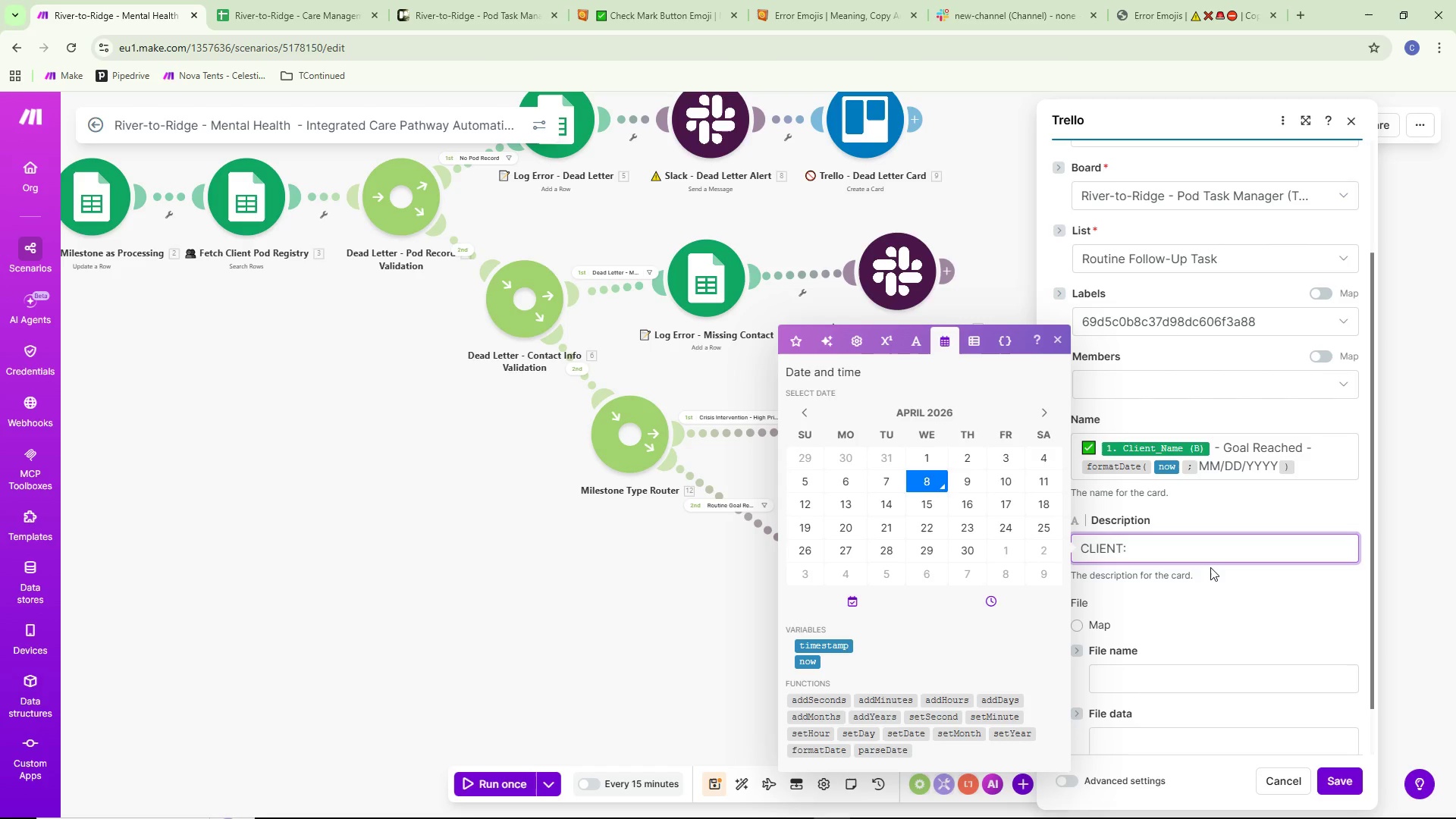 
key(Space)
 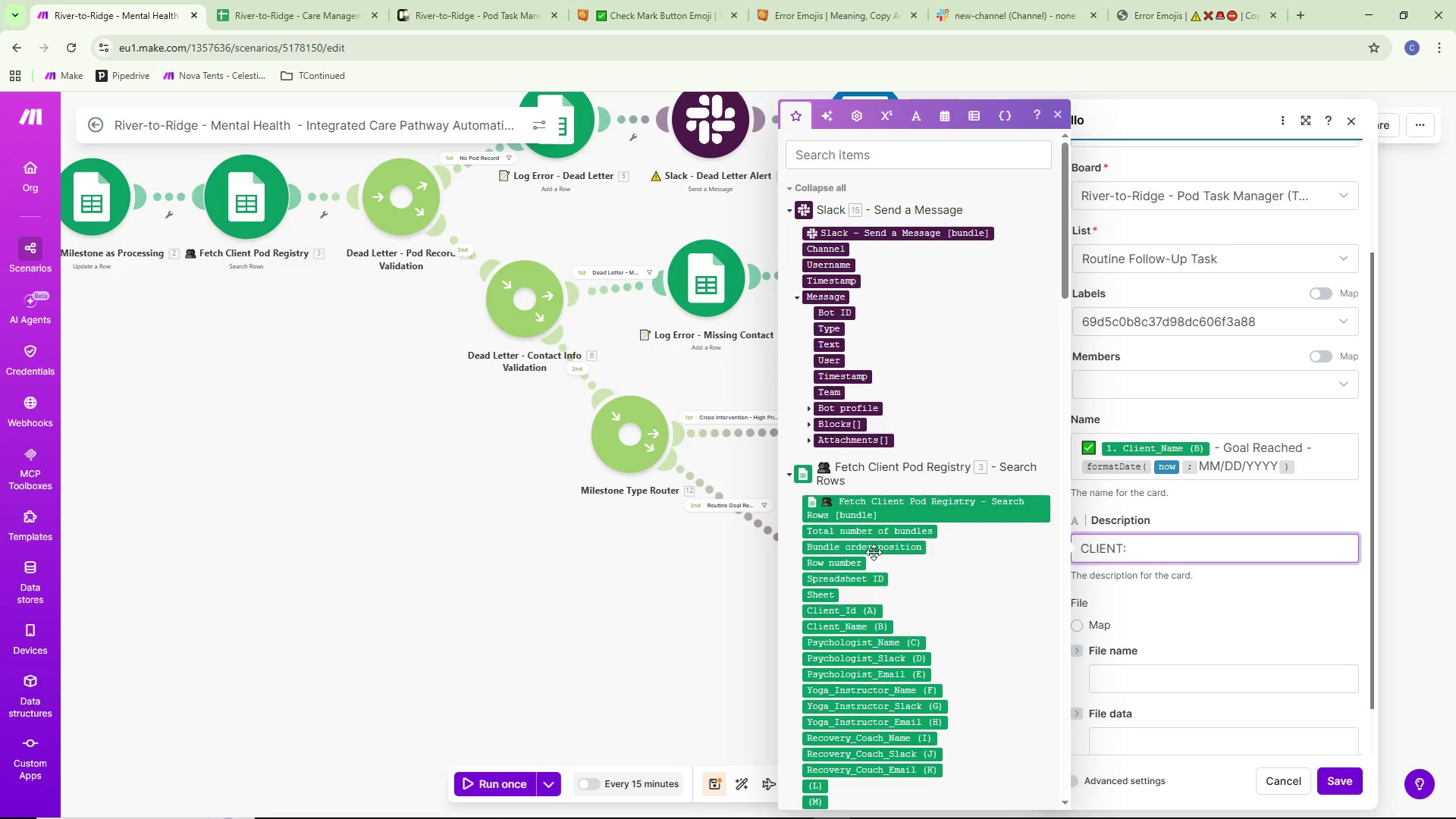 
left_click([857, 628])
 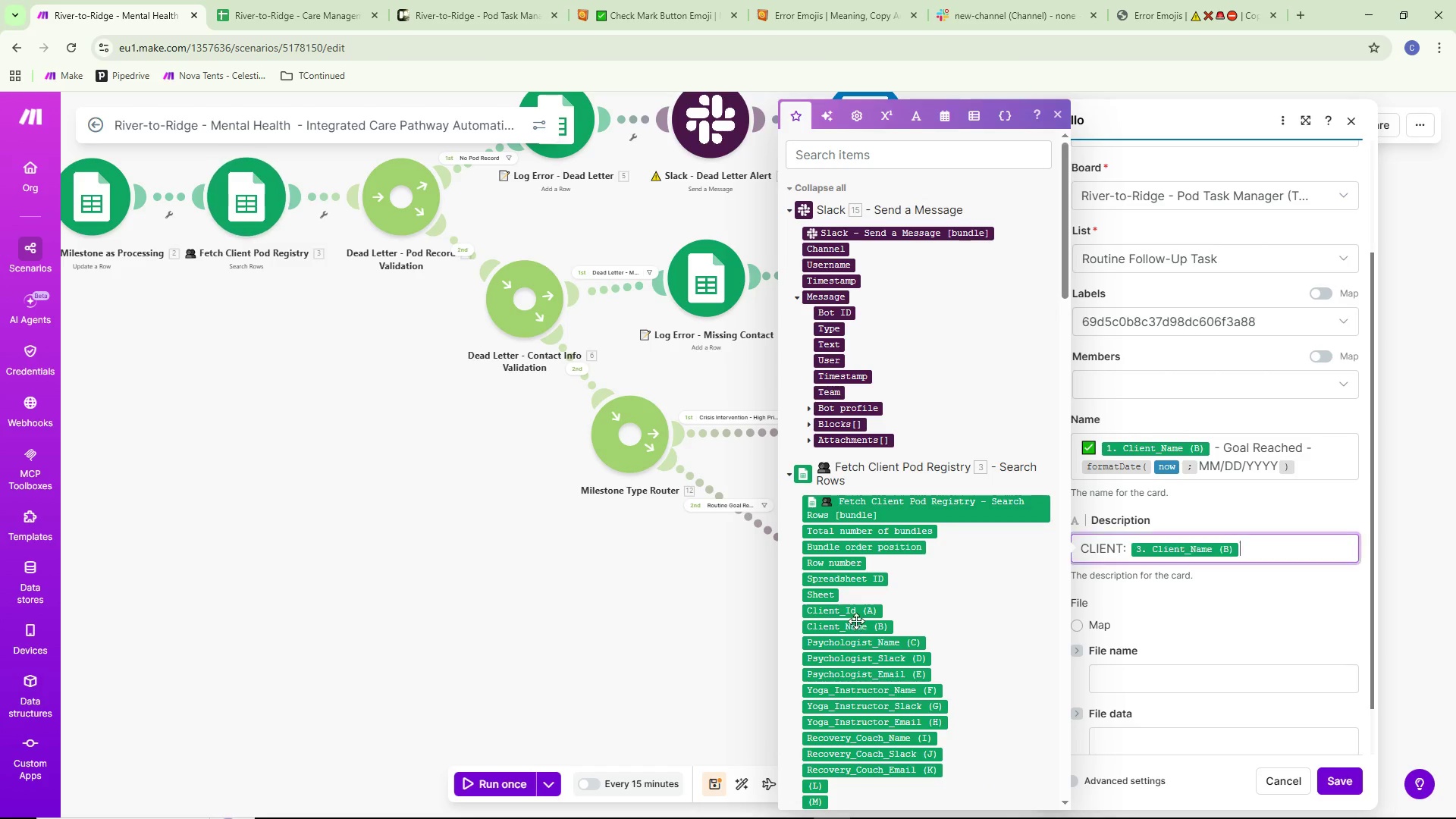 
key(Space)
 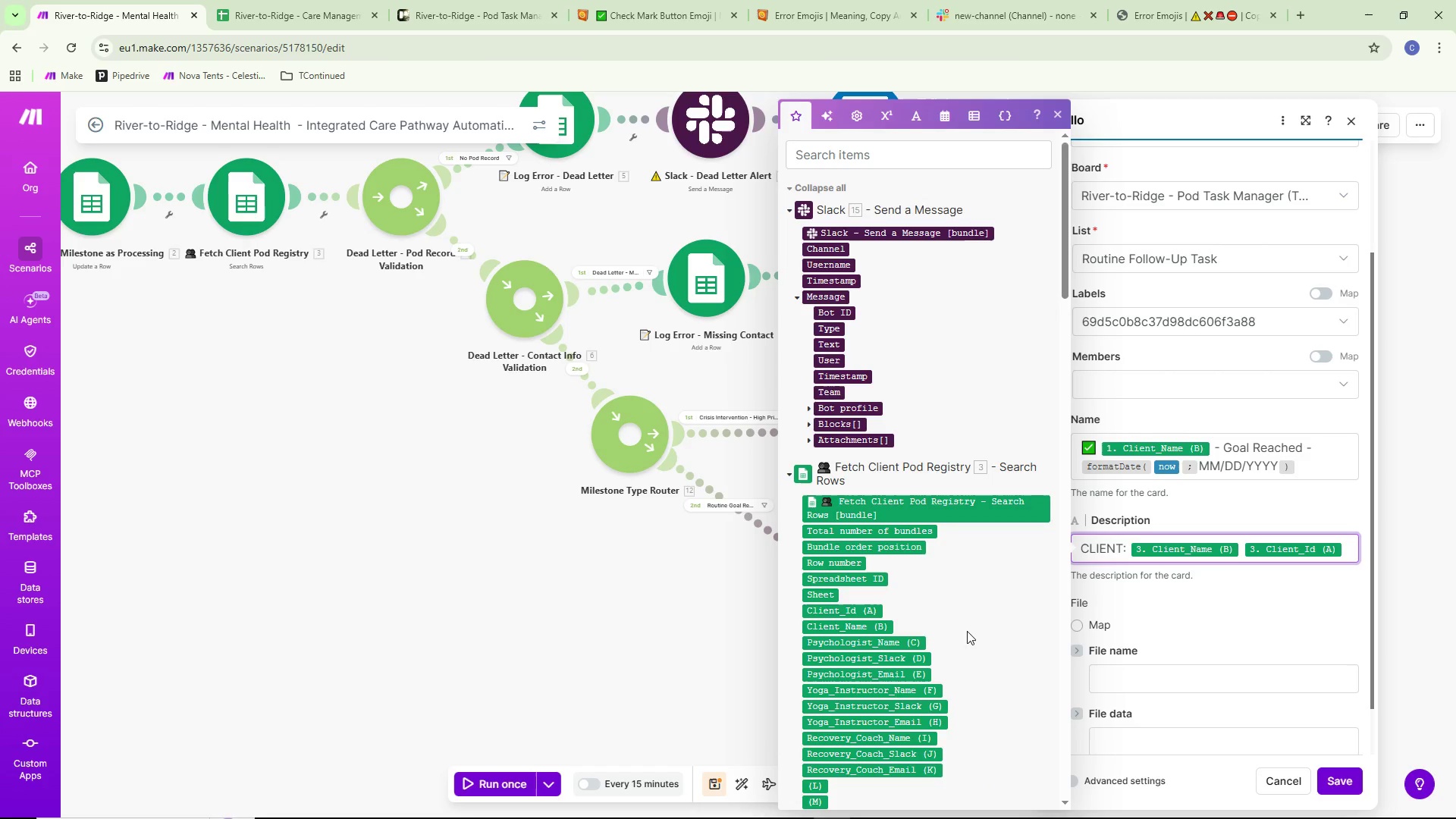 
key(Enter)
 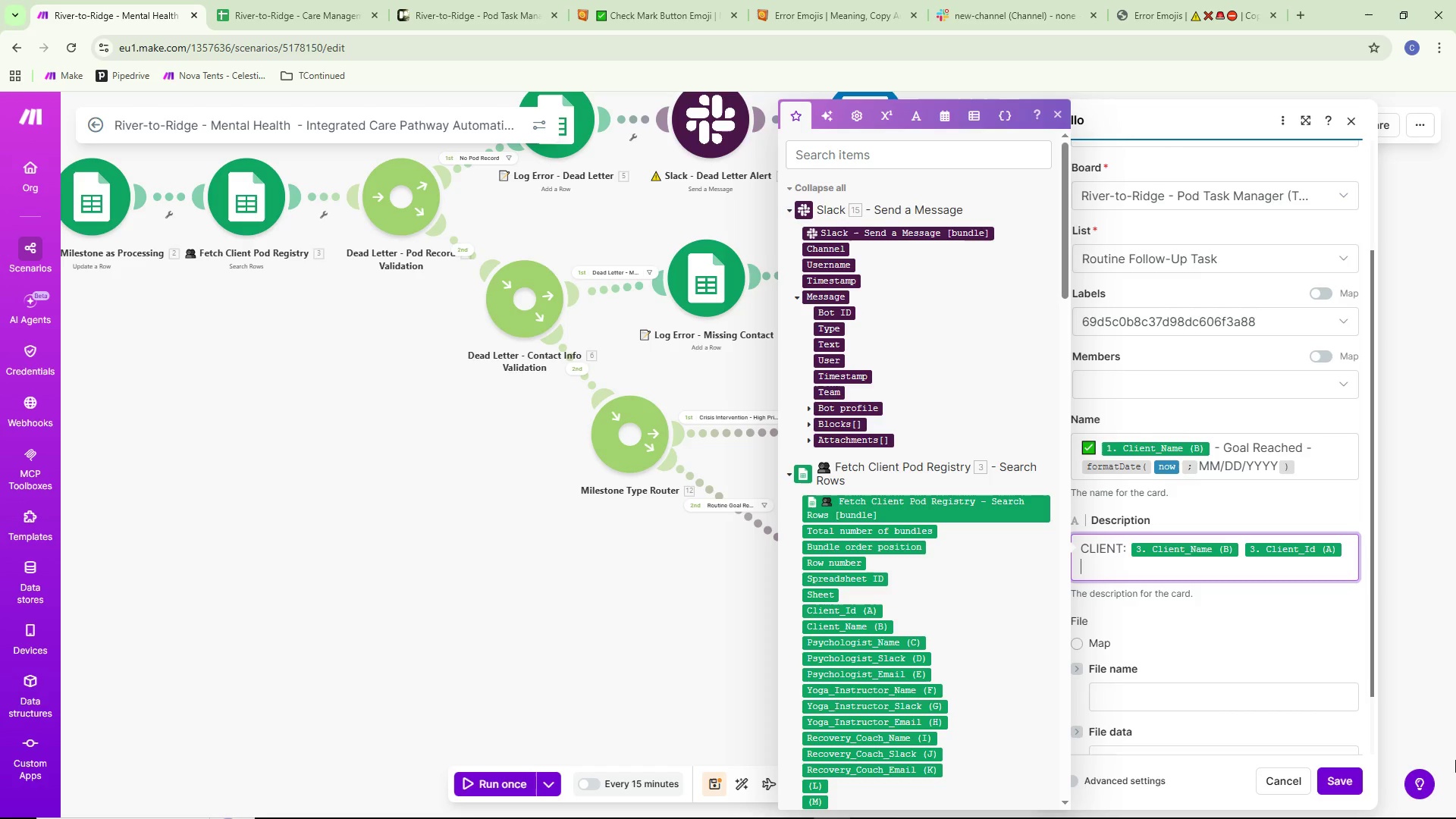 
type(MILESTONE:)
 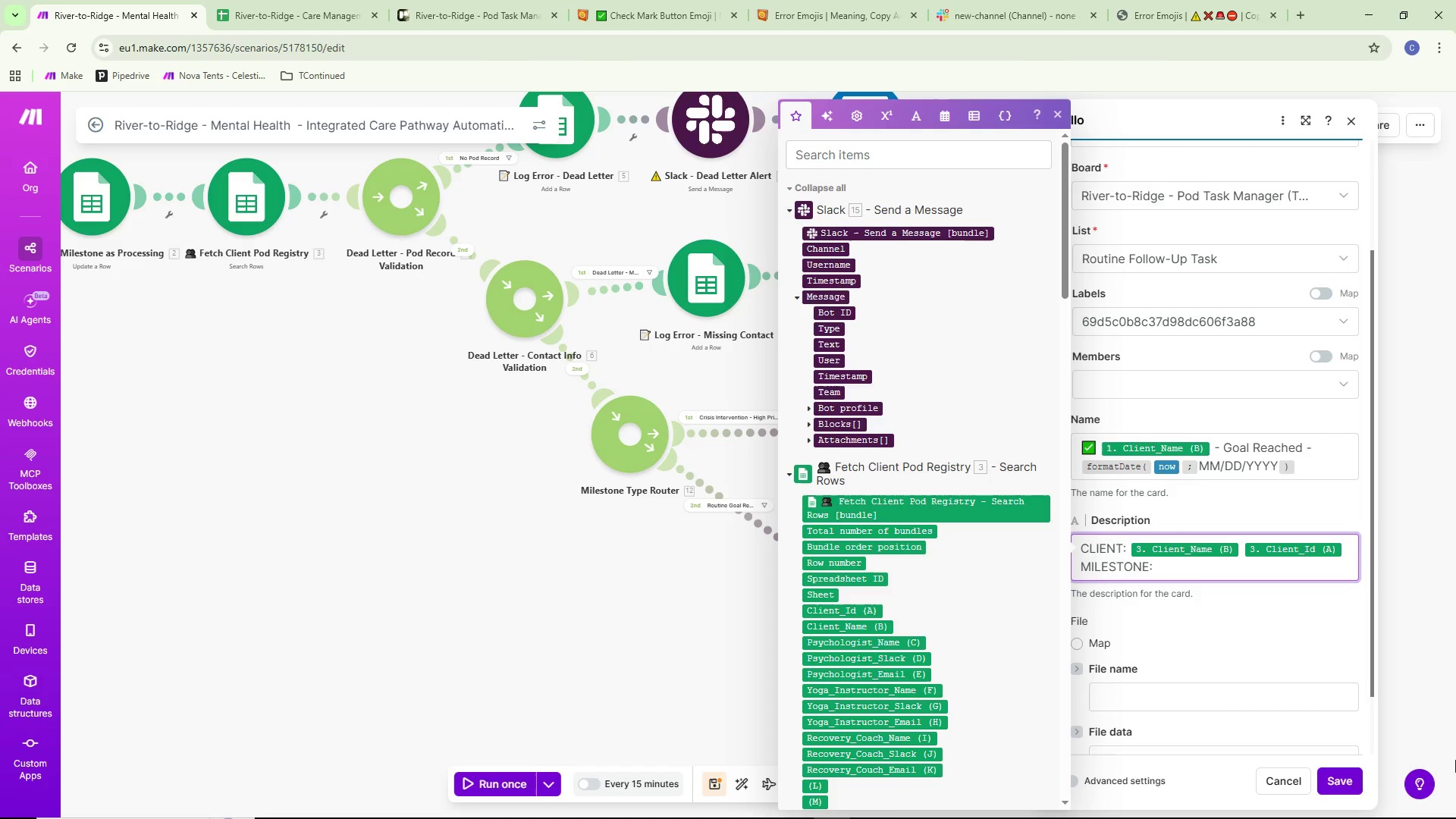 
key(Space)
 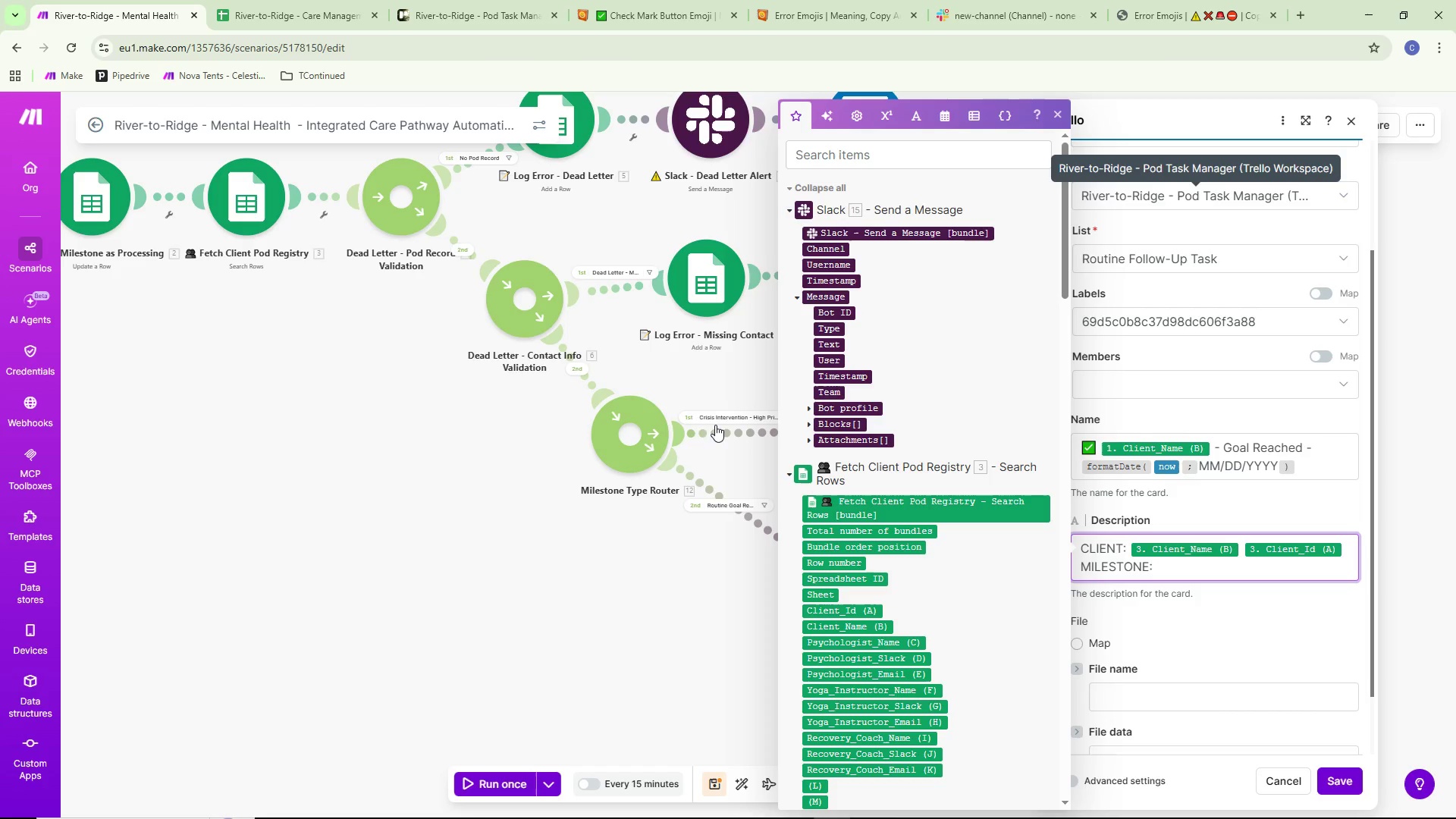 
scroll: coordinate [874, 592], scroll_direction: down, amount: 35.0
 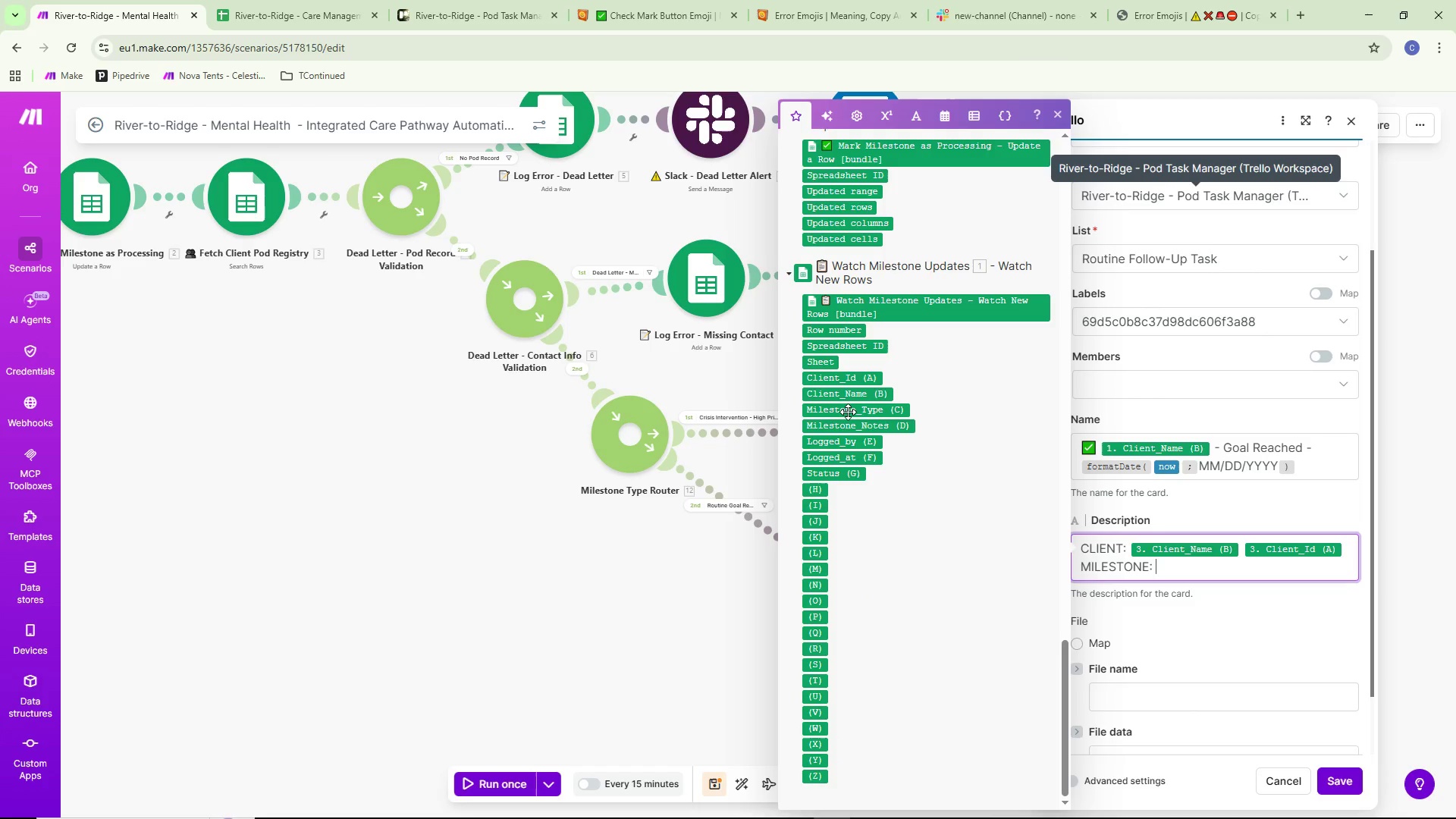 
left_click([848, 411])
 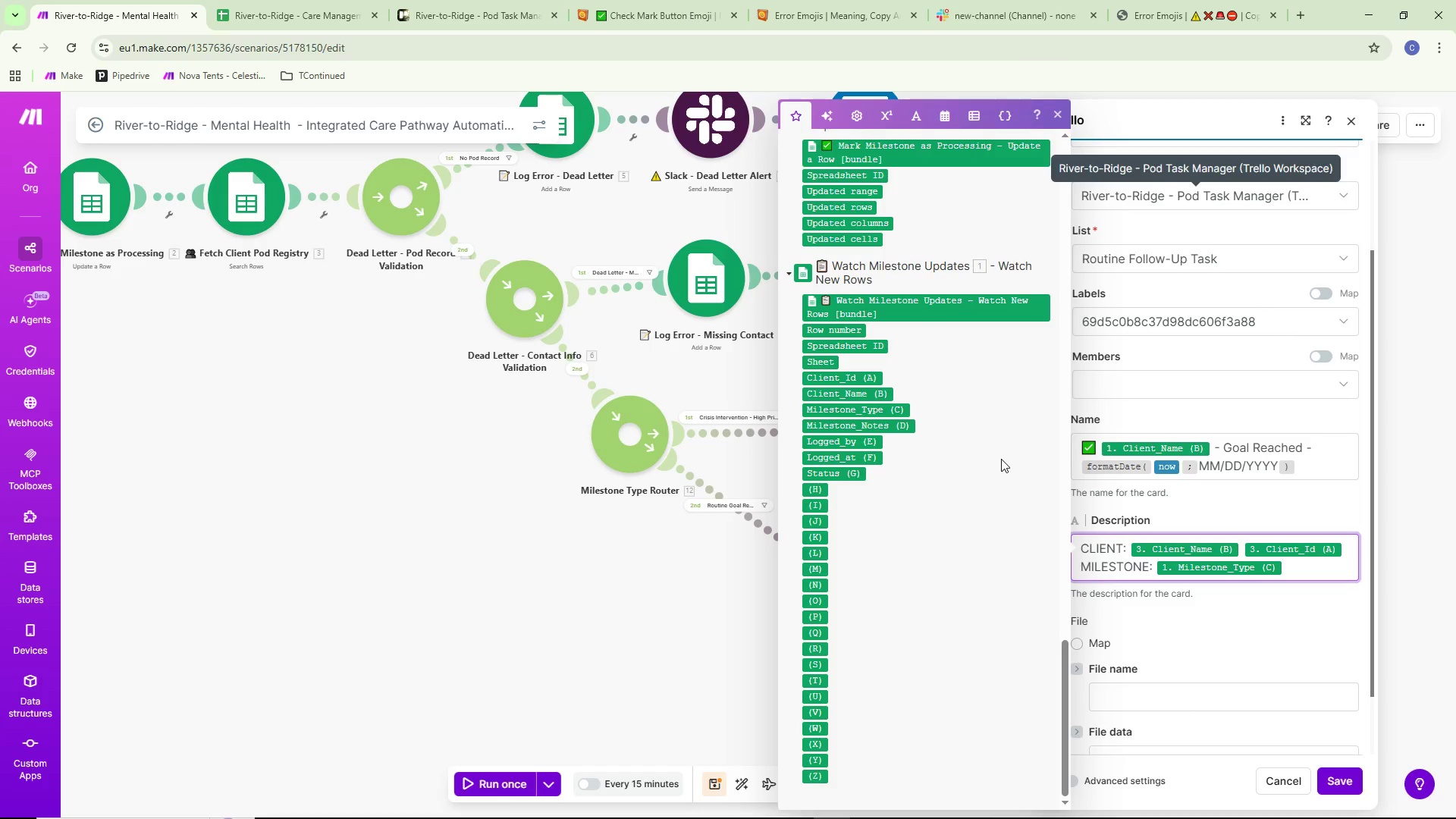 
key(Enter)
 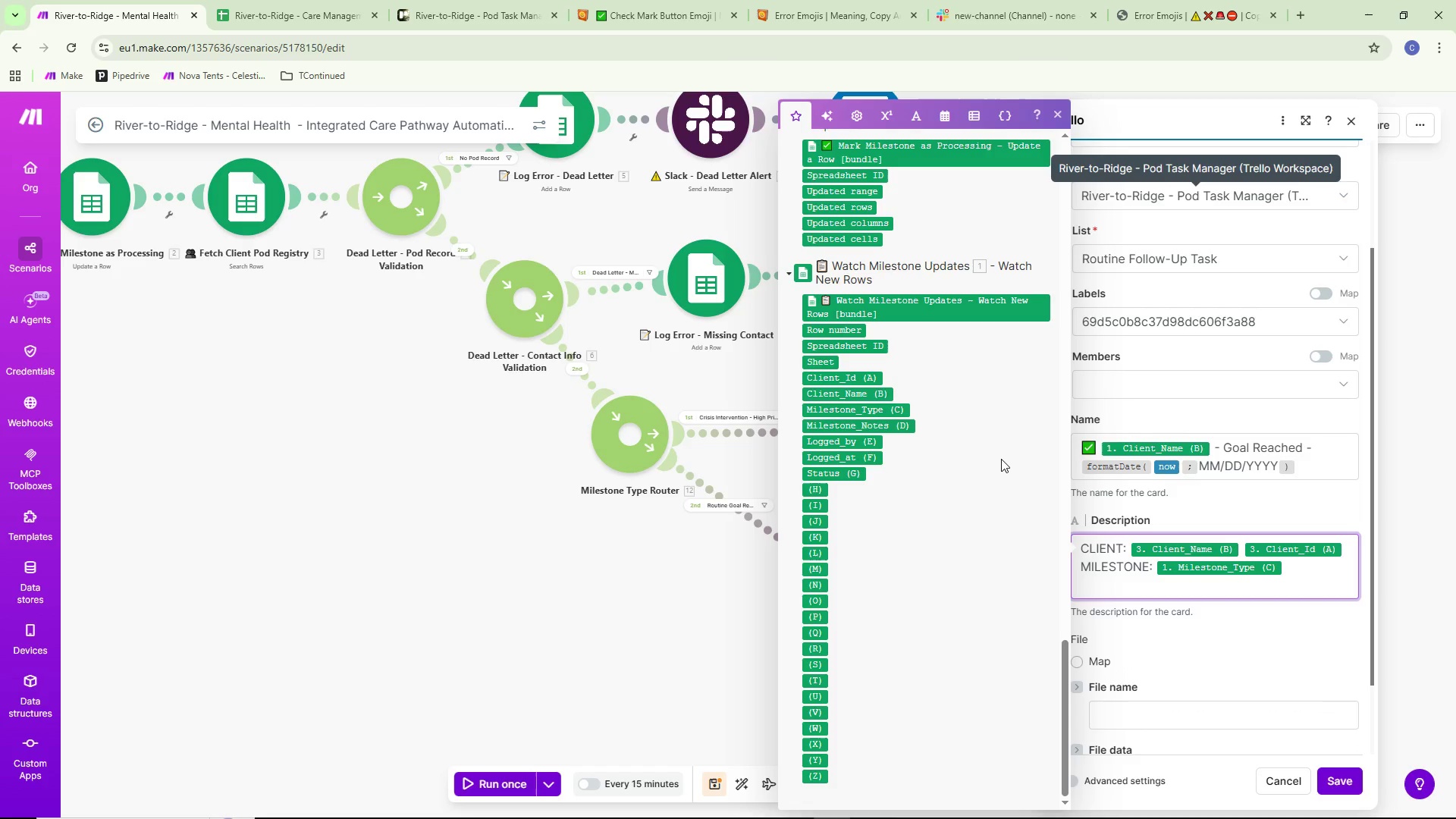 
type(NOTES: )
 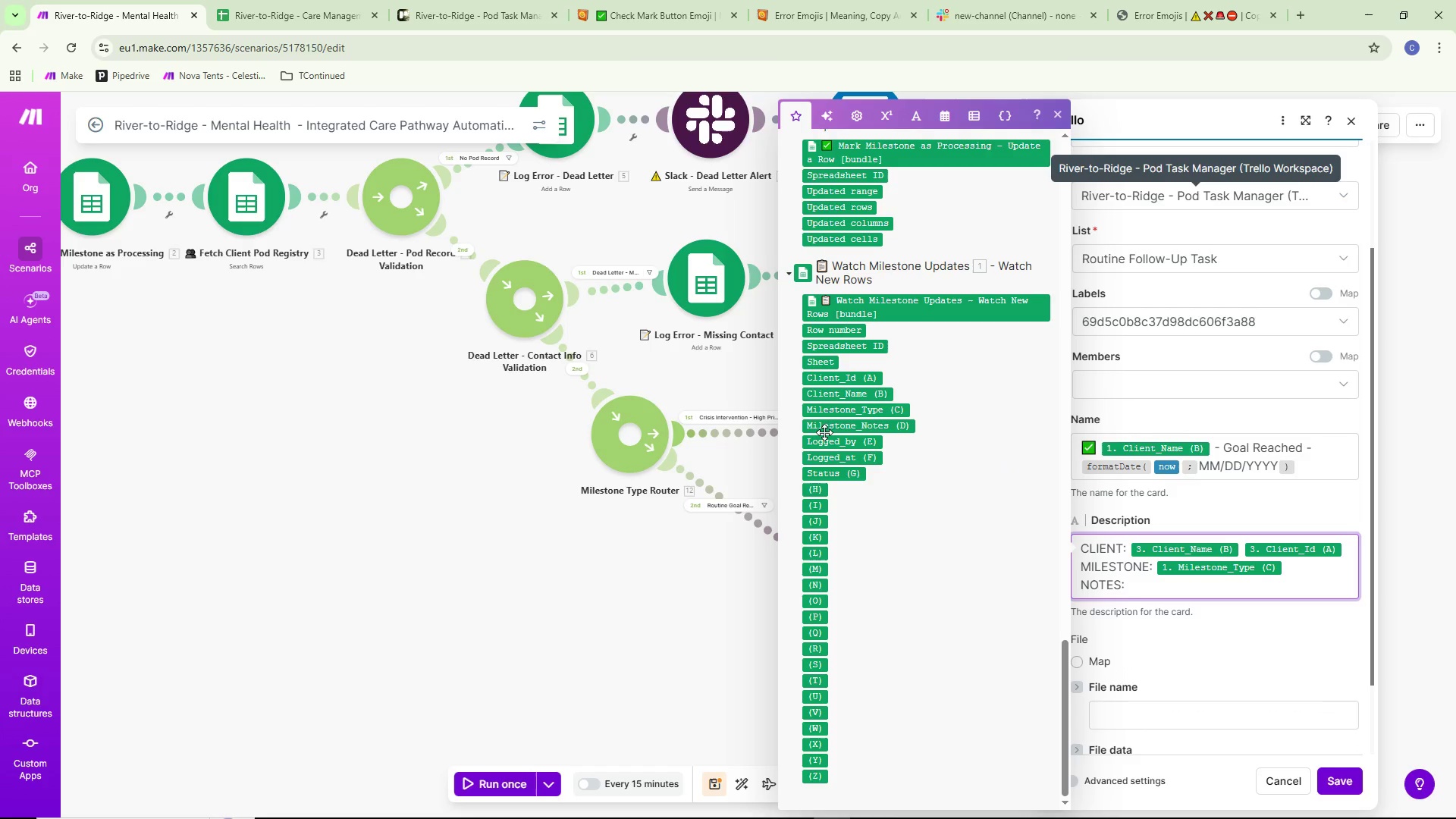 
left_click([831, 427])
 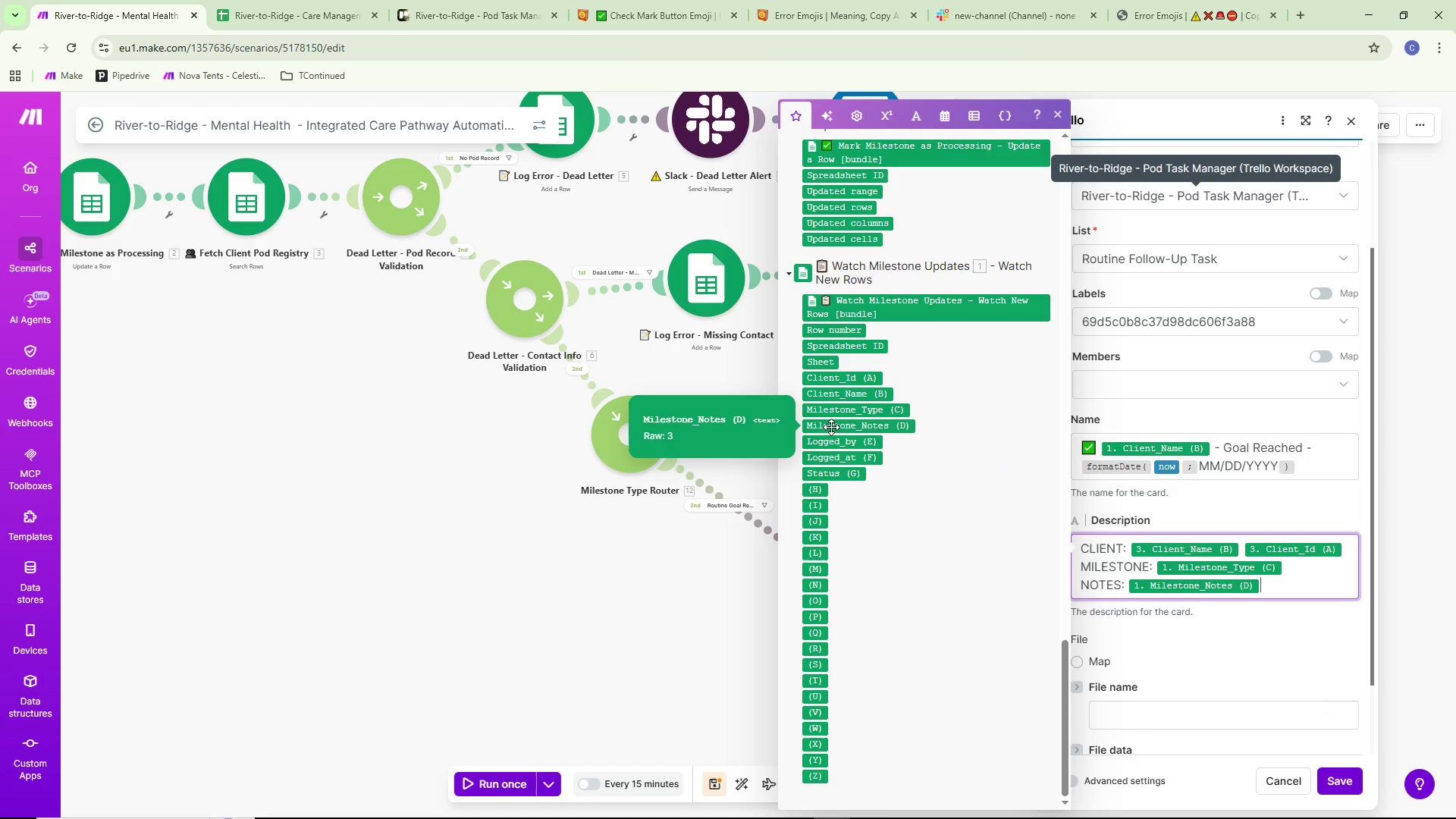 
key(Enter)
 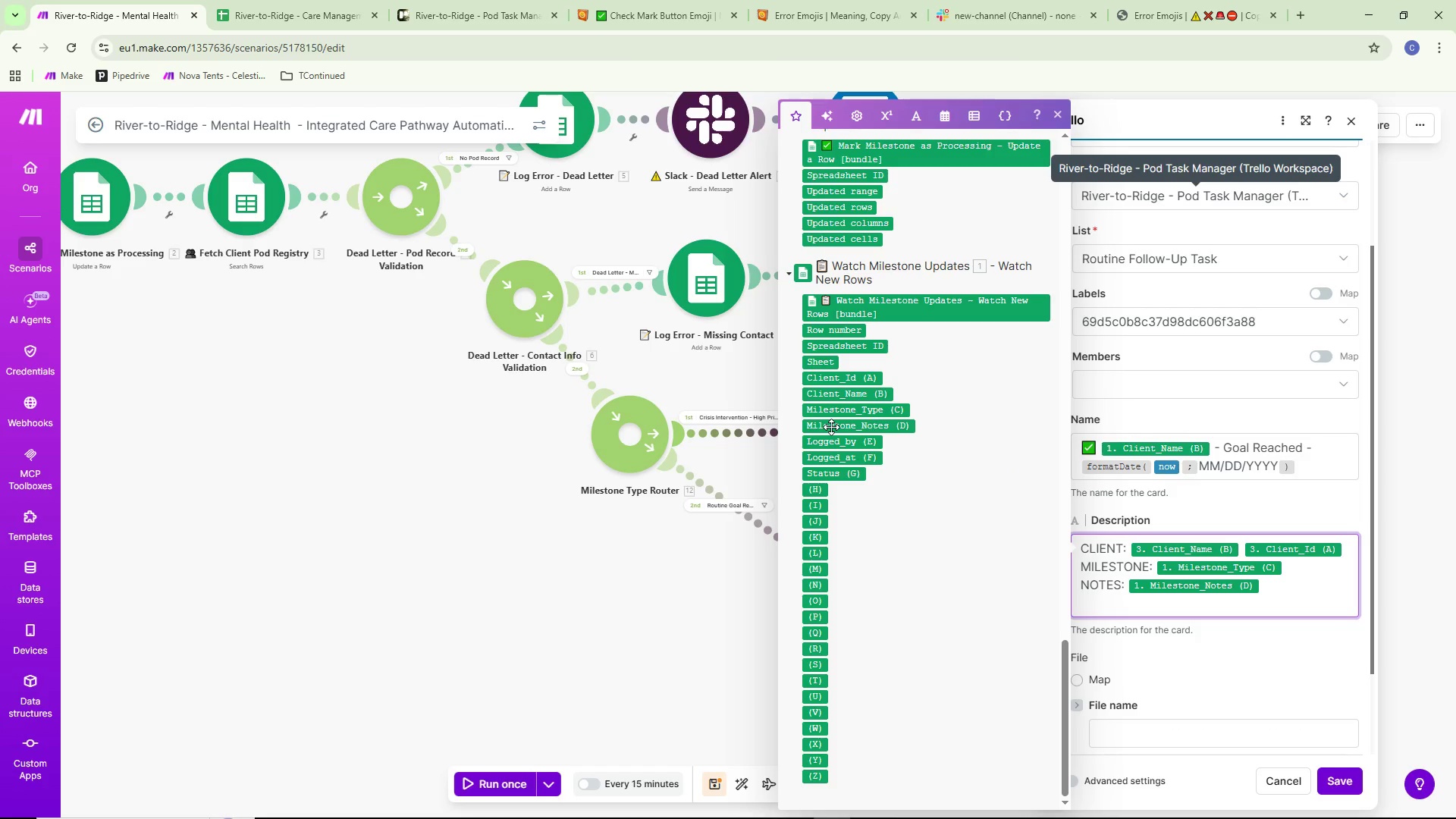 
type(Logged)
 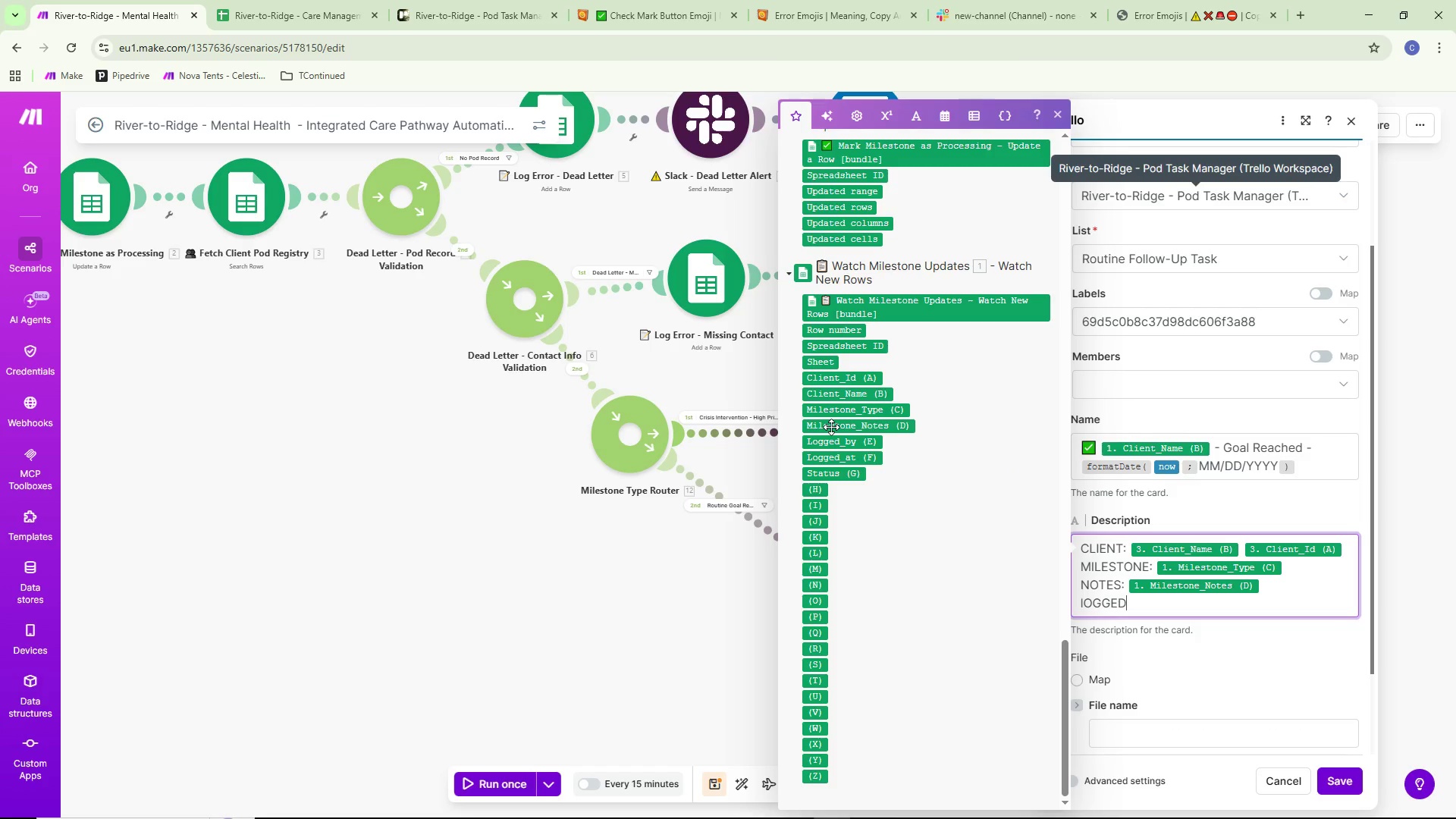 
key(Control+ControlLeft)
 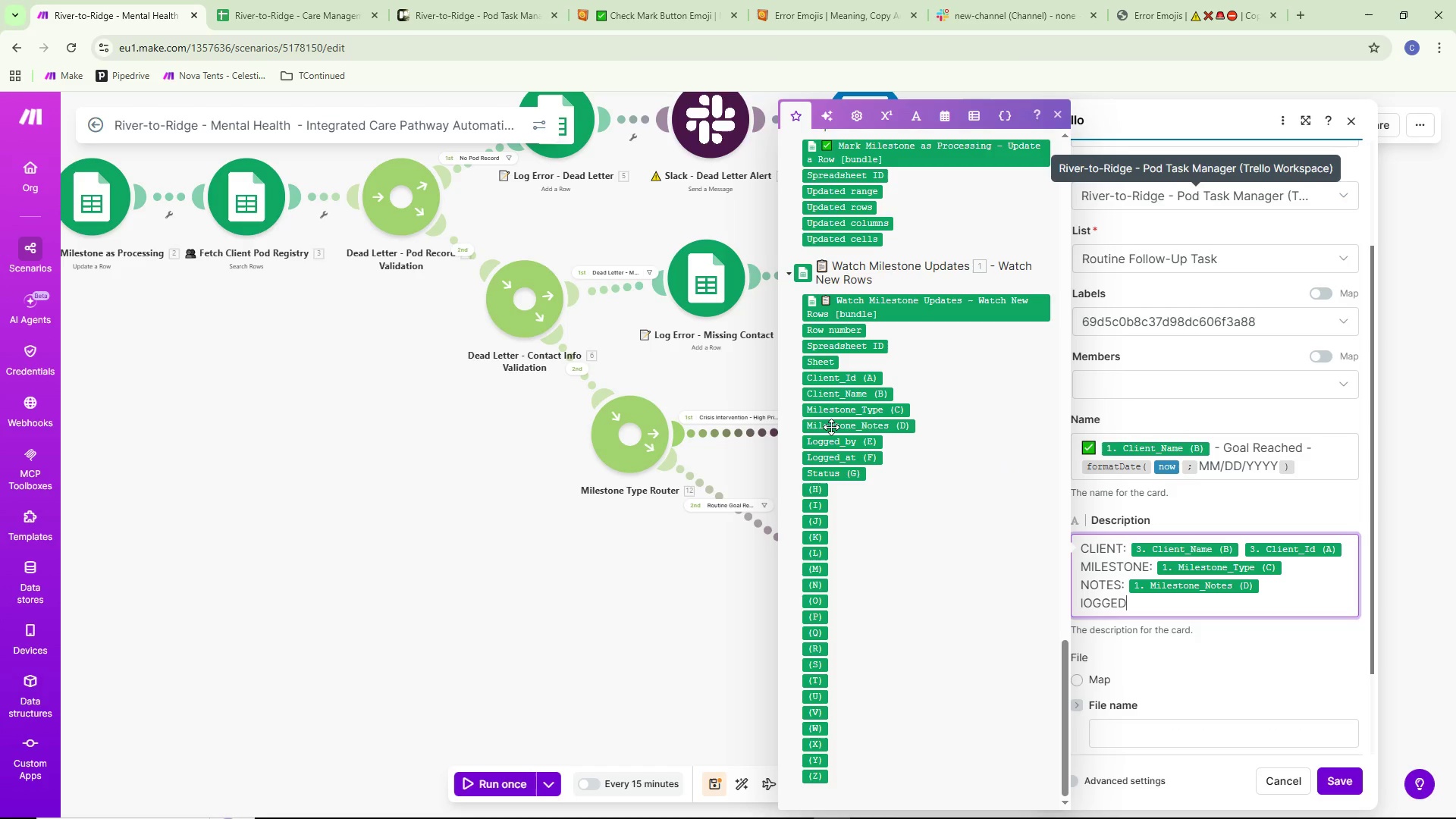 
key(Control+Backspace)
 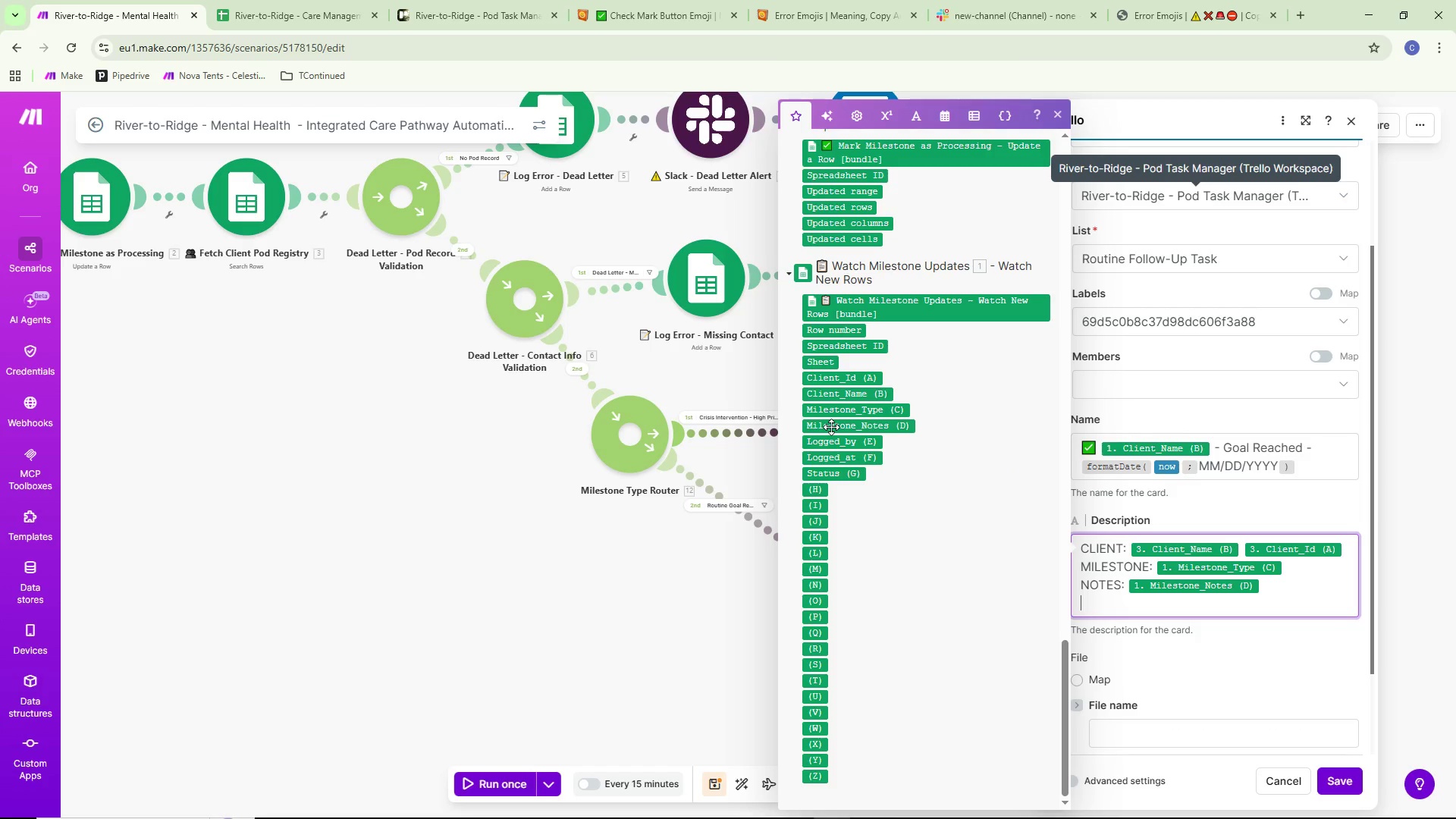 
type(Lo)
key(Backspace)
key(Backspace)
type(logged by: )
 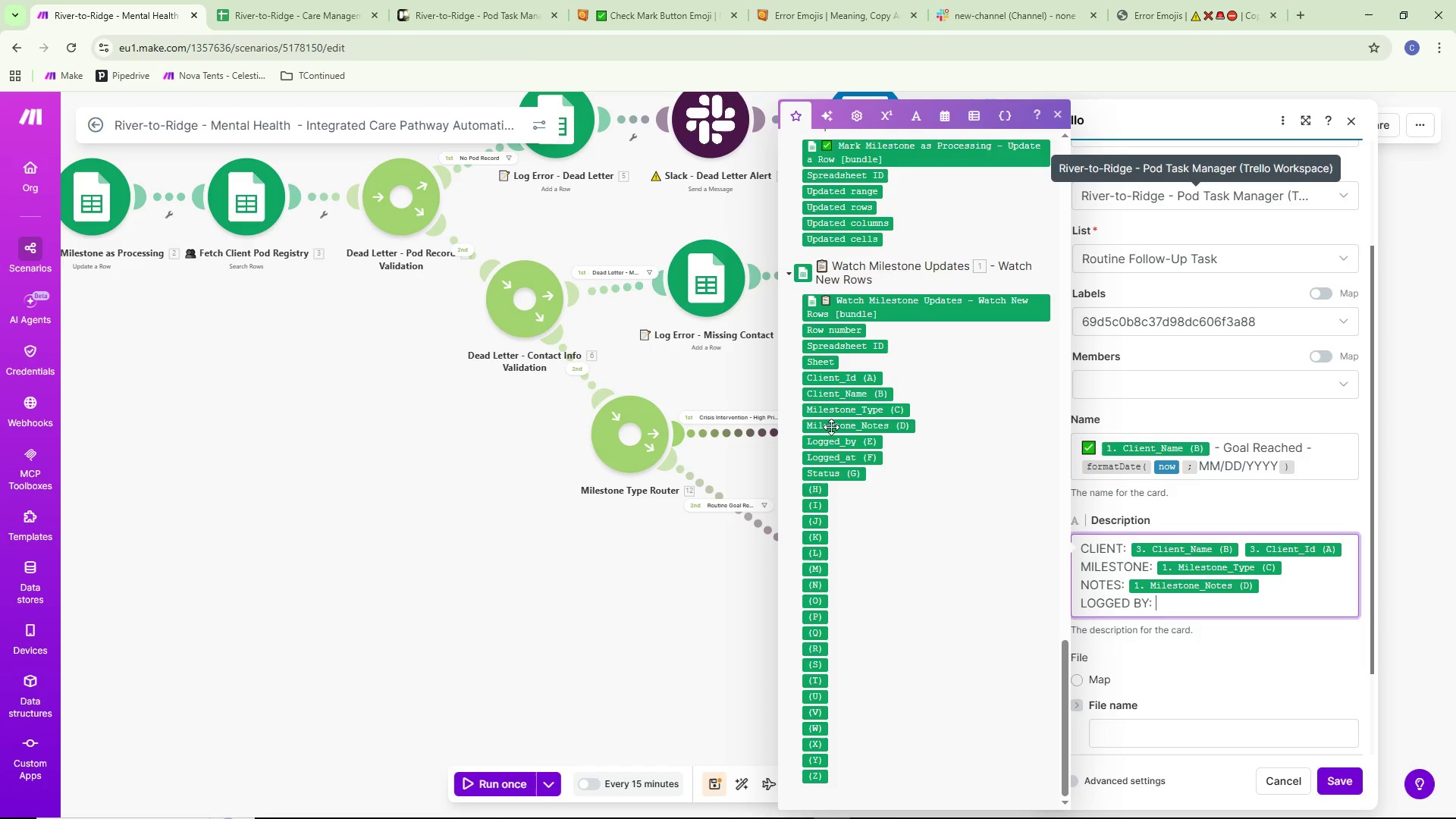 
wait(6.56)
 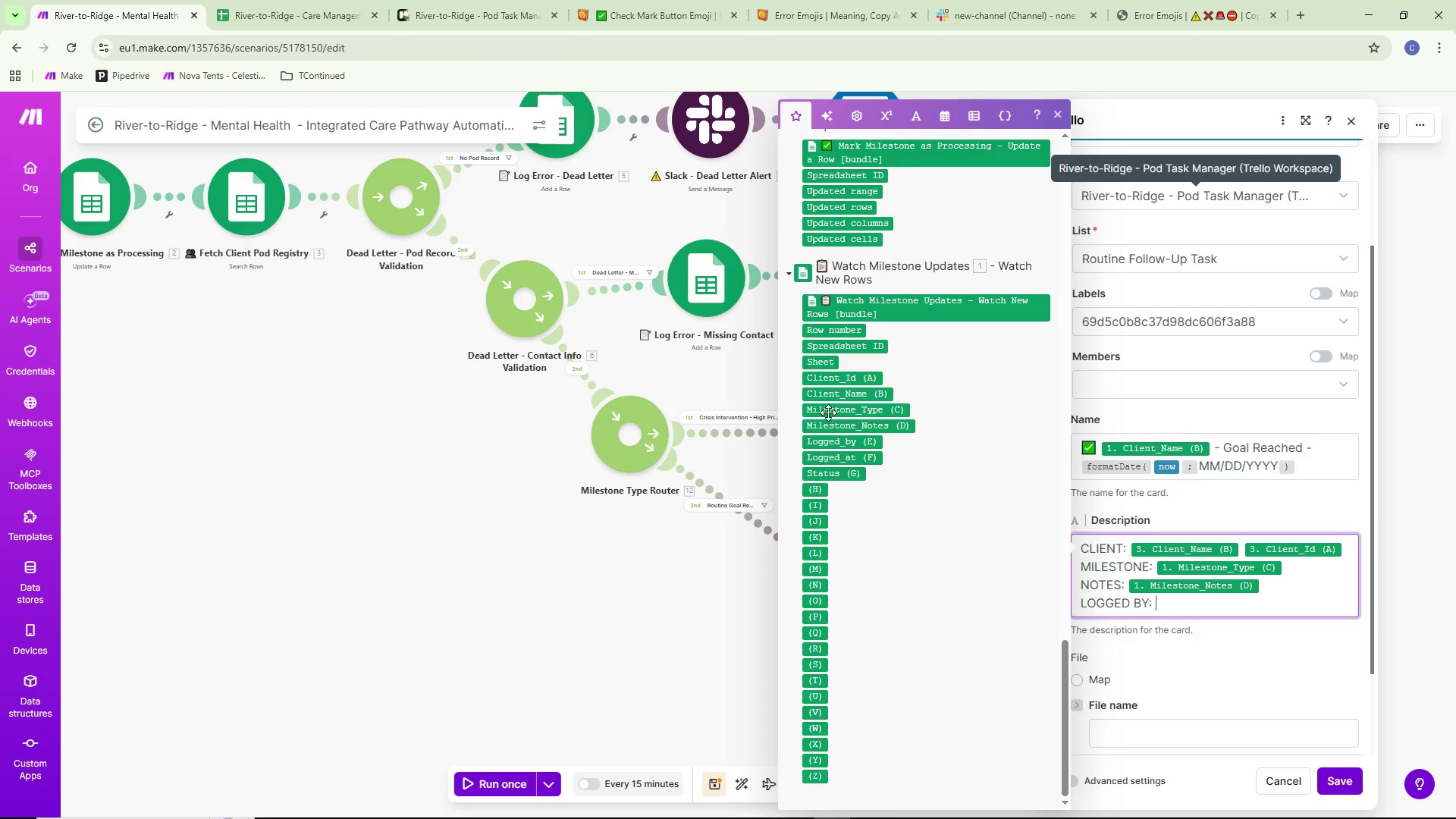 
key(Enter)
 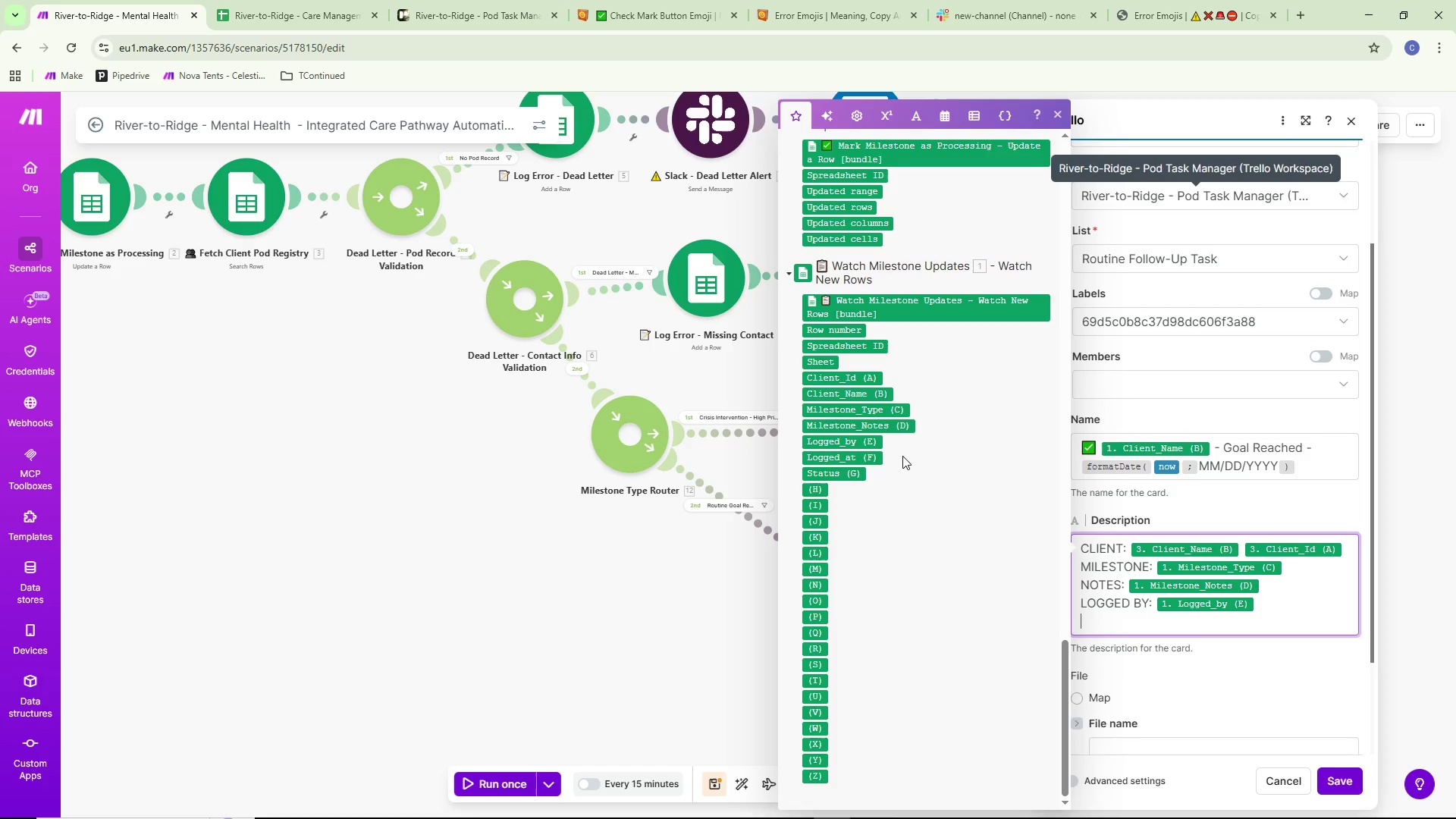 
key(Enter)
 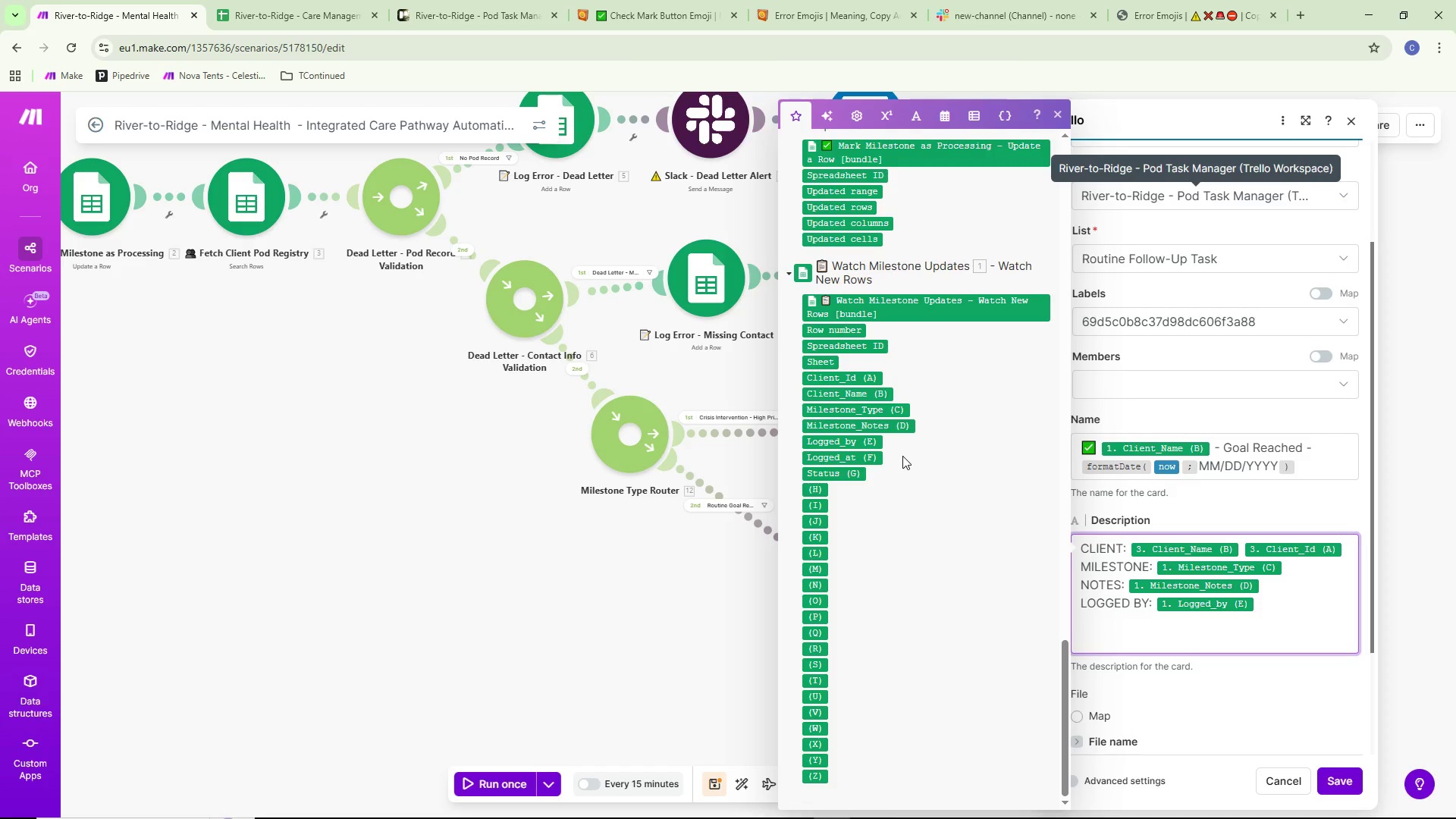 
wait(5.34)
 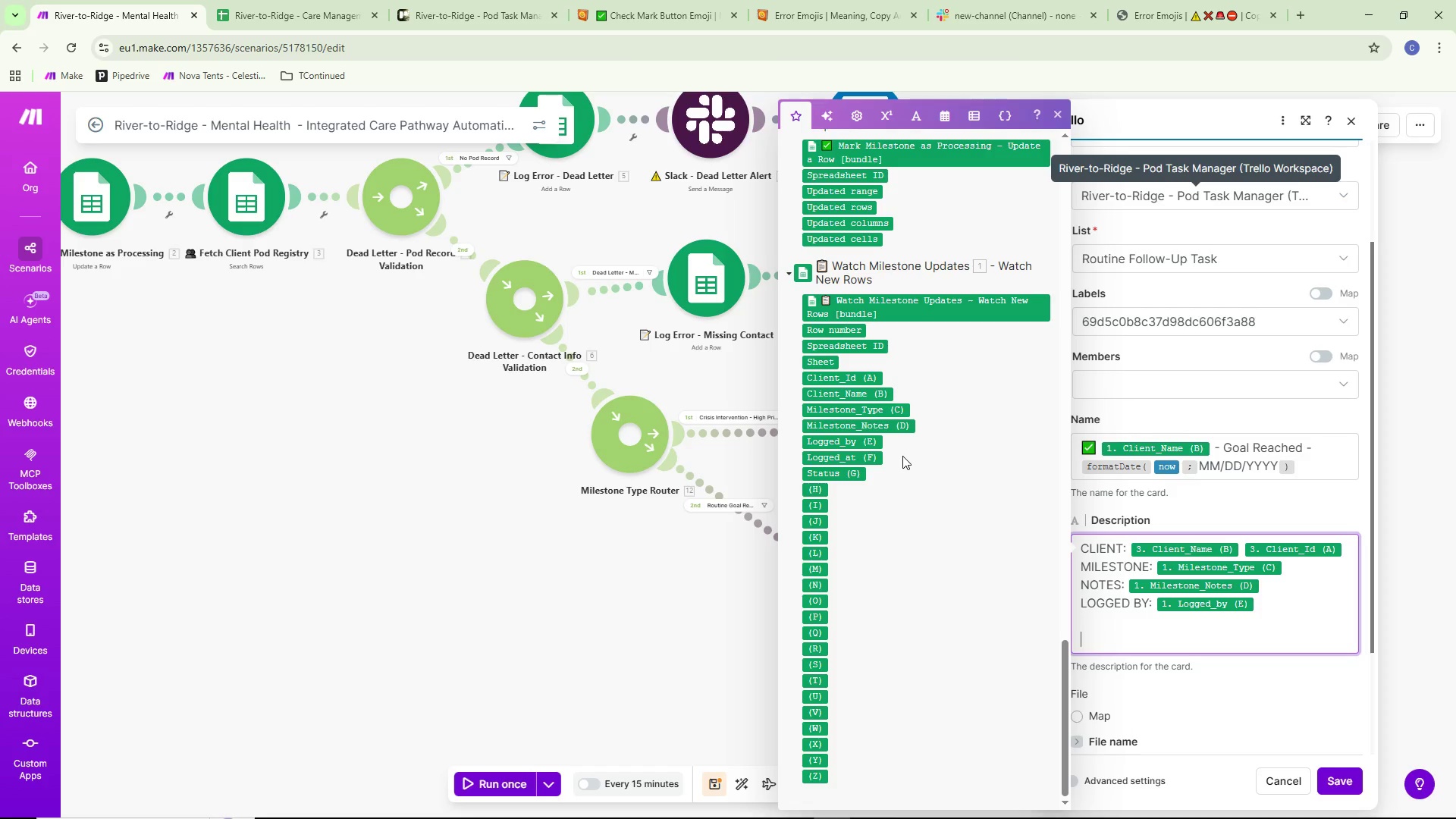 
type(pod follow-up: )
 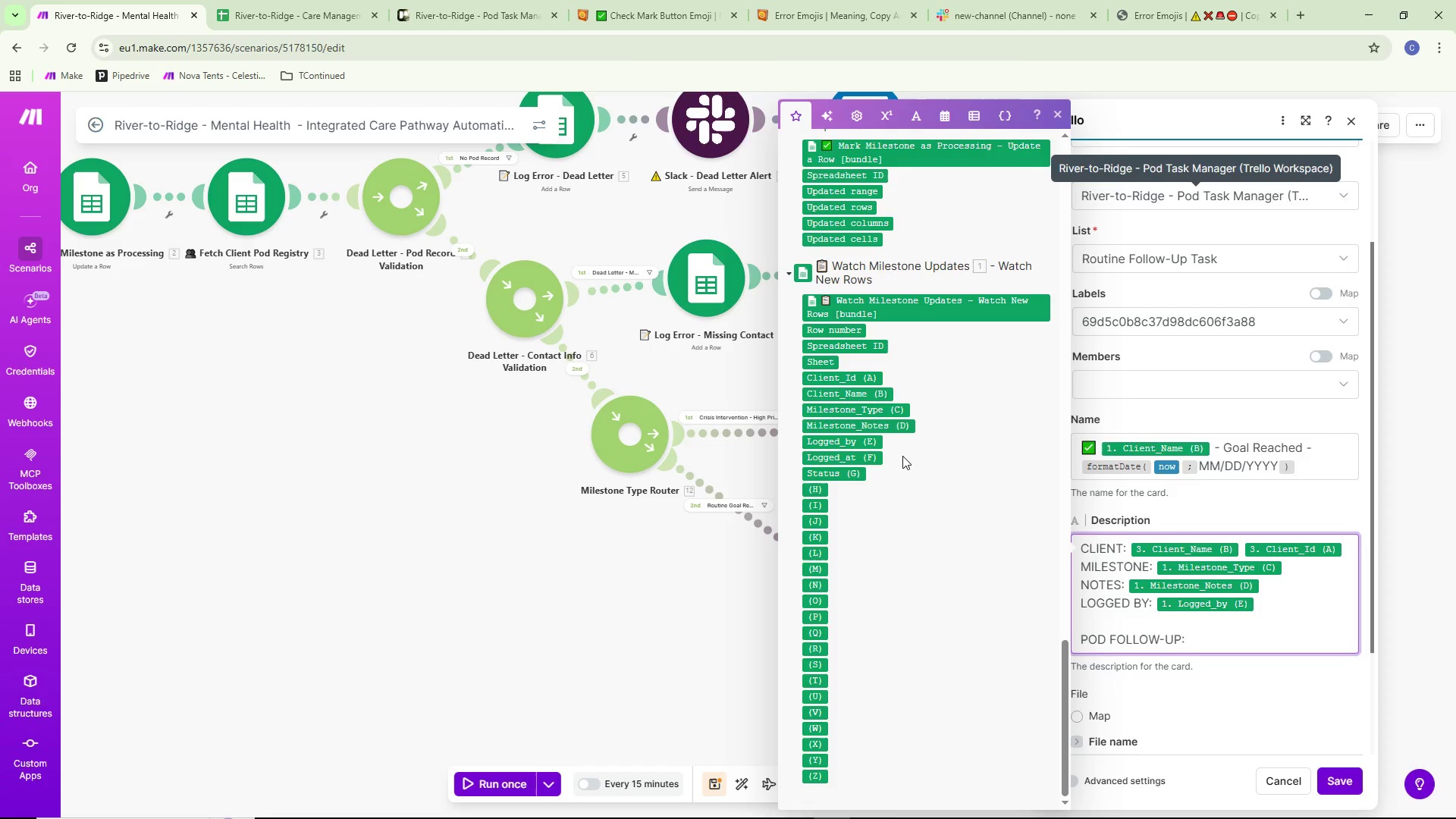 
key(Enter)
 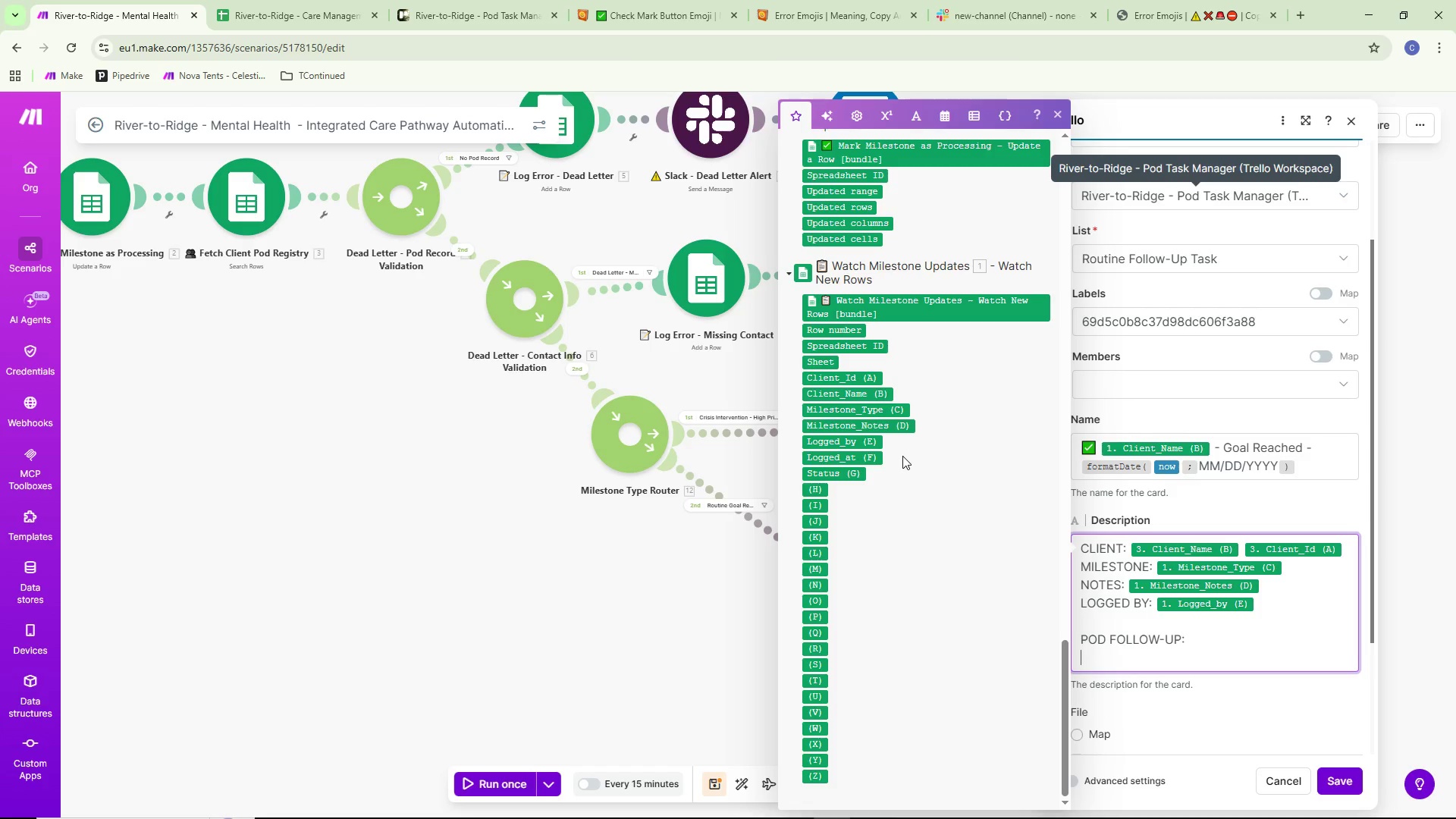 
type(Lead Psycg)
key(Backspace)
type(=h)
key(Backspace)
key(Backspace)
key(Backspace)
type(chologist: )
 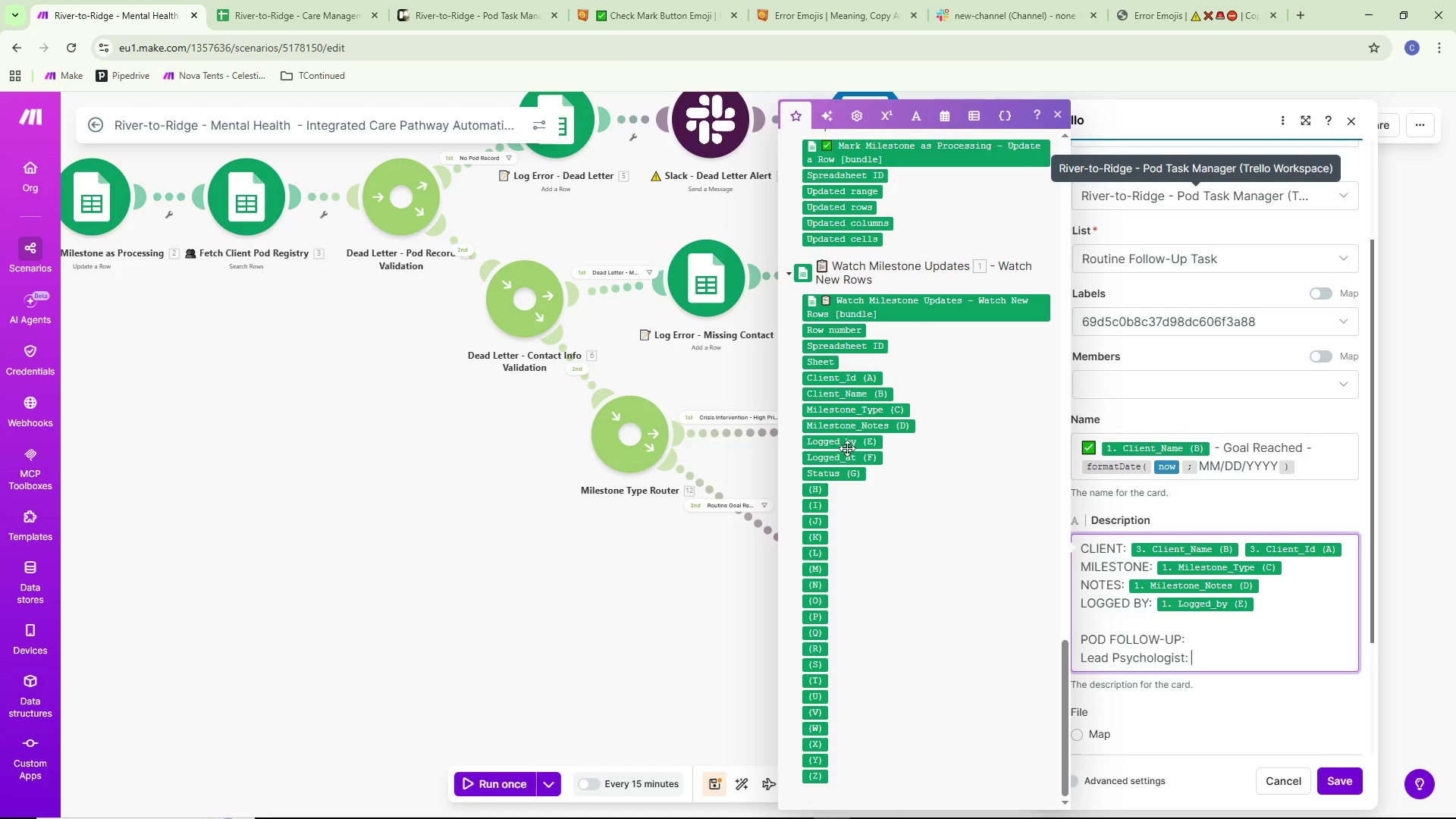 
mouse_move([852, 445])
 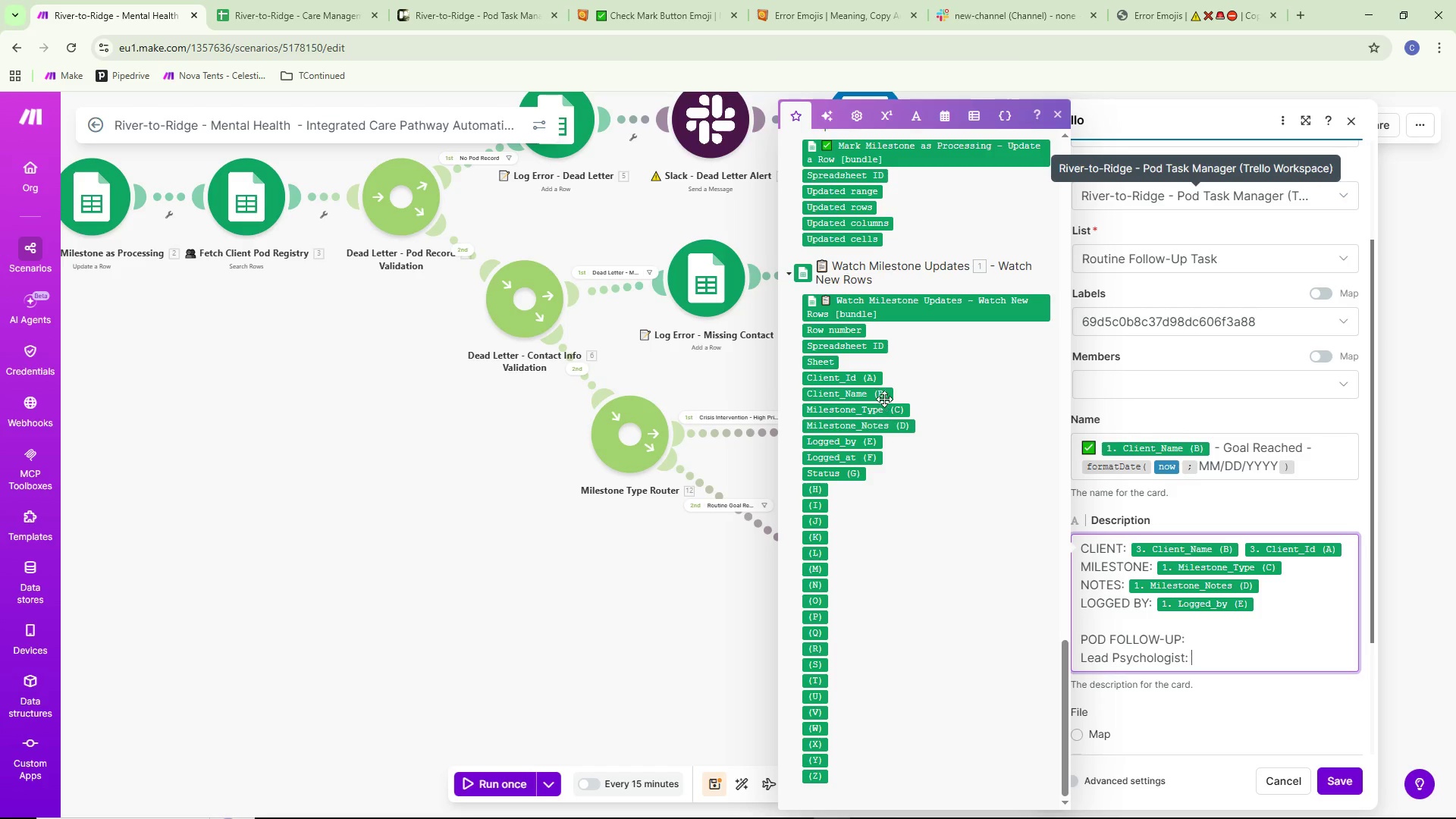 
scroll: coordinate [887, 397], scroll_direction: up, amount: 26.0
 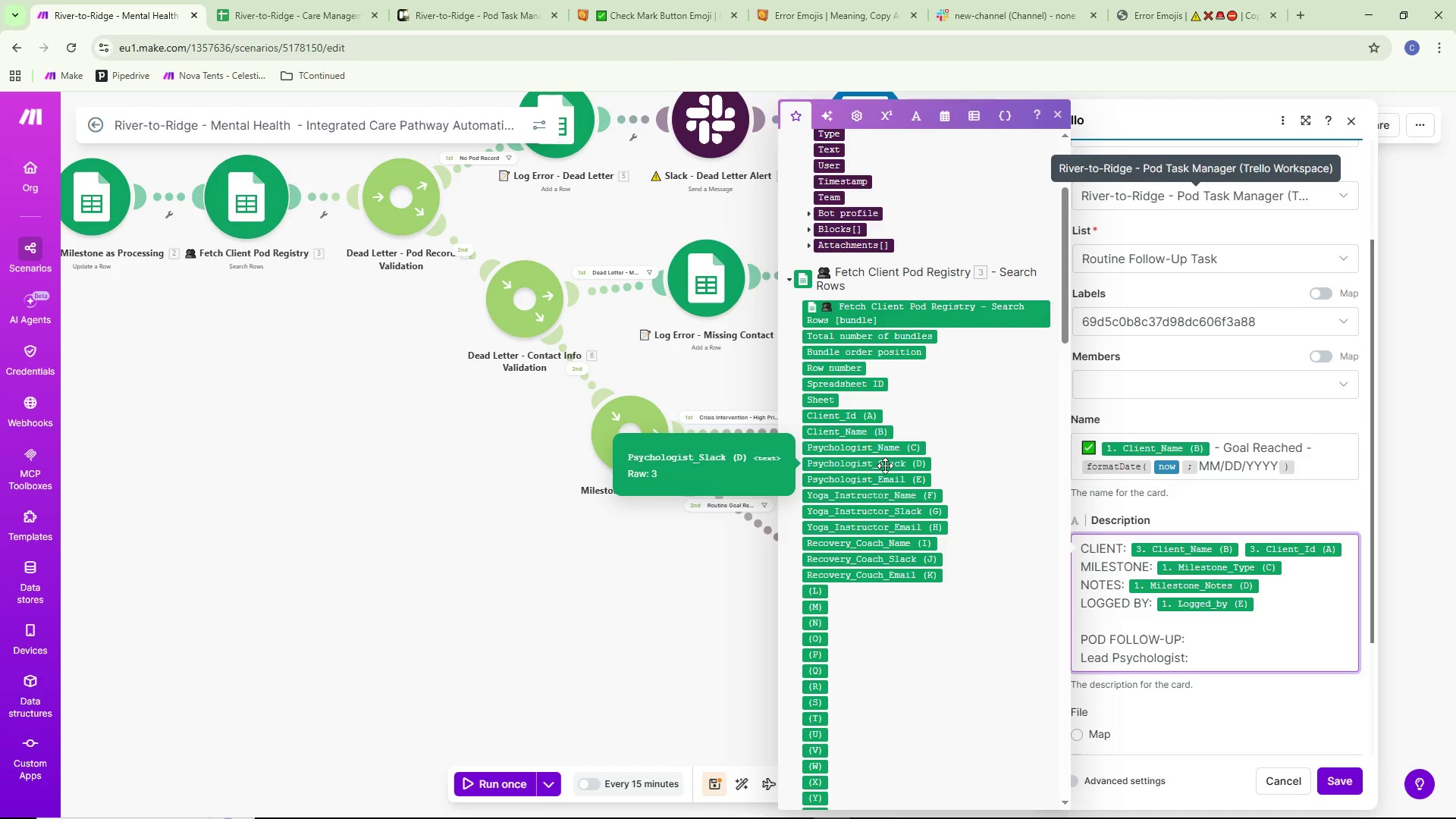 
mouse_move([863, 451])
 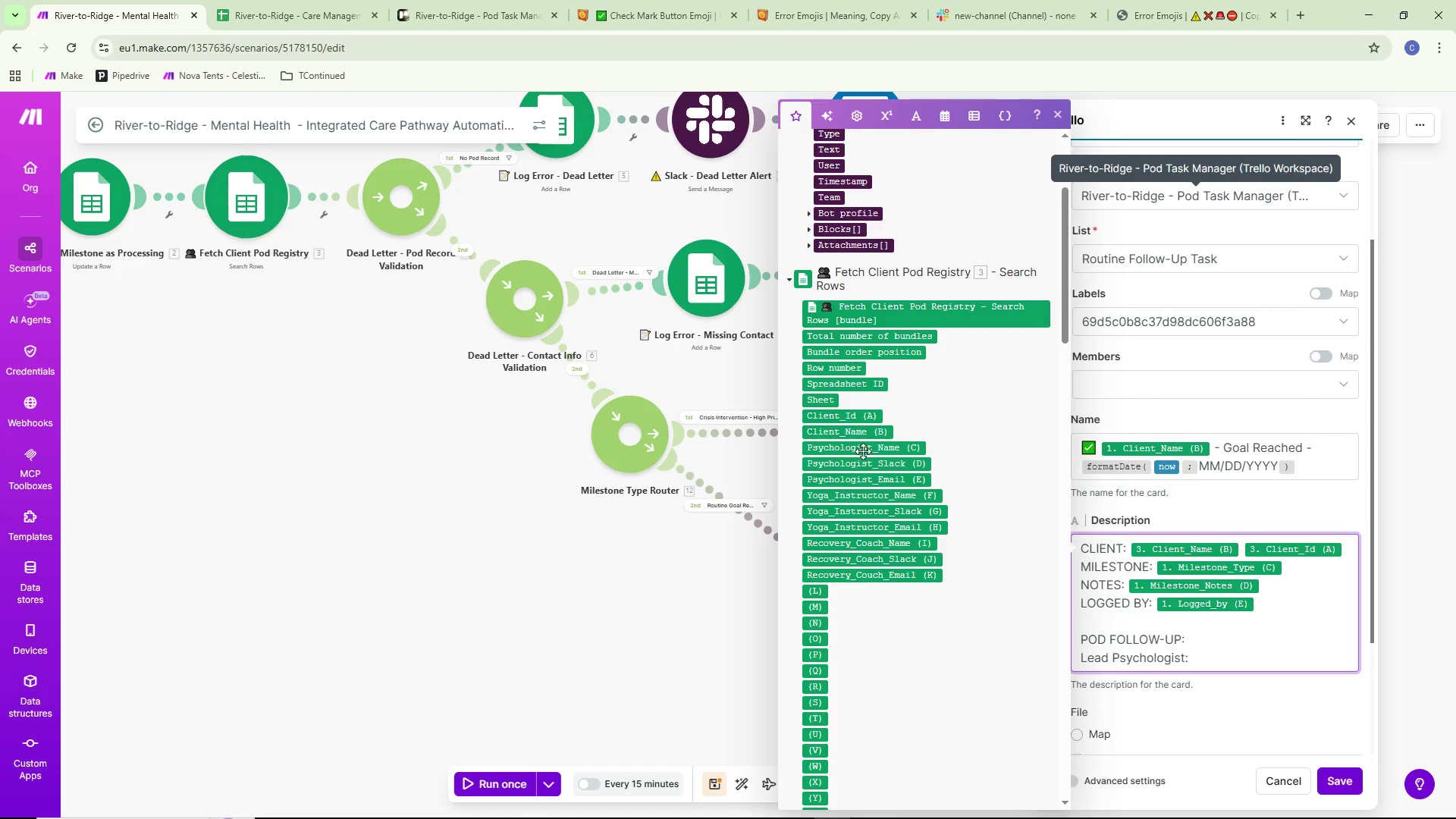 
left_click([890, 447])
 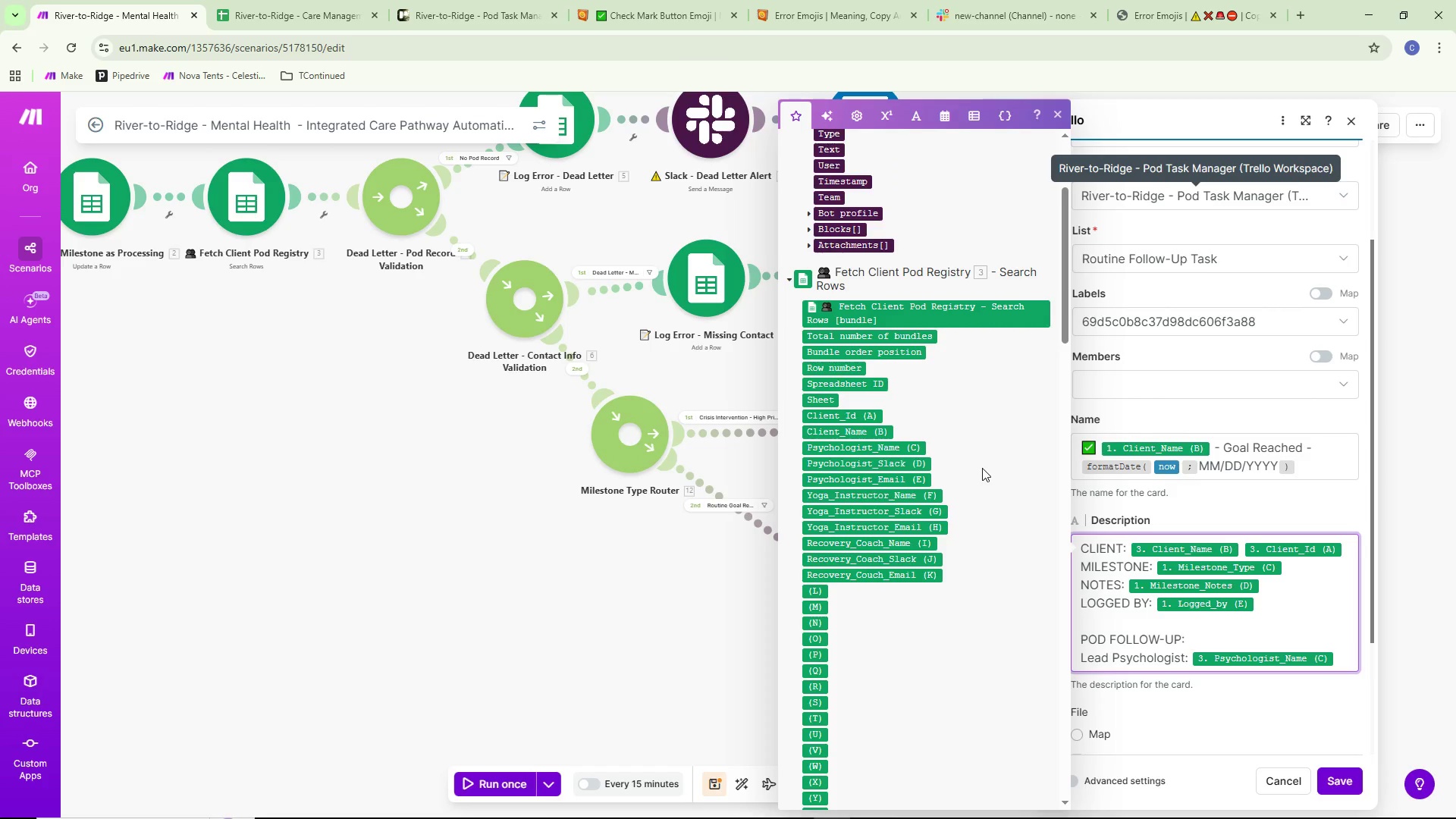 
key(Enter)
 